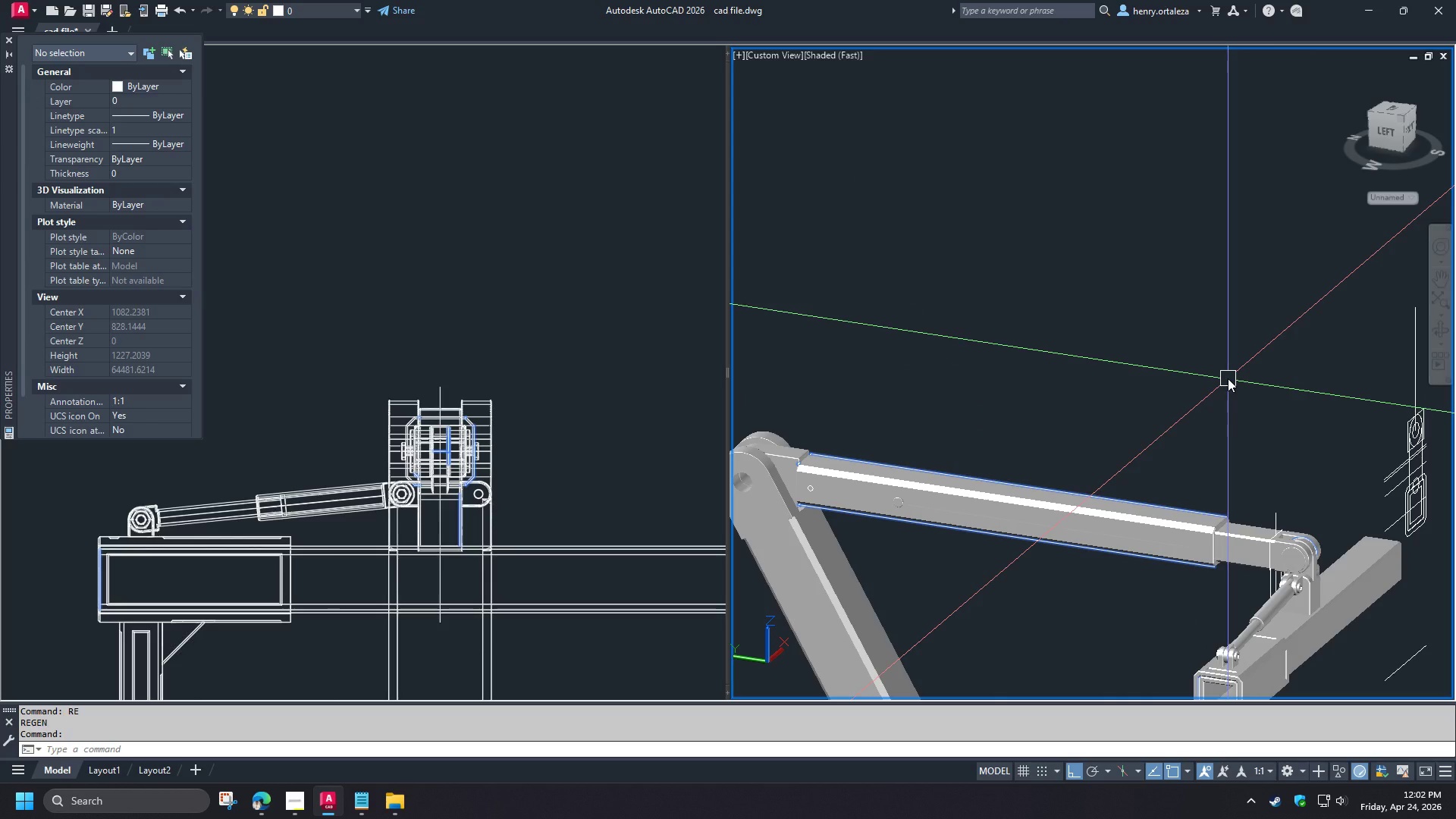 
left_click_drag(start_coordinate=[824, 372], to_coordinate=[849, 397])
 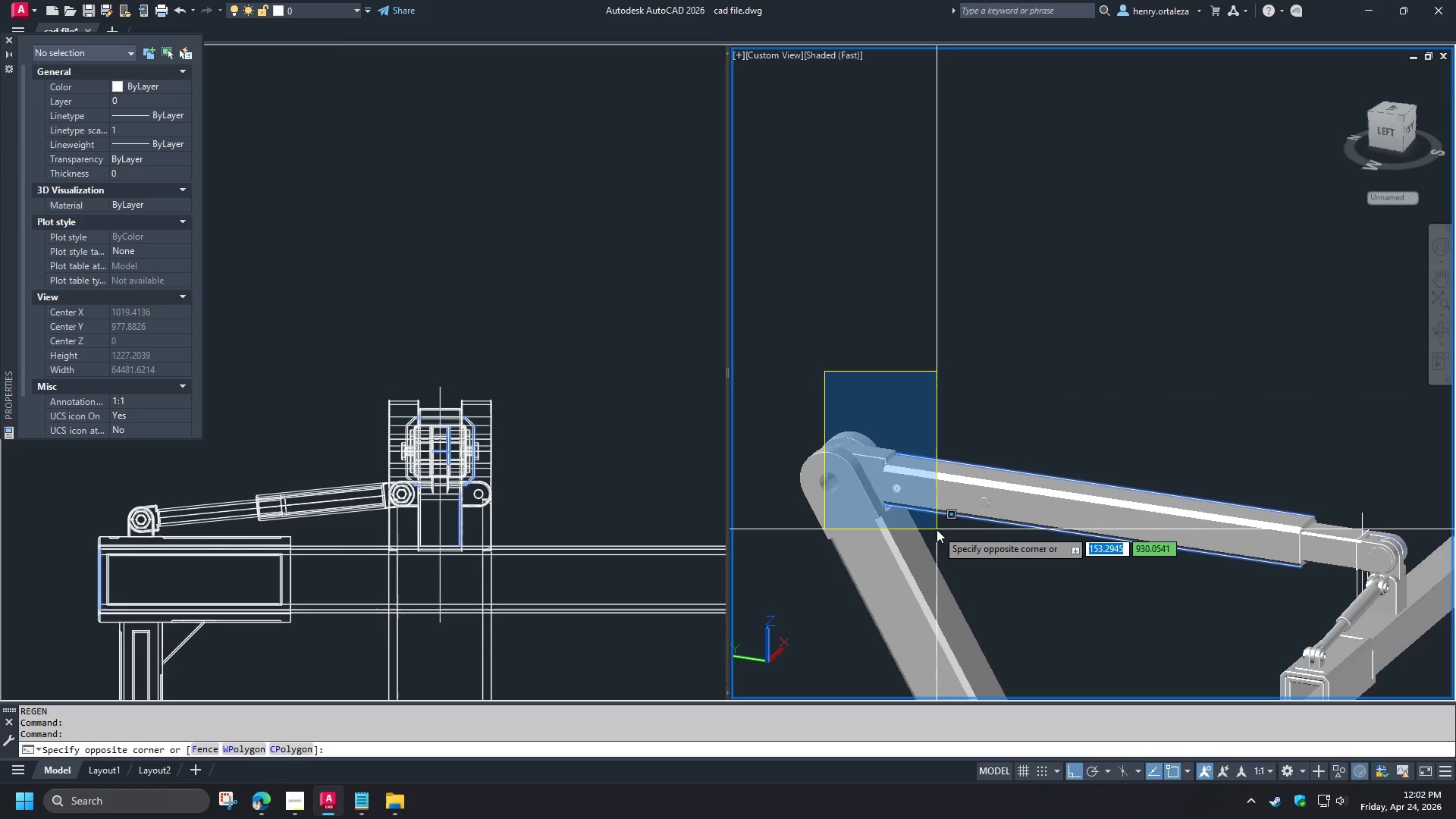 
left_click([937, 529])
 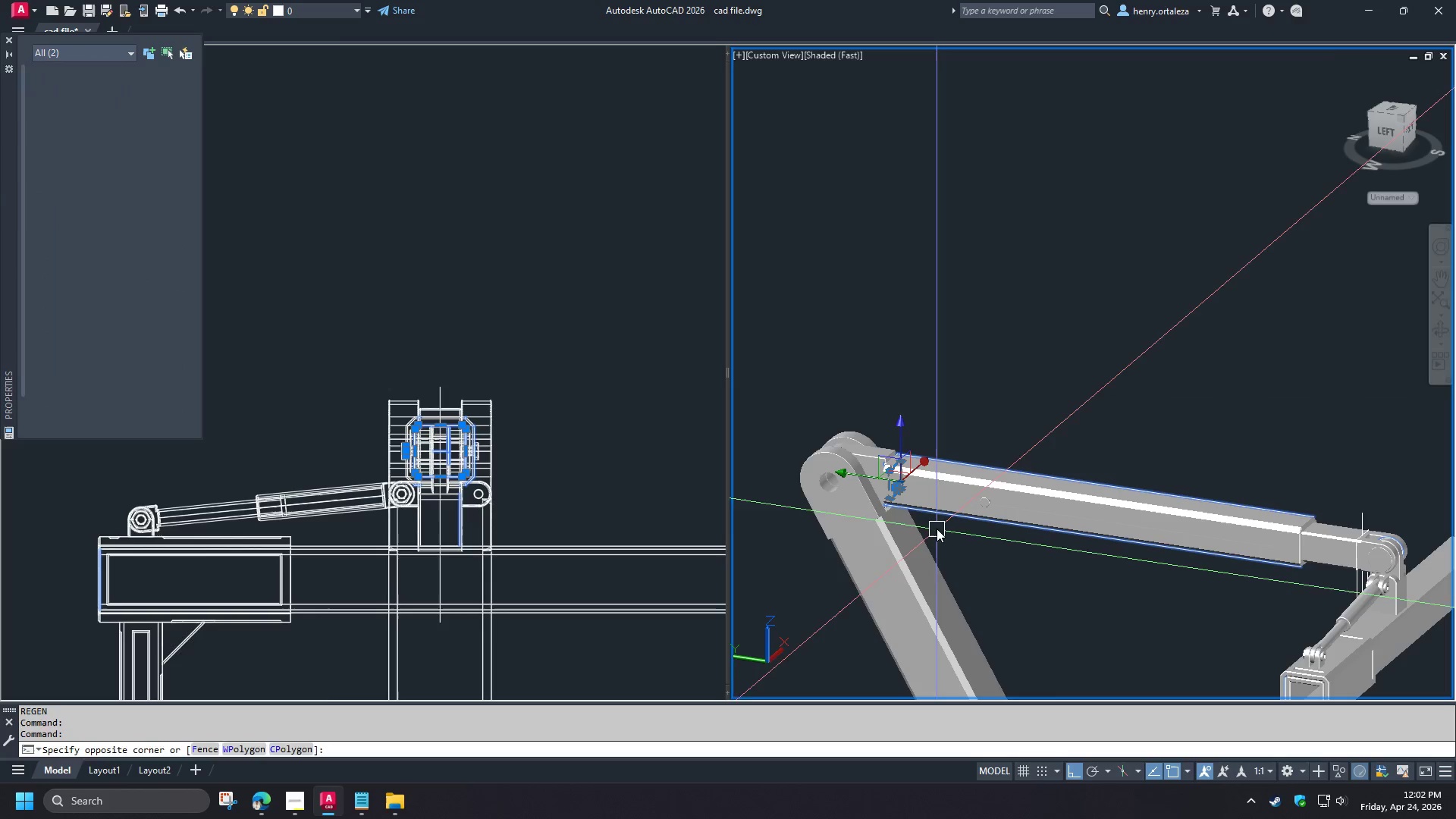 
key(E)
 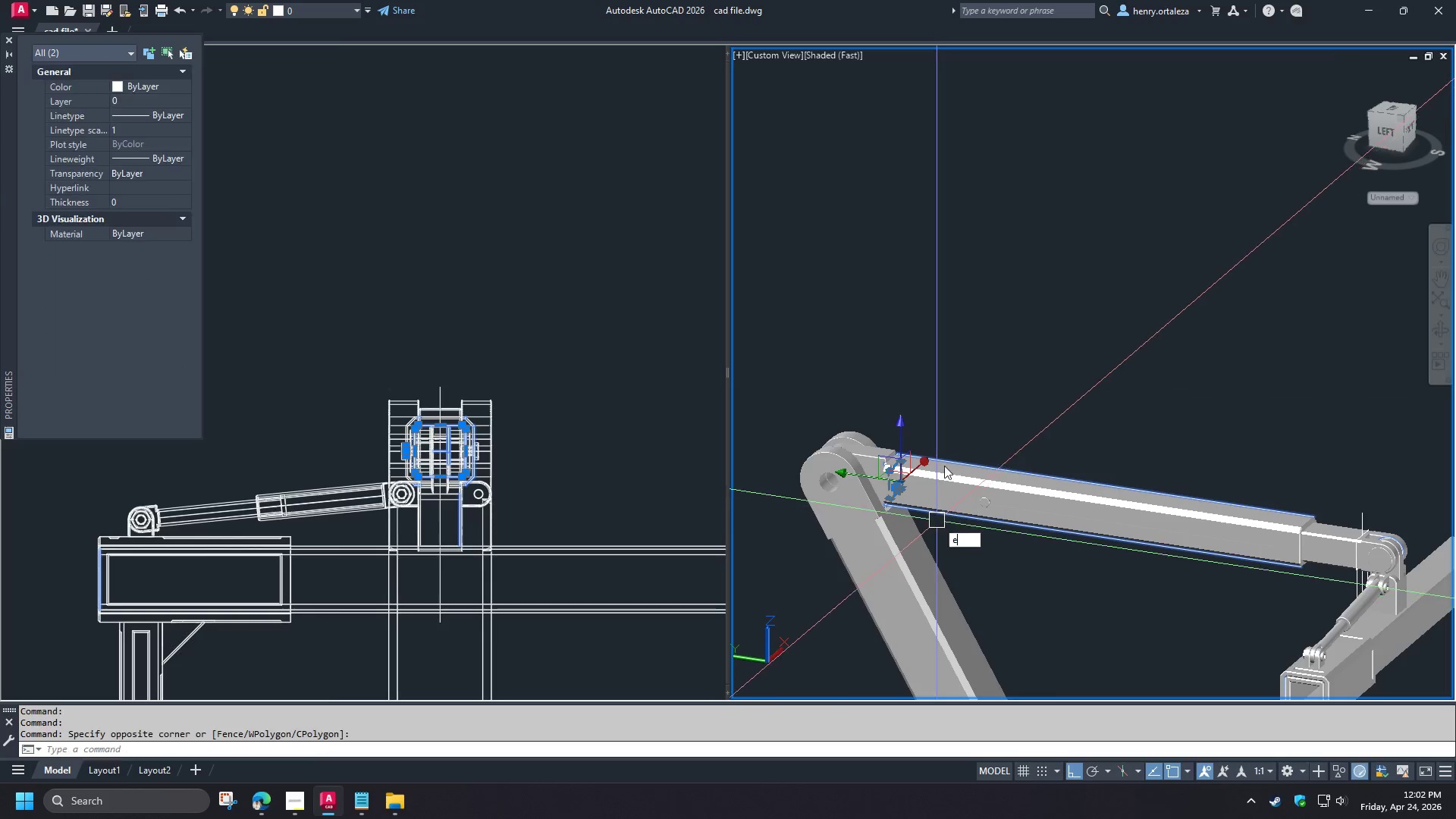 
key(Space)
 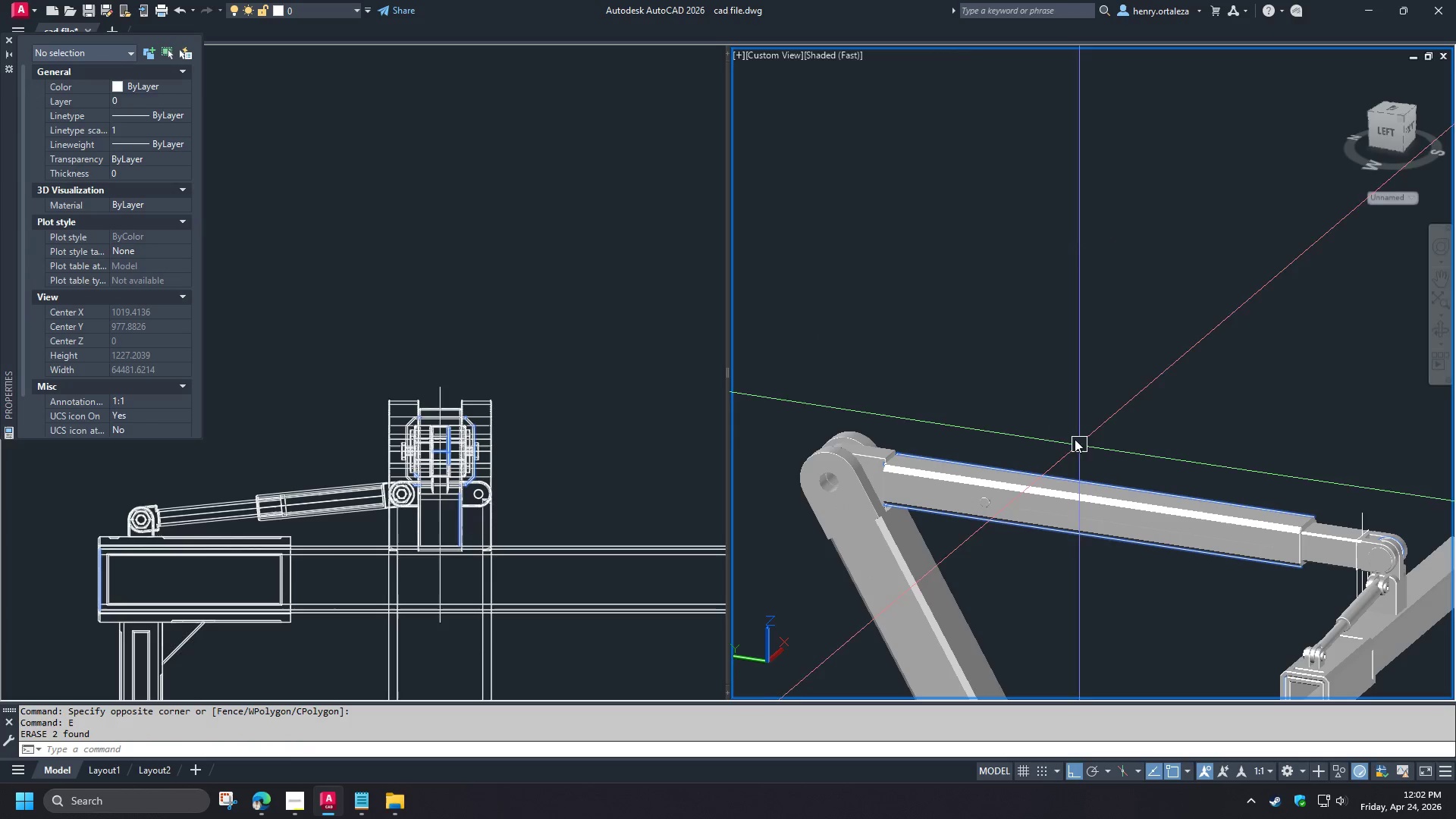 
hold_key(key=ShiftLeft, duration=1.5)
 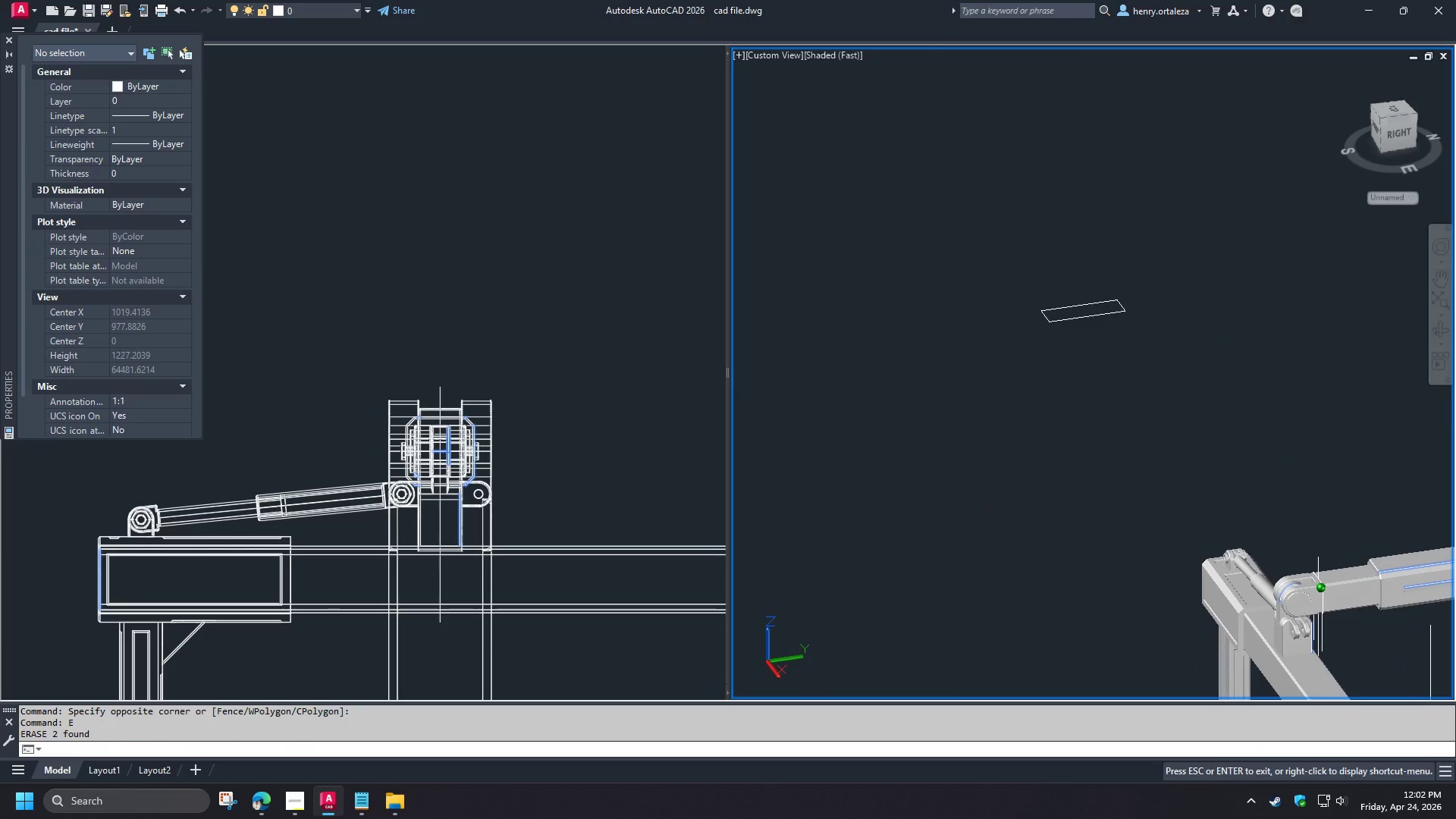 
key(Shift+ShiftLeft)
 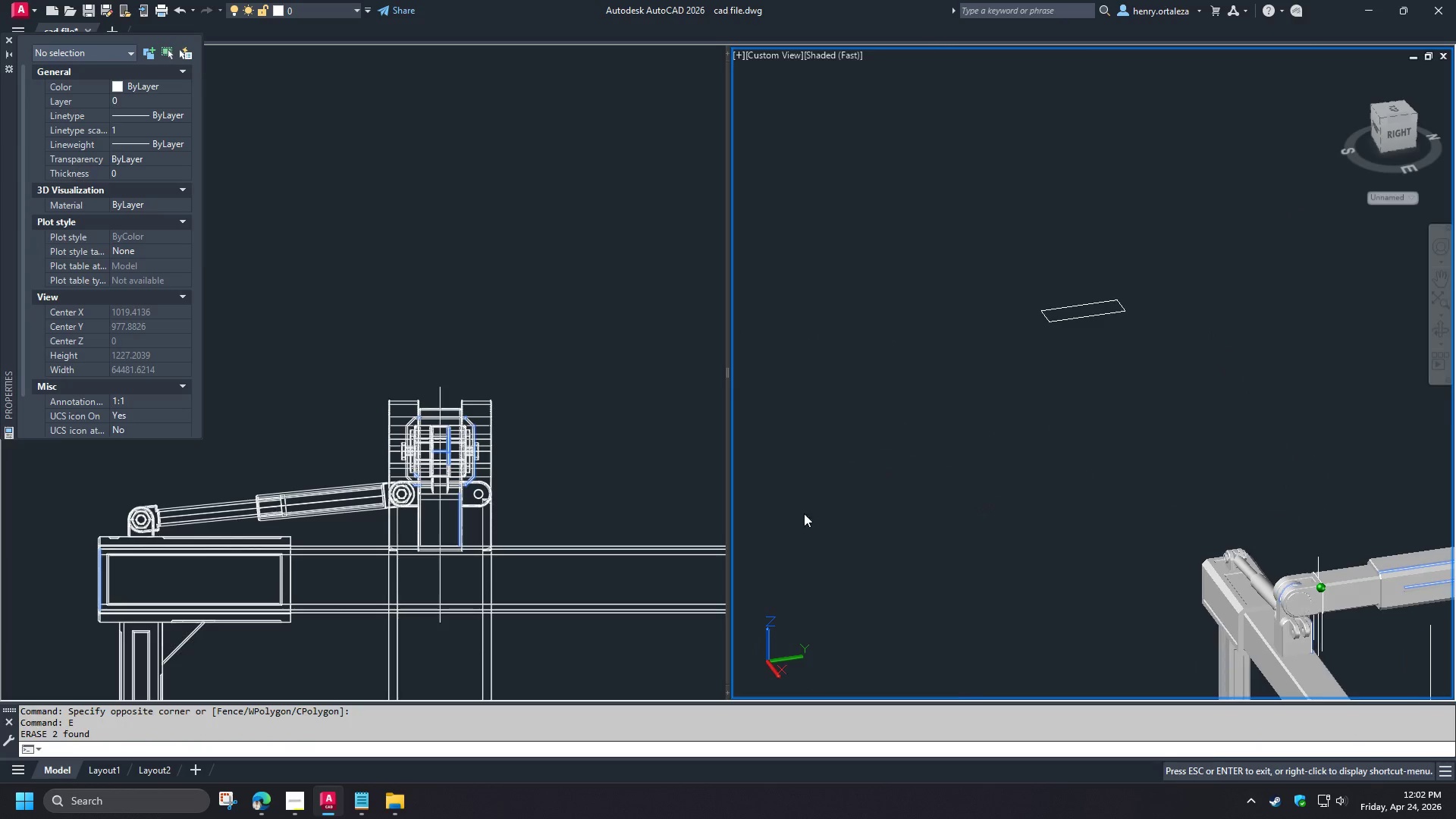 
key(Shift+ShiftLeft)
 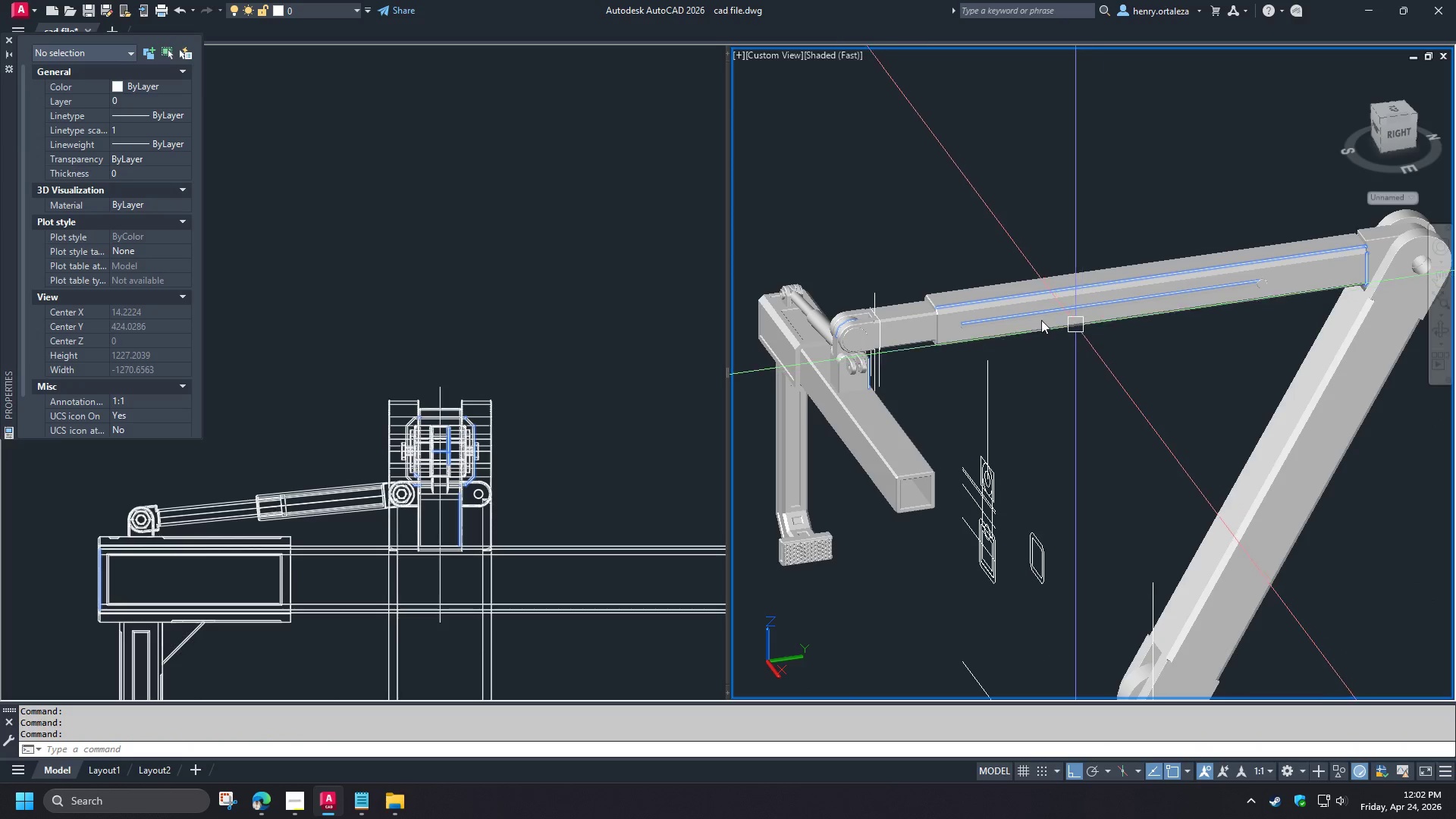 
scroll: coordinate [786, 284], scroll_direction: up, amount: 10.0
 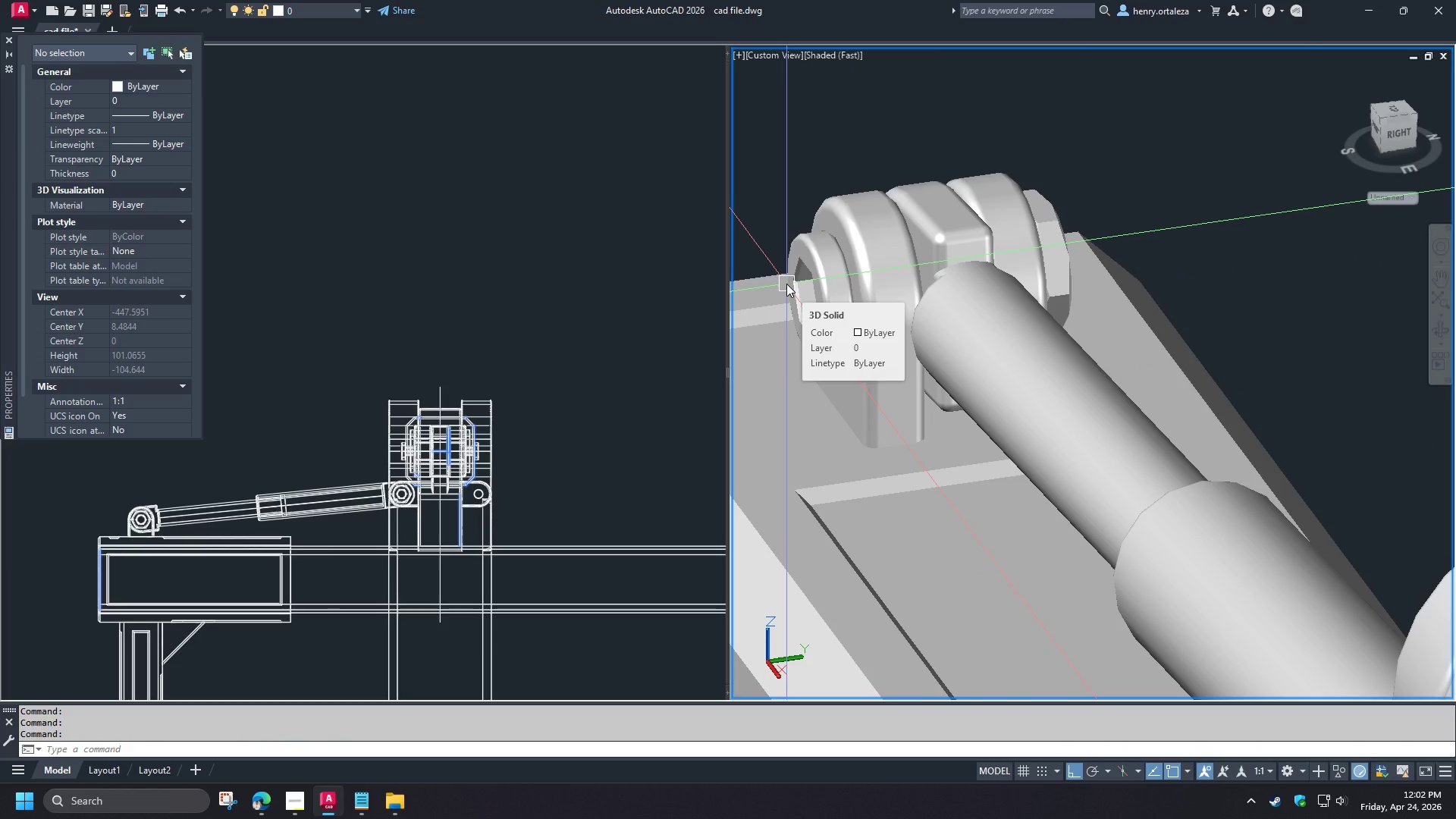 
scroll: coordinate [787, 284], scroll_direction: down, amount: 5.0
 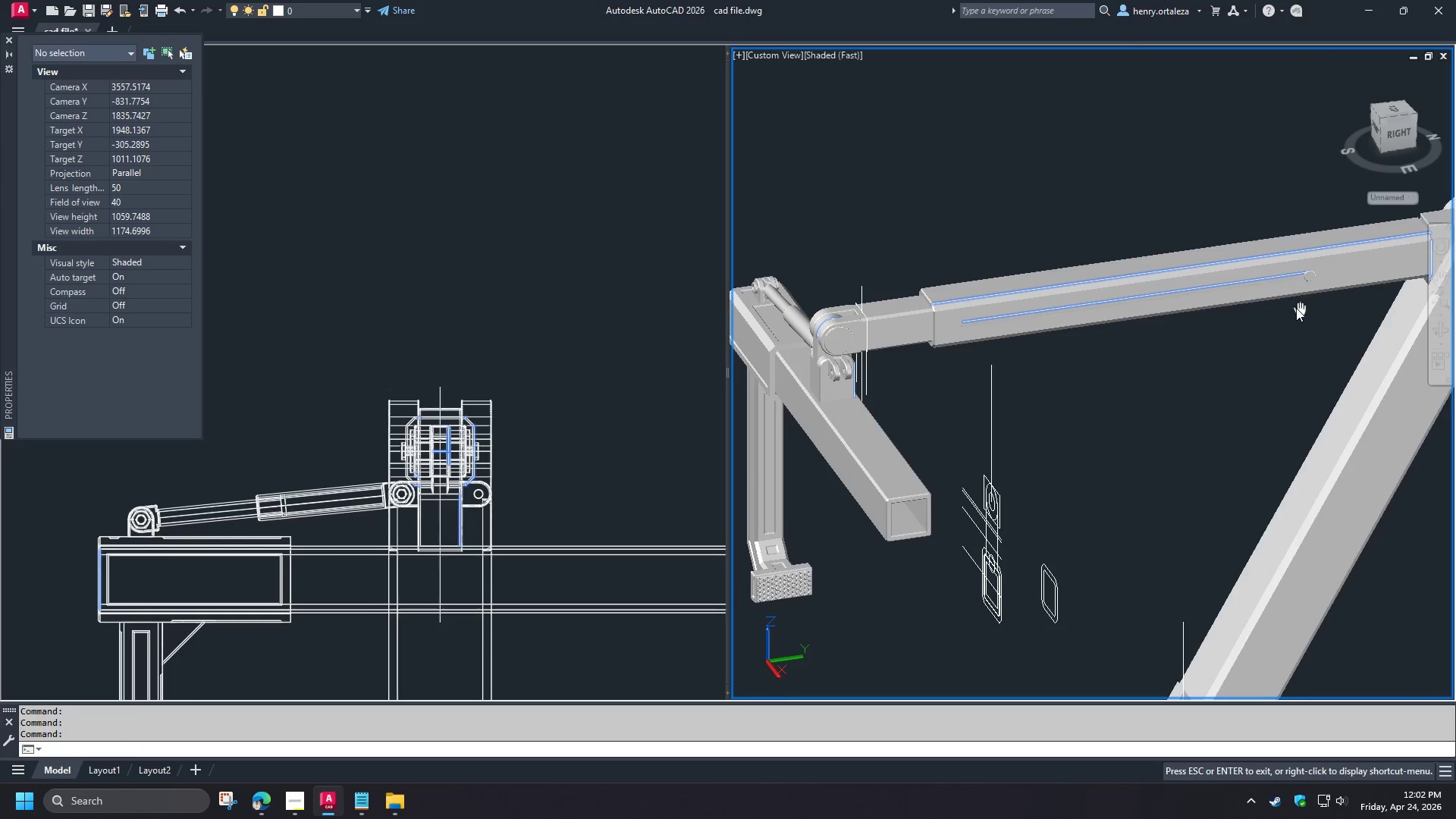 
scroll: coordinate [1189, 273], scroll_direction: up, amount: 3.0
 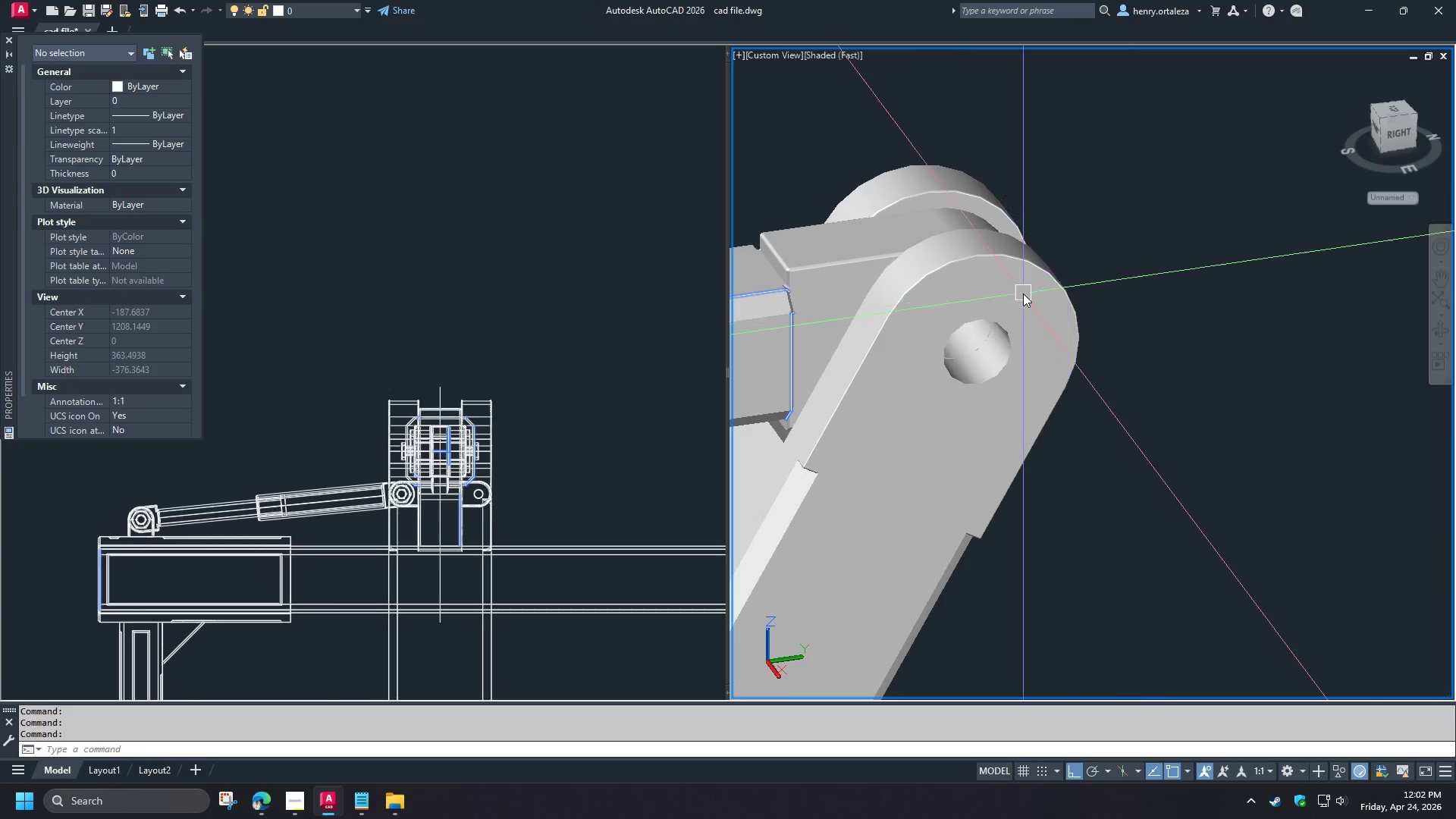 
type(vs)
 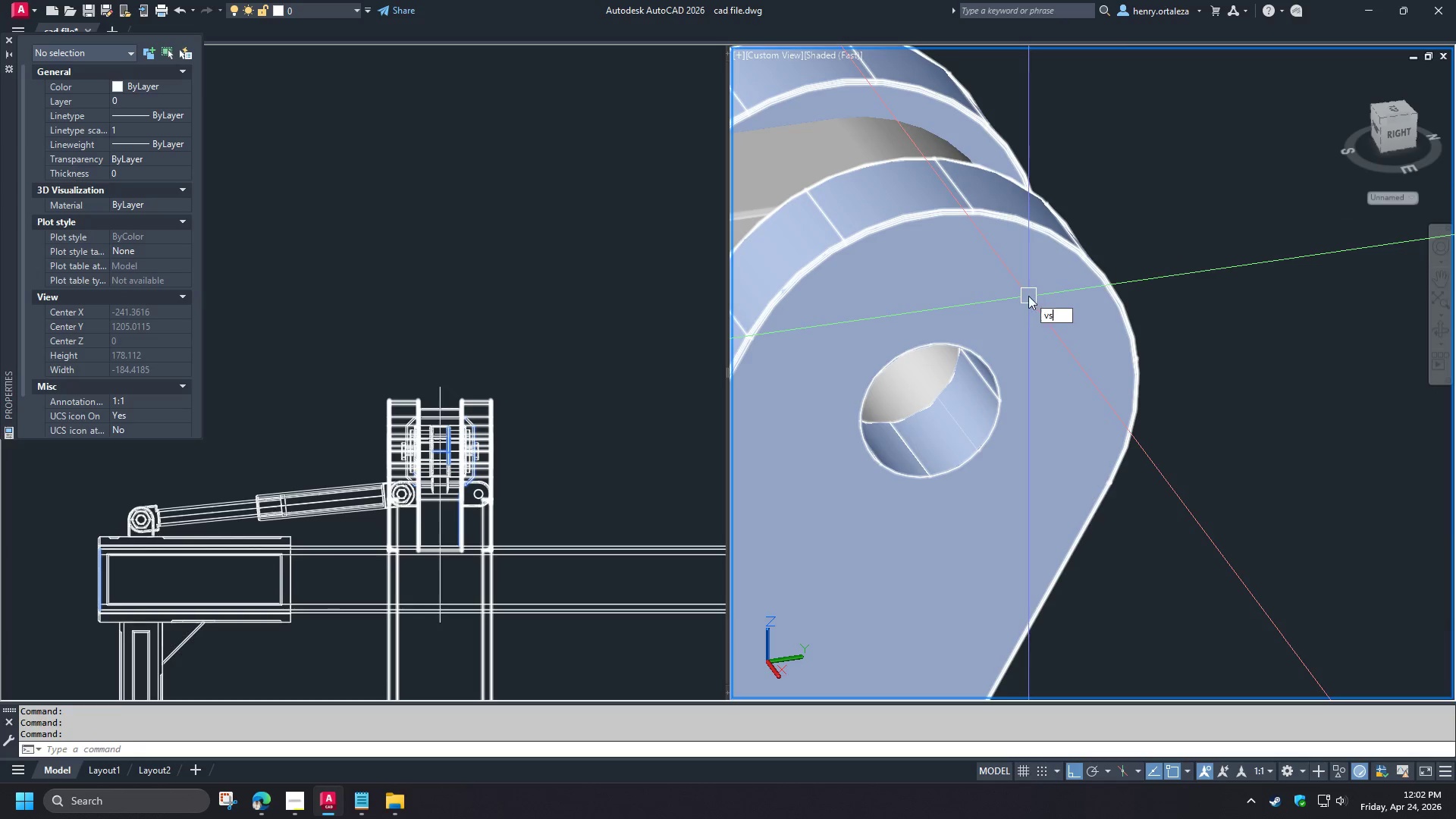 
scroll: coordinate [1022, 296], scroll_direction: up, amount: 2.0
 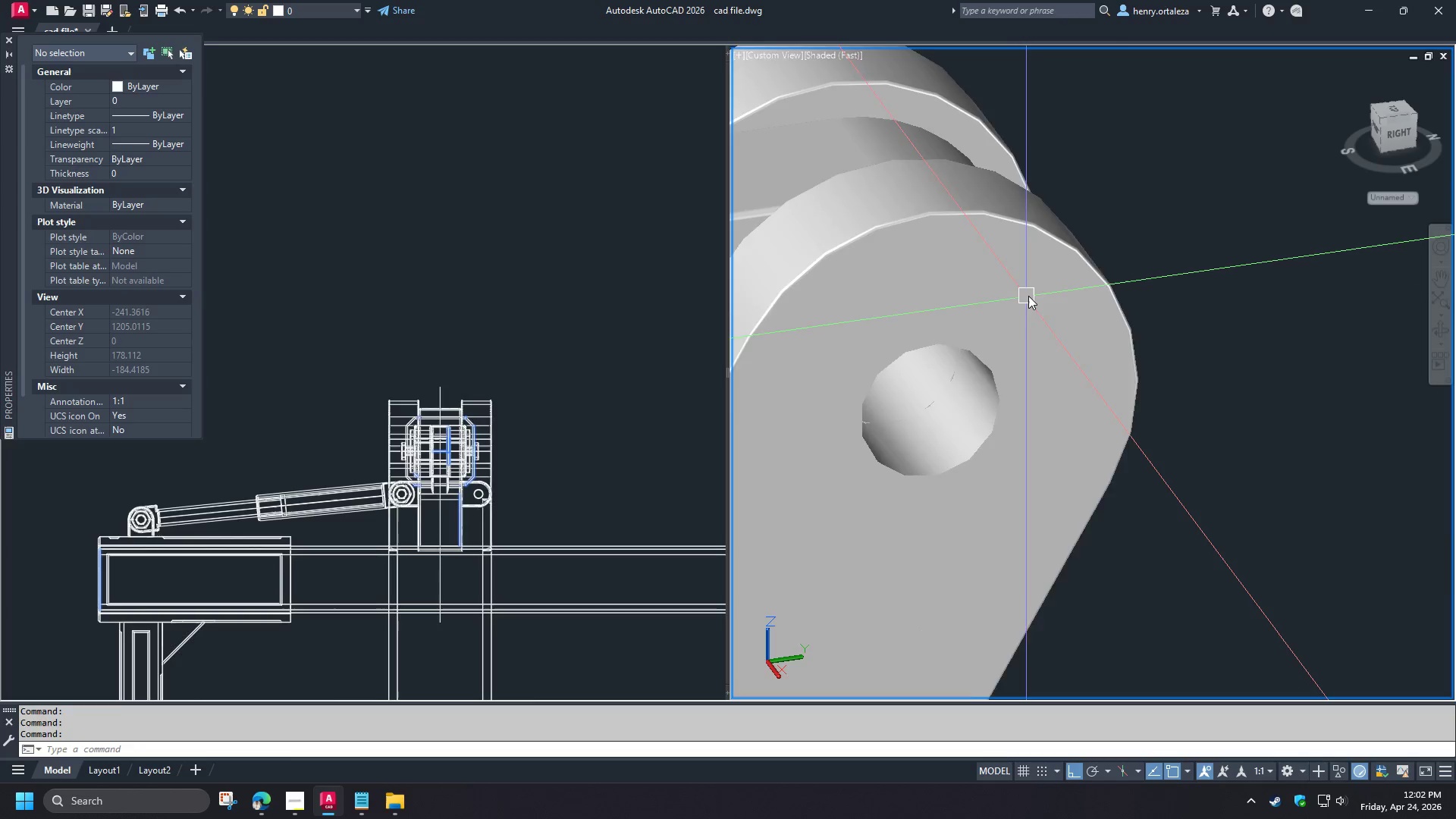 
key(Space)
 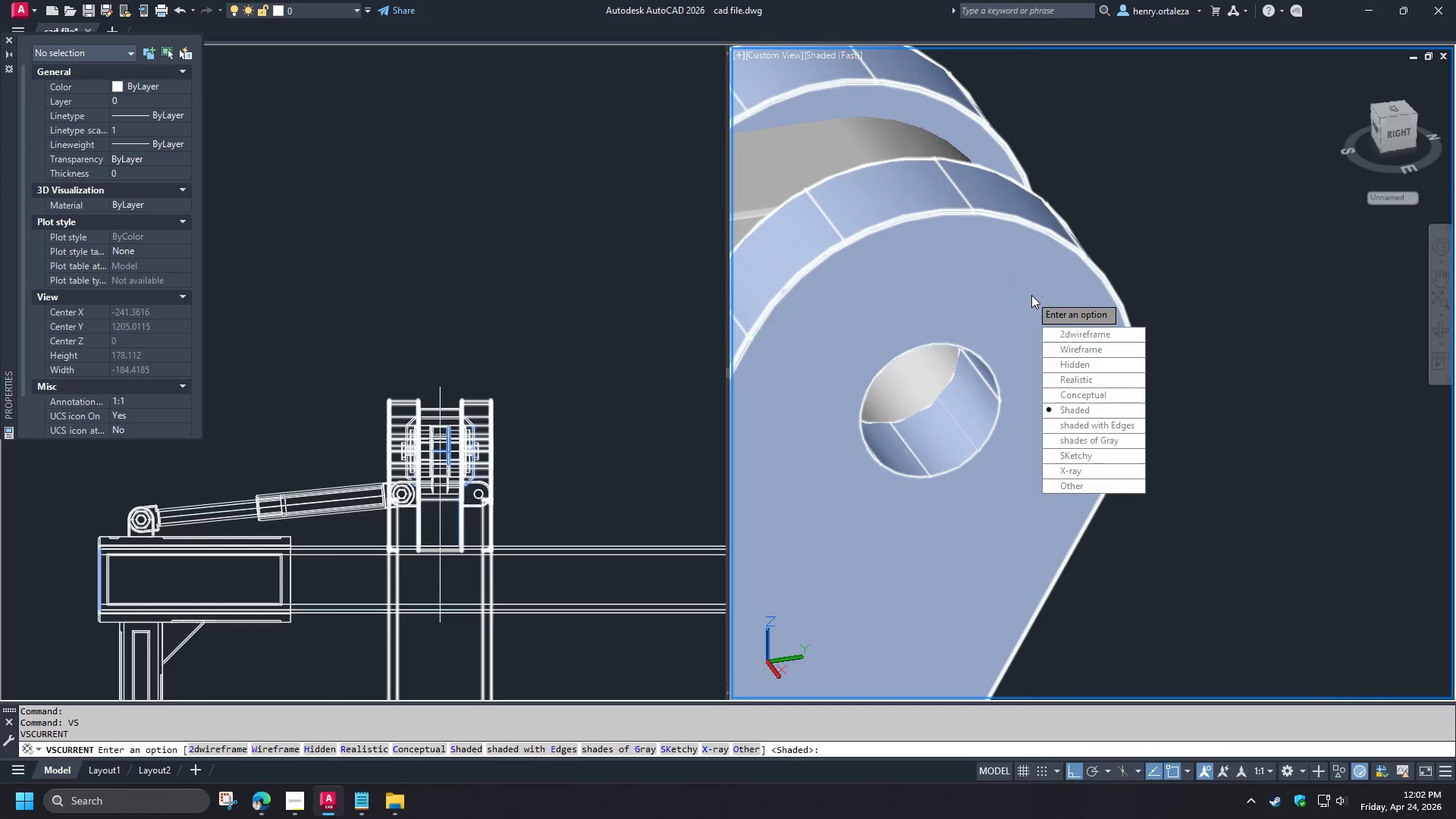 
key(2)
 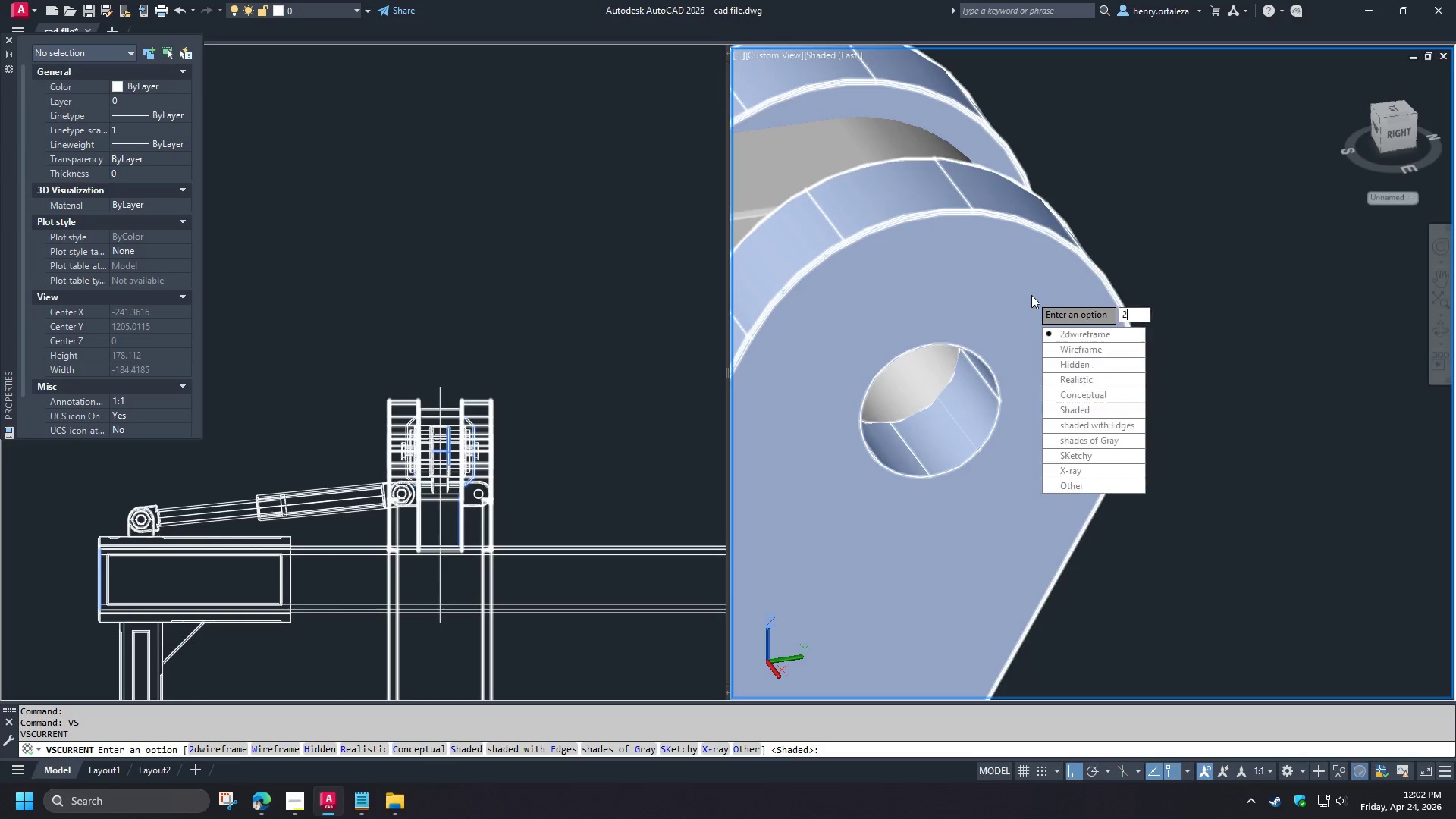 
key(Space)
 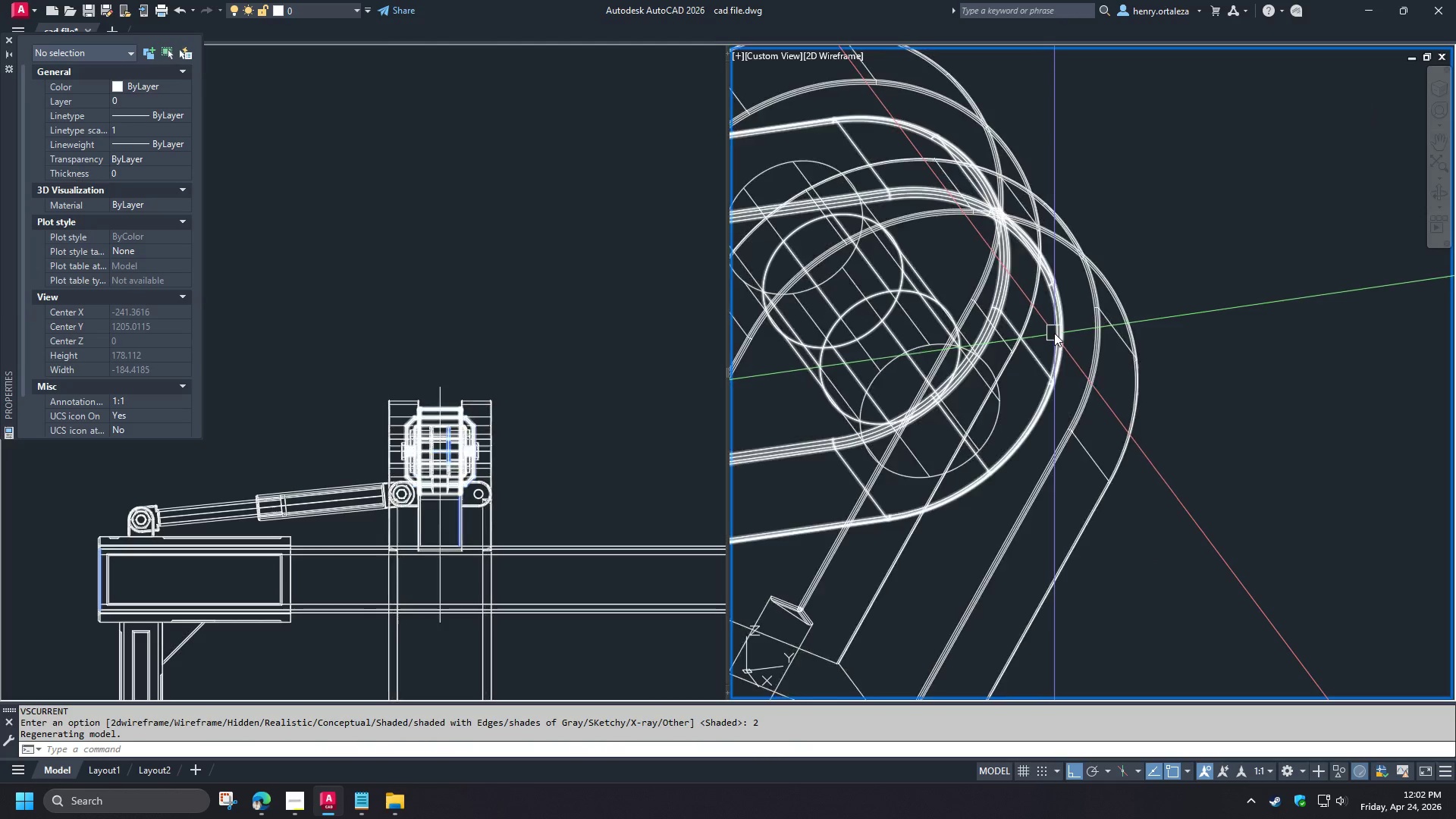 
hold_key(key=ShiftLeft, duration=0.83)
 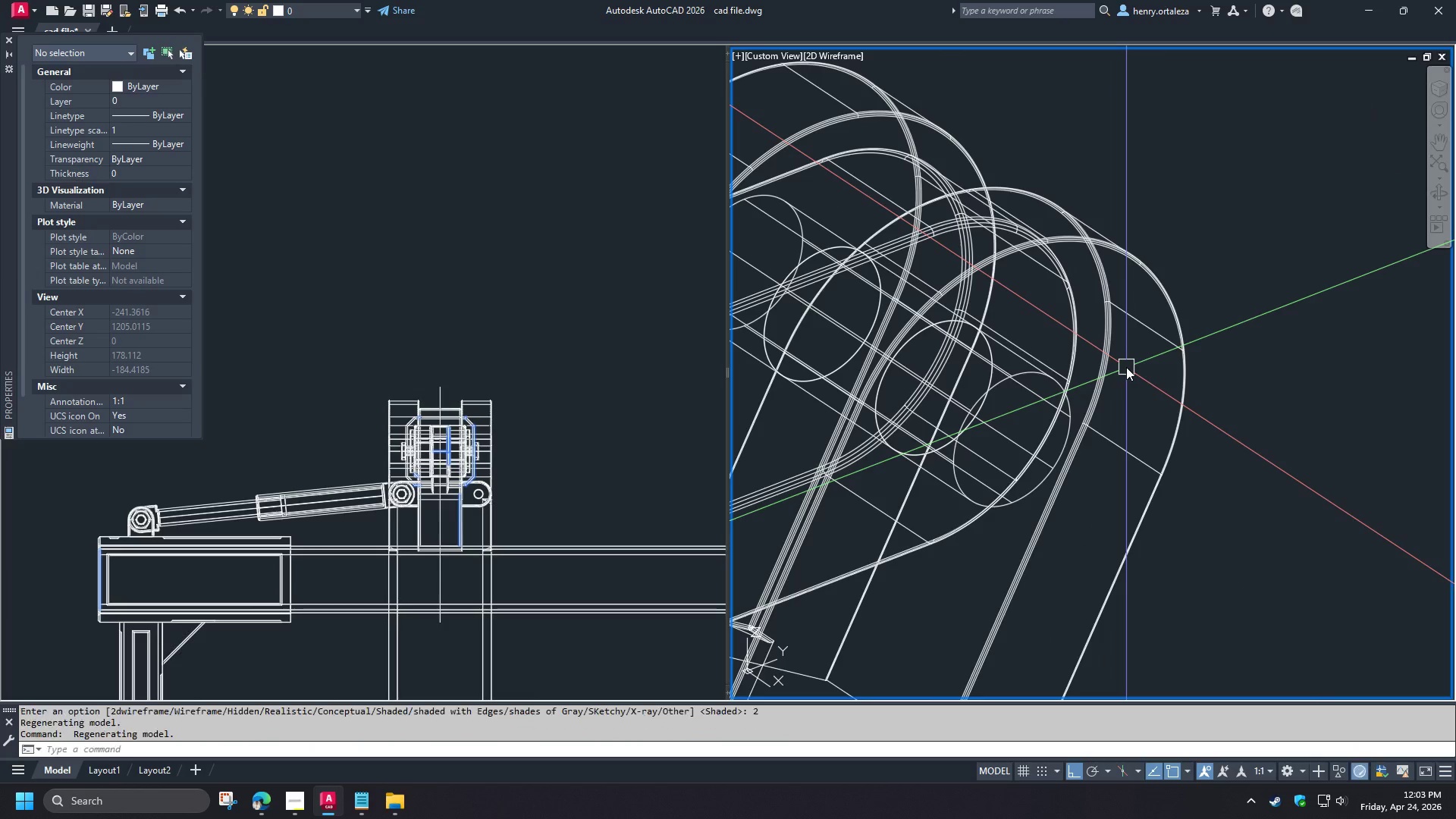 
right_click([1126, 367])
 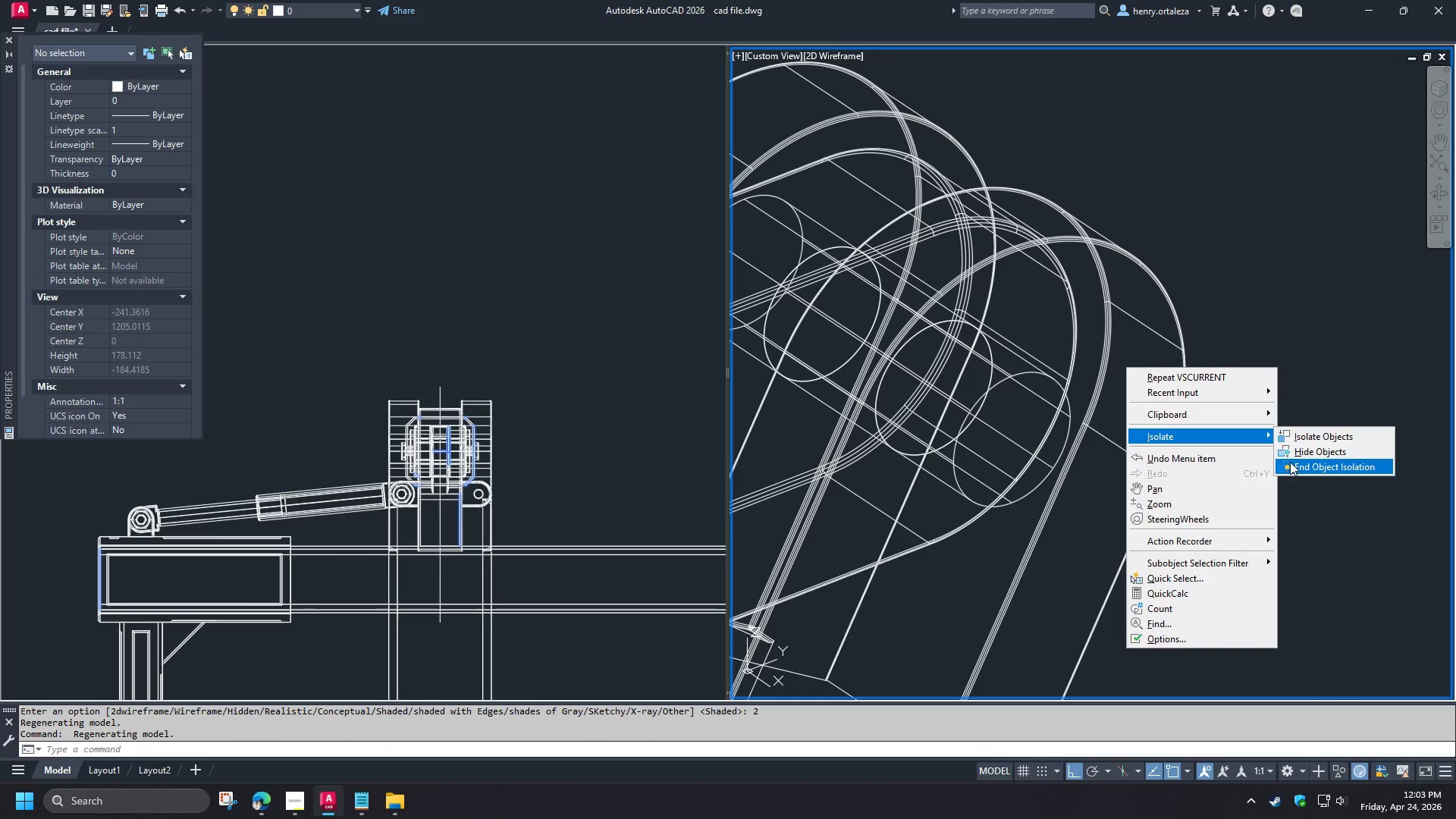 
key(Escape)
 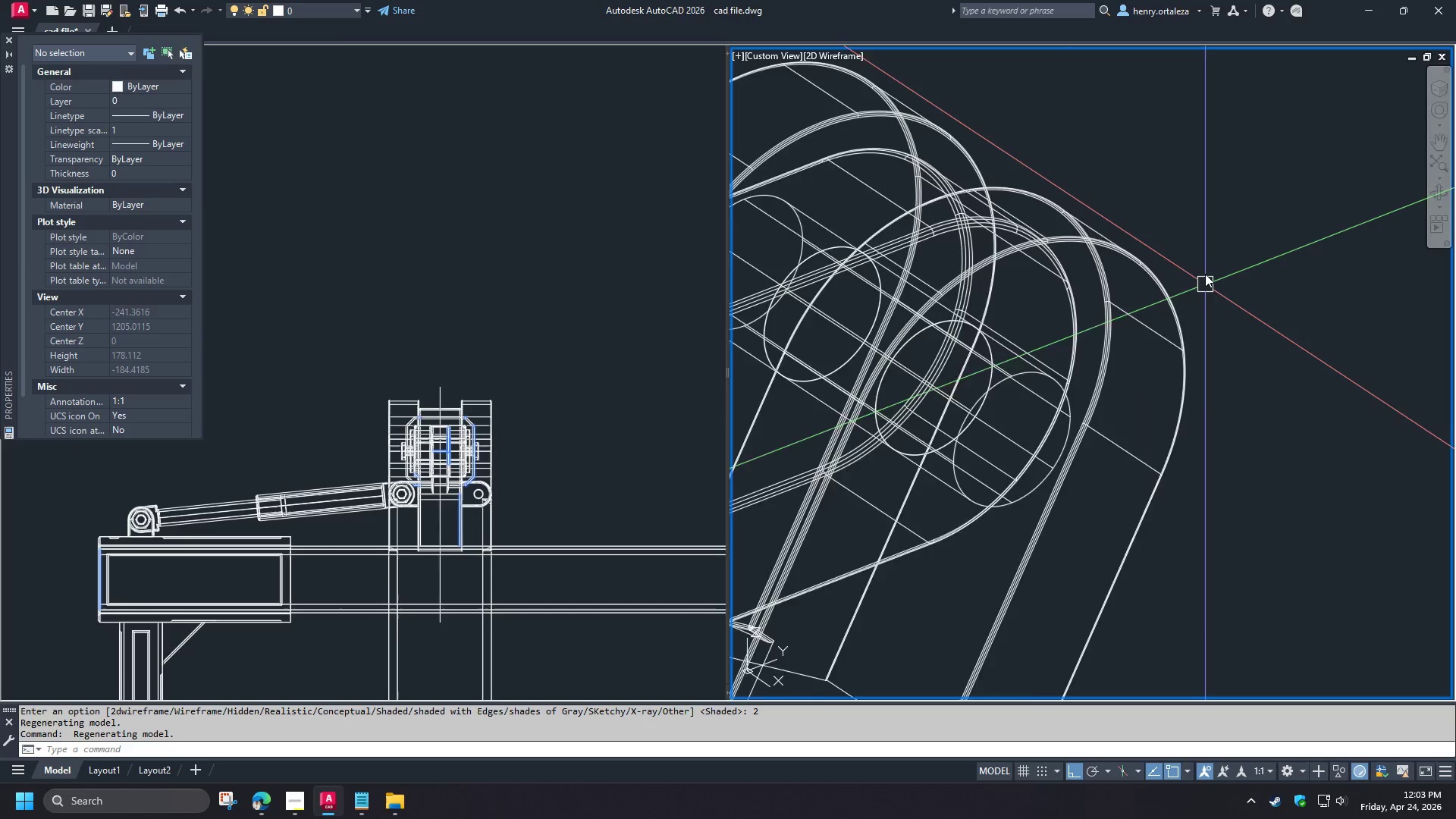 
key(Escape)
 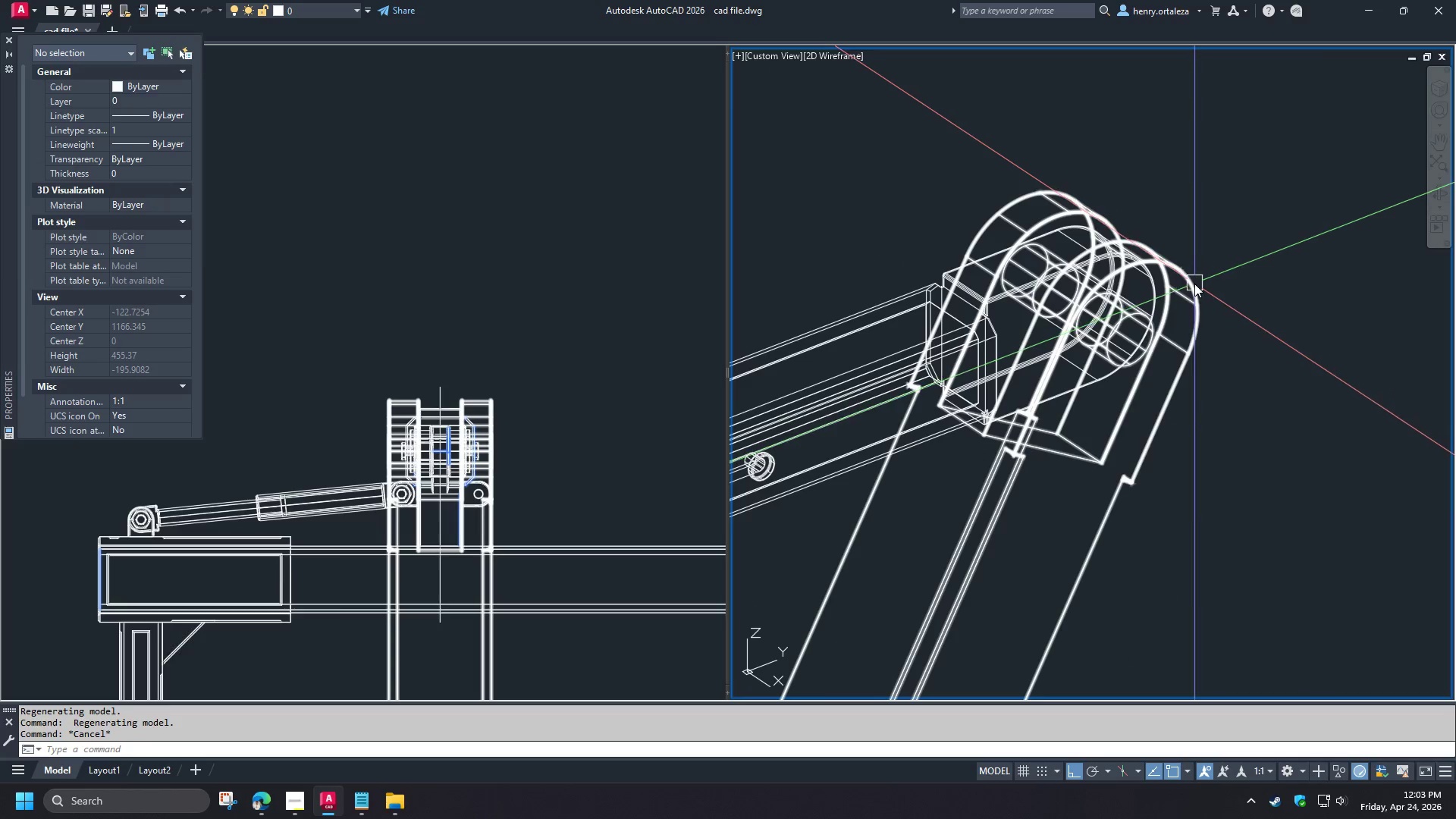 
scroll: coordinate [1205, 272], scroll_direction: down, amount: 2.0
 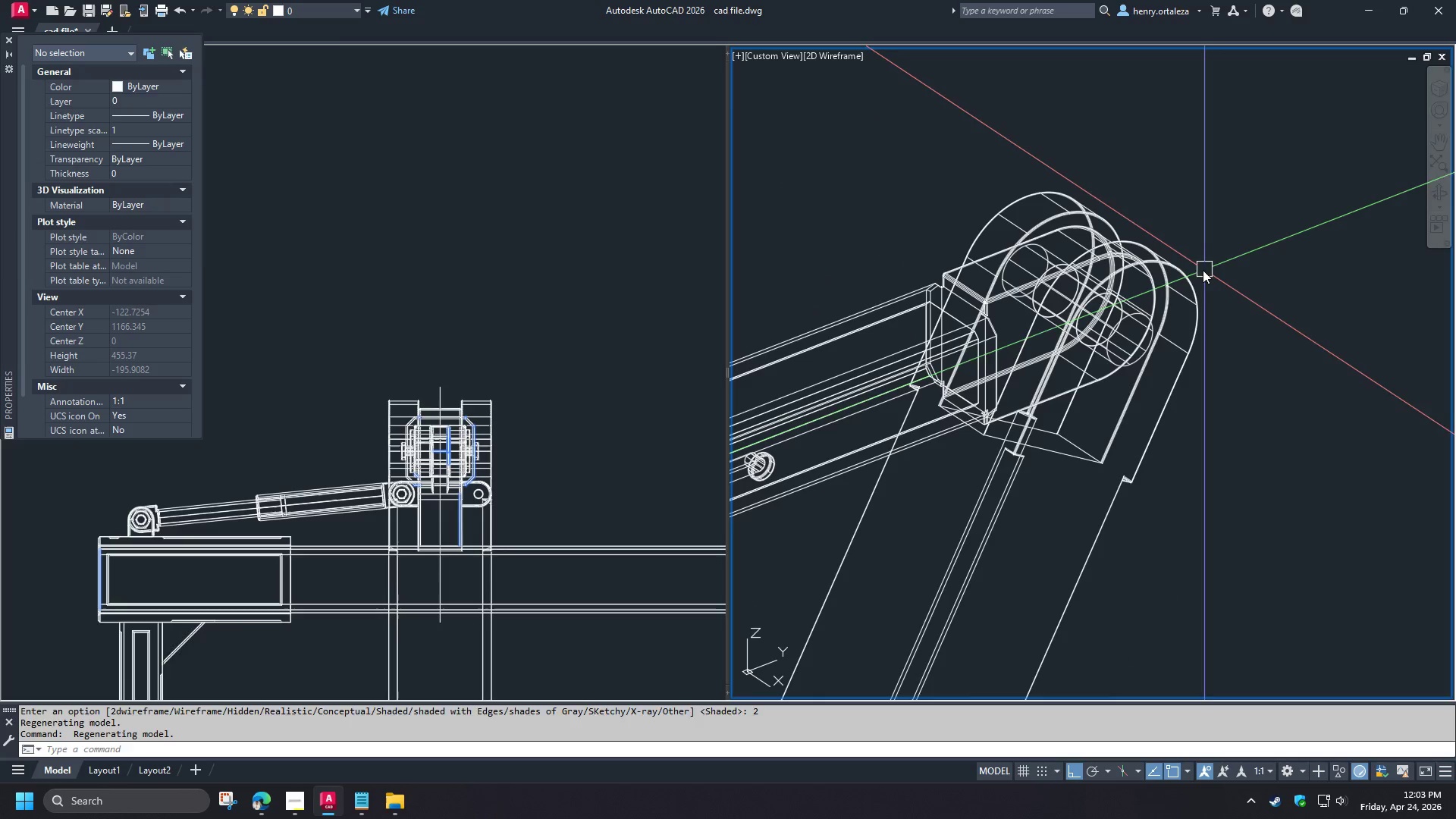 
left_click([1194, 284])
 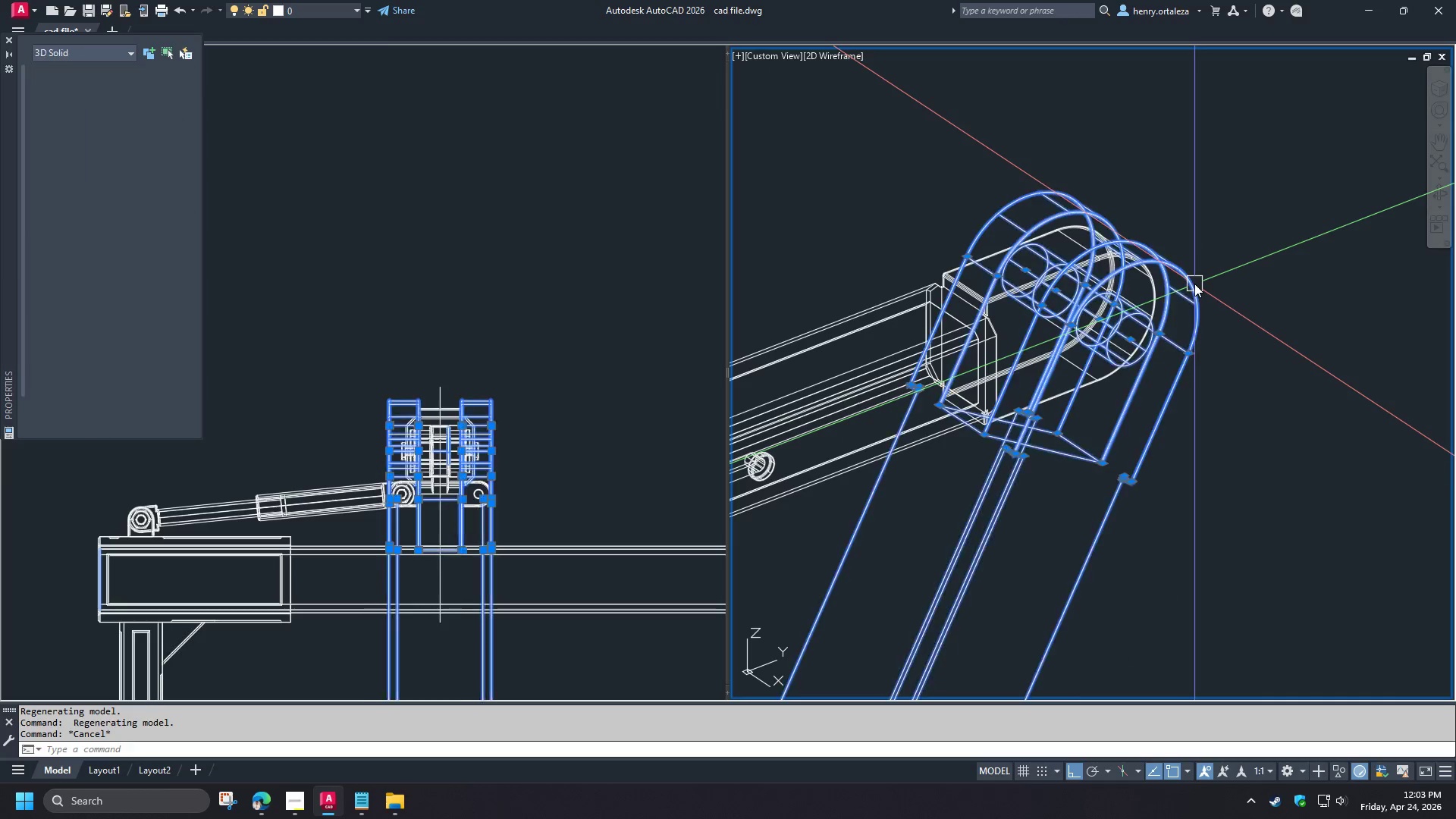 
right_click([1194, 284])
 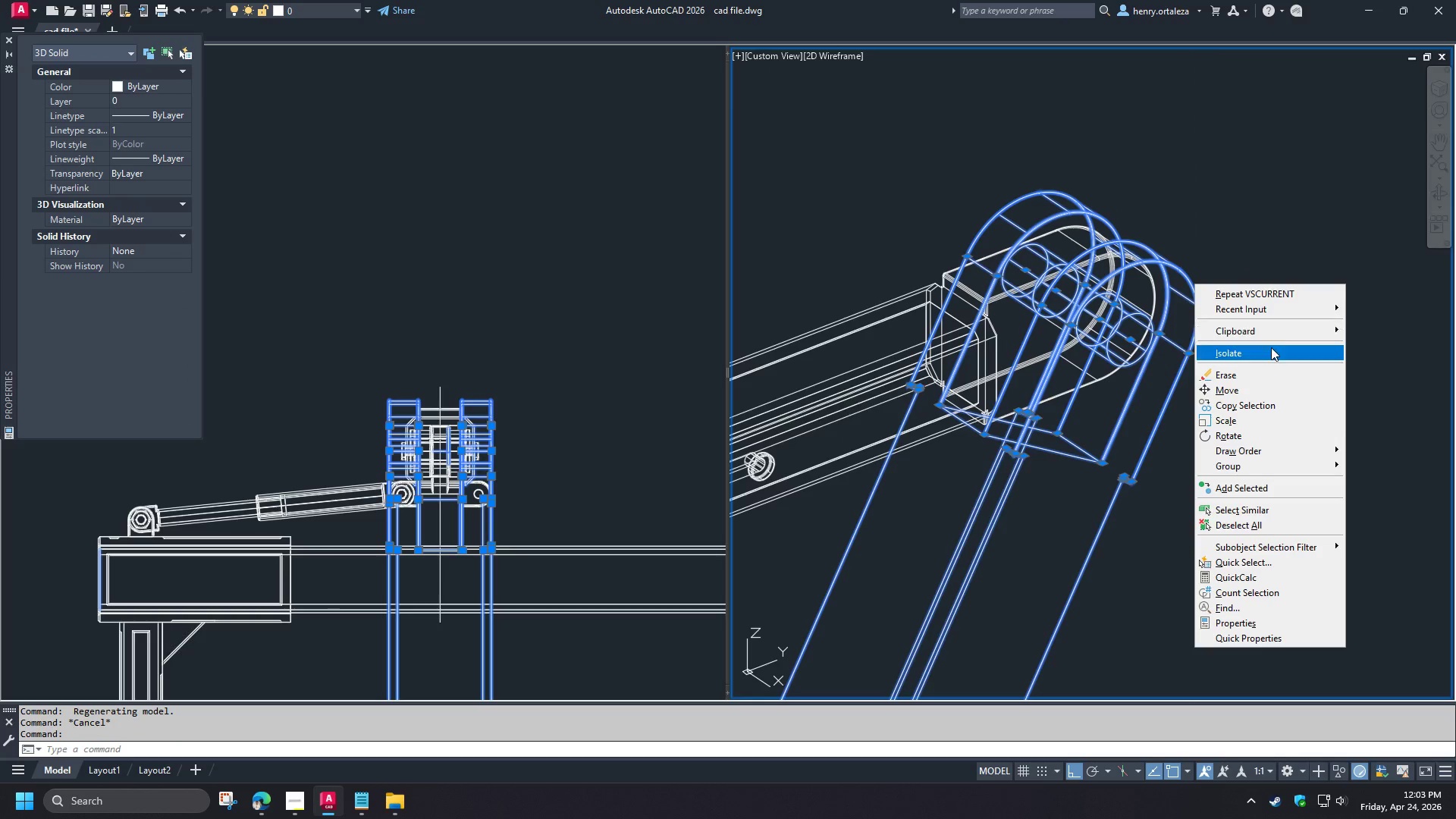 
left_click([1271, 348])
 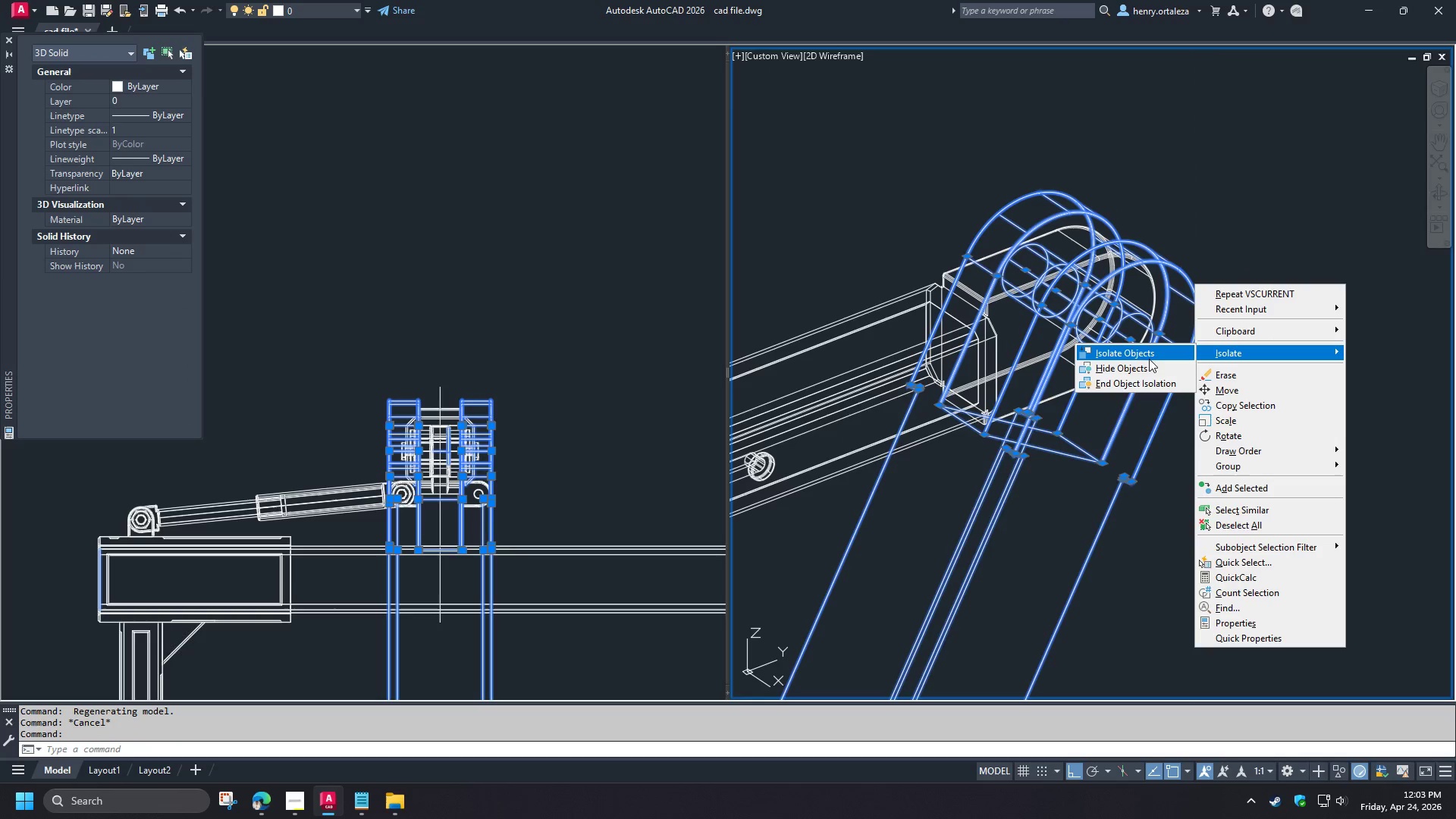 
left_click([1149, 358])
 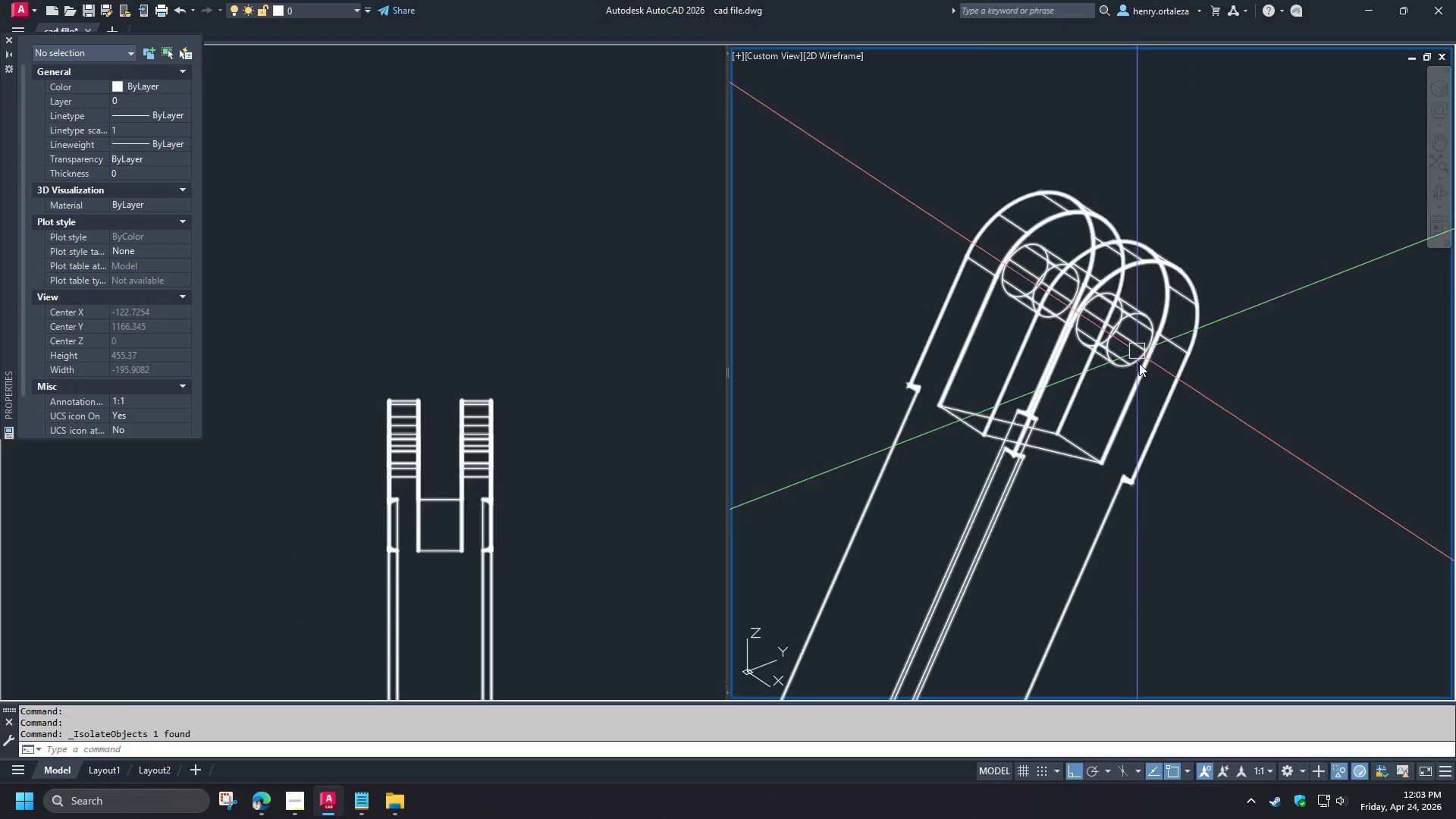 
key(C)
 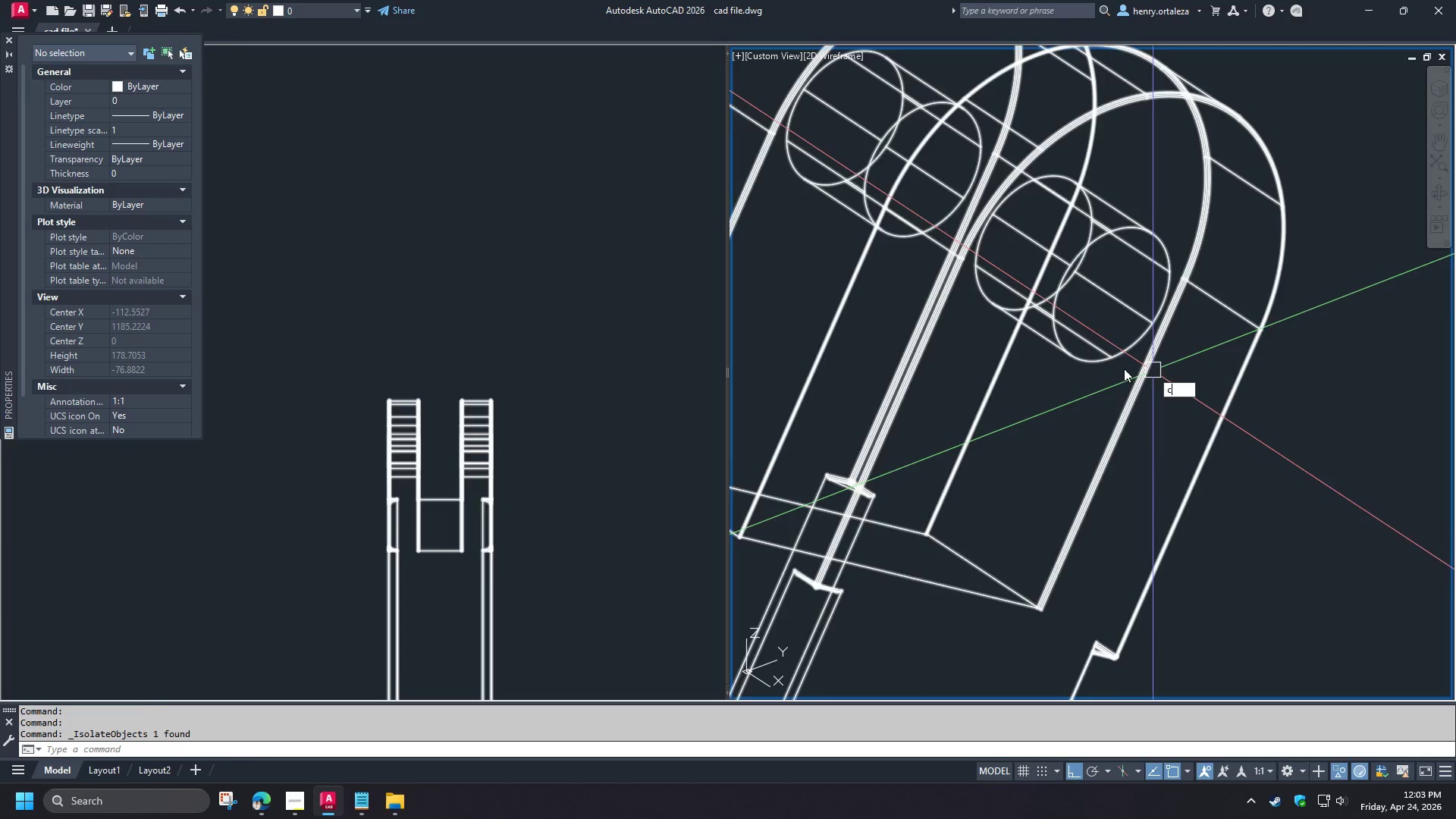 
key(Space)
 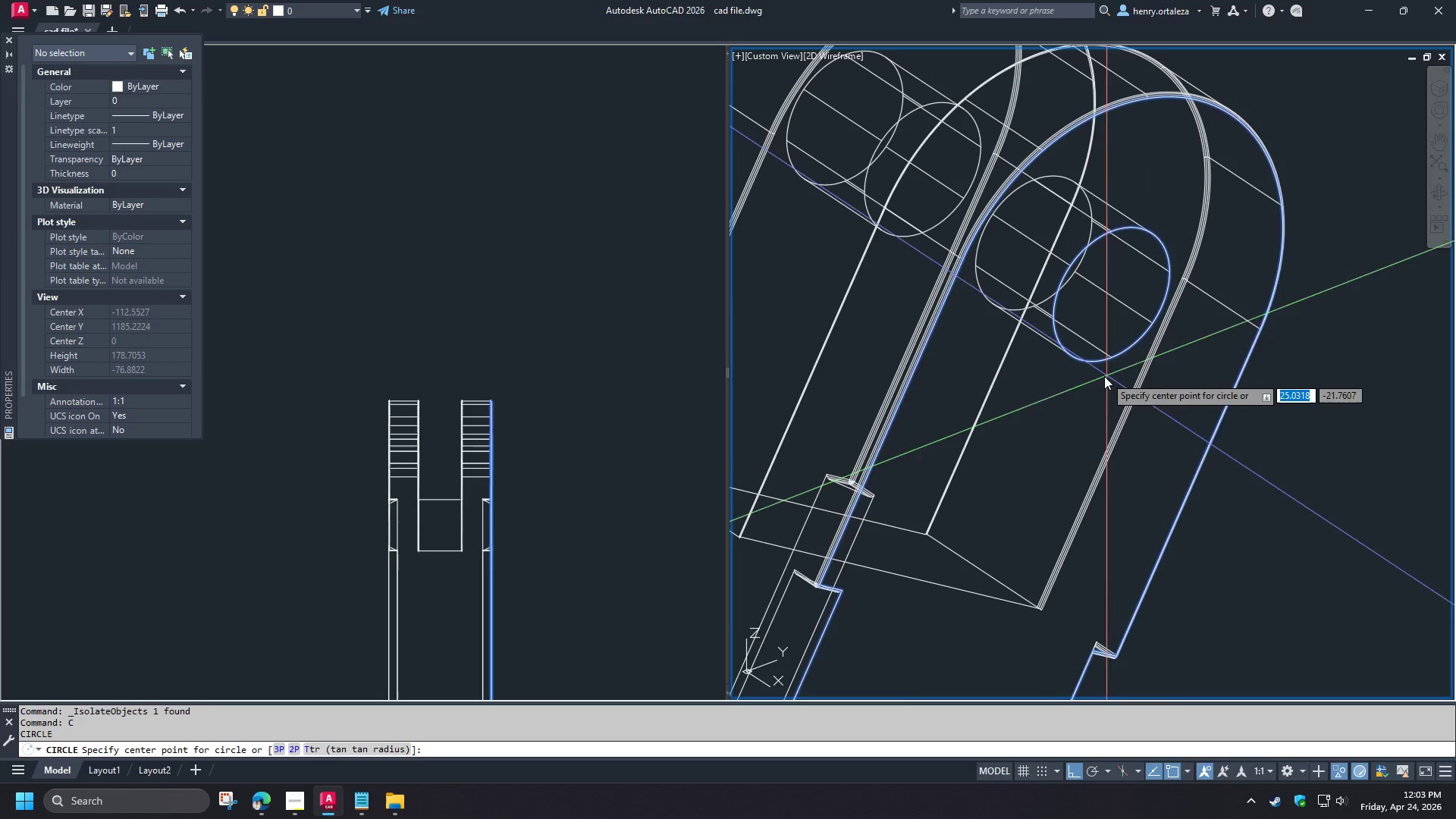 
scroll: coordinate [1141, 367], scroll_direction: up, amount: 2.0
 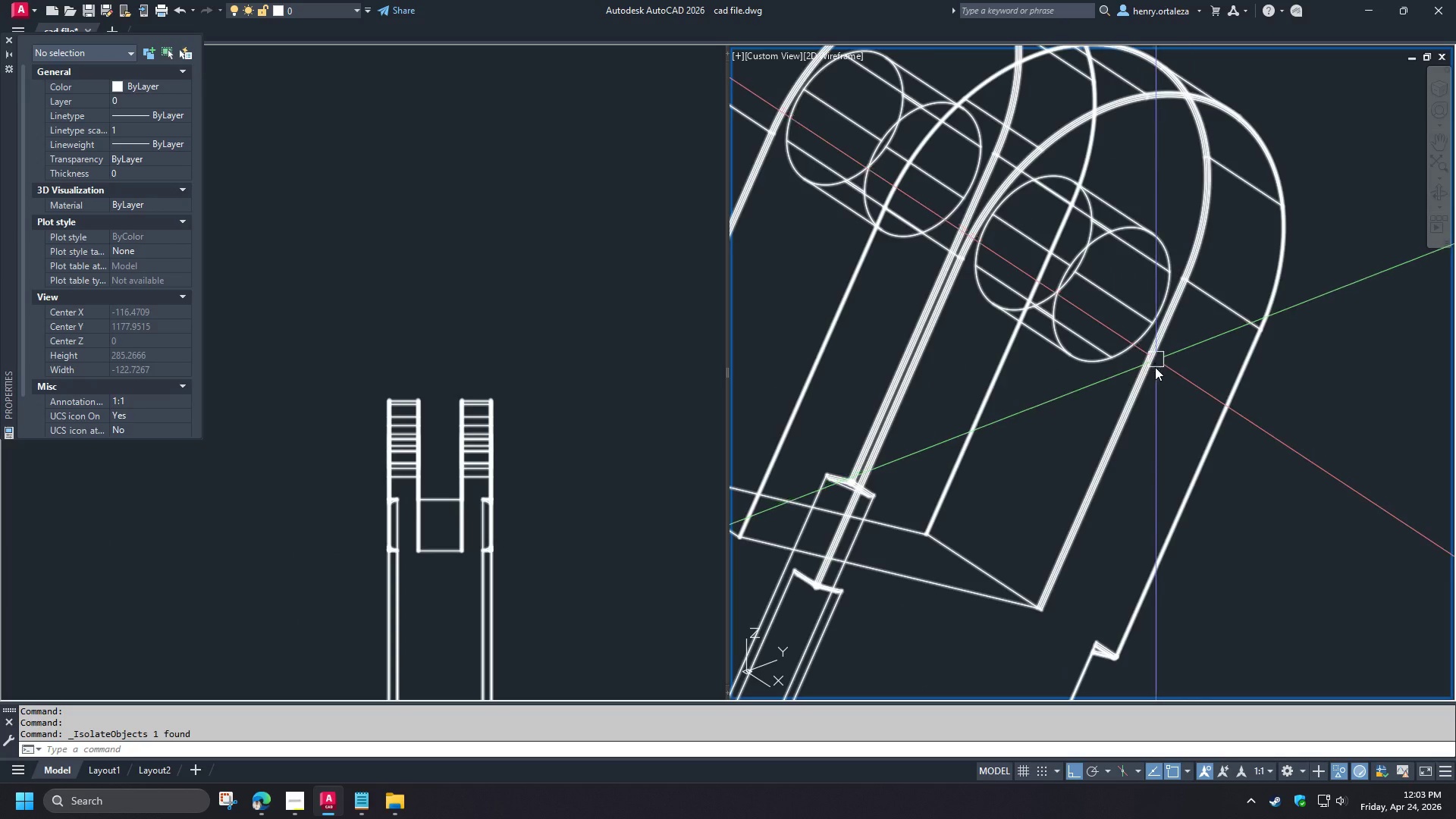 
type(cen )
 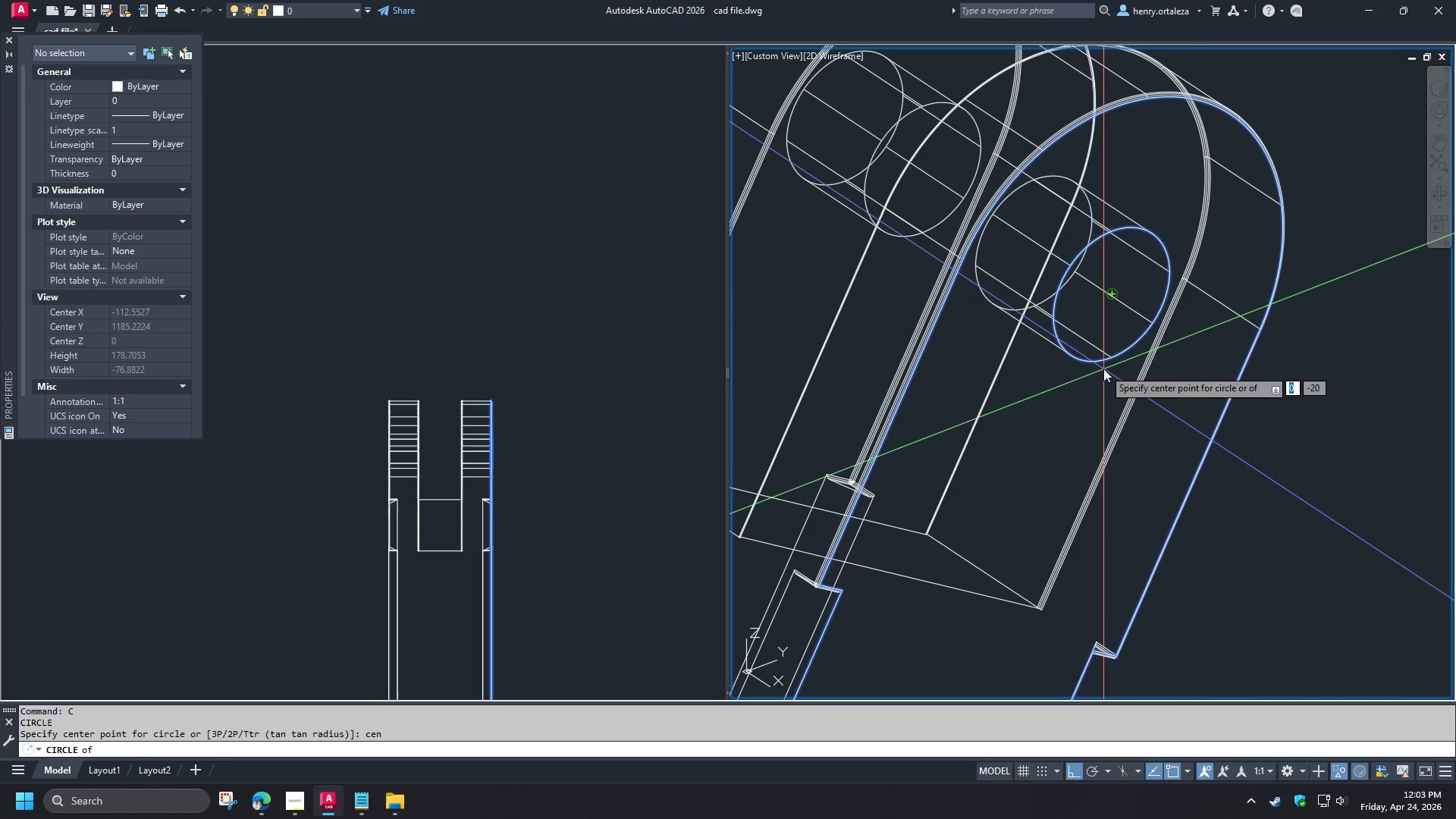 
left_click([1103, 369])
 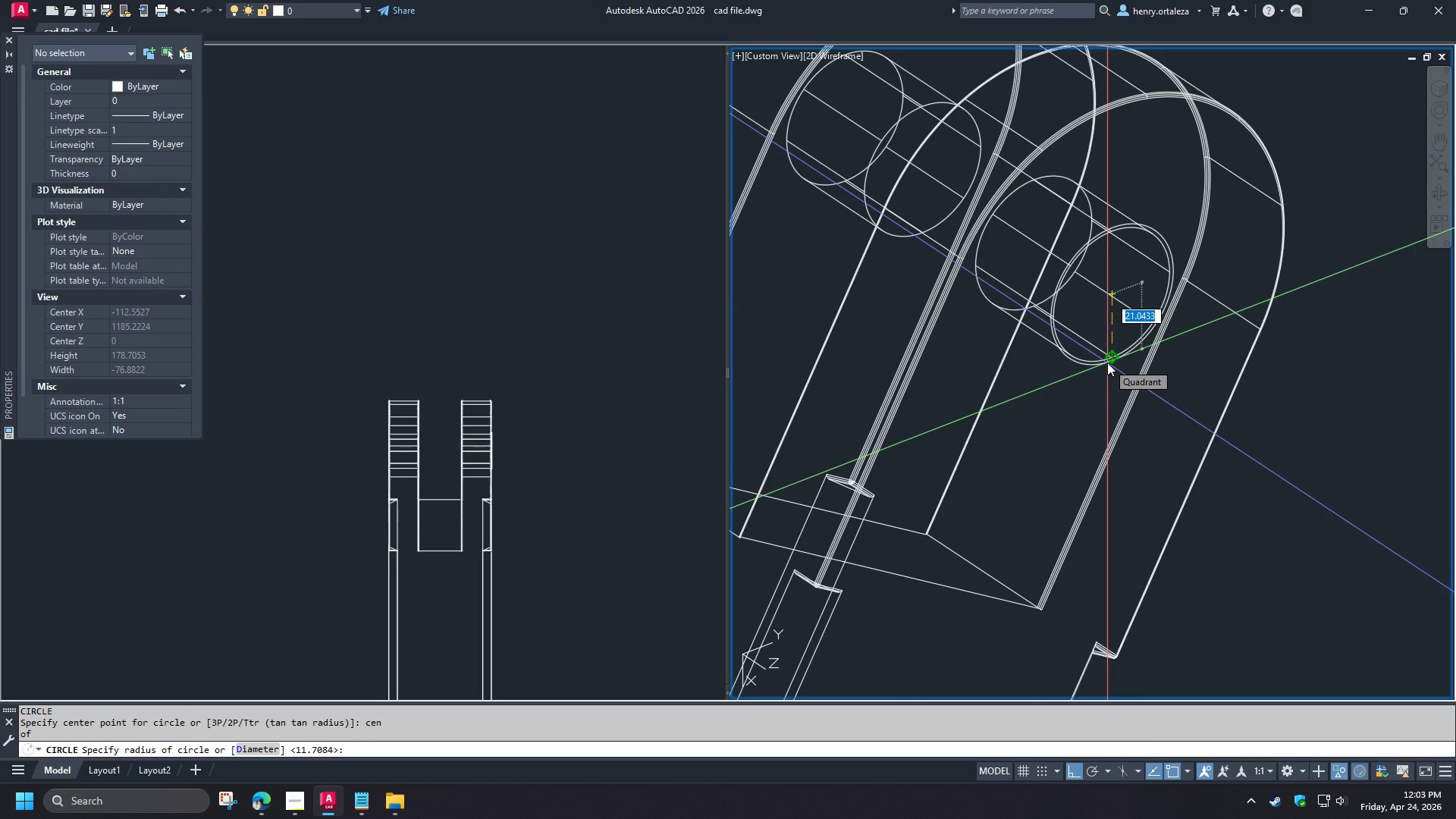 
left_click([1107, 362])
 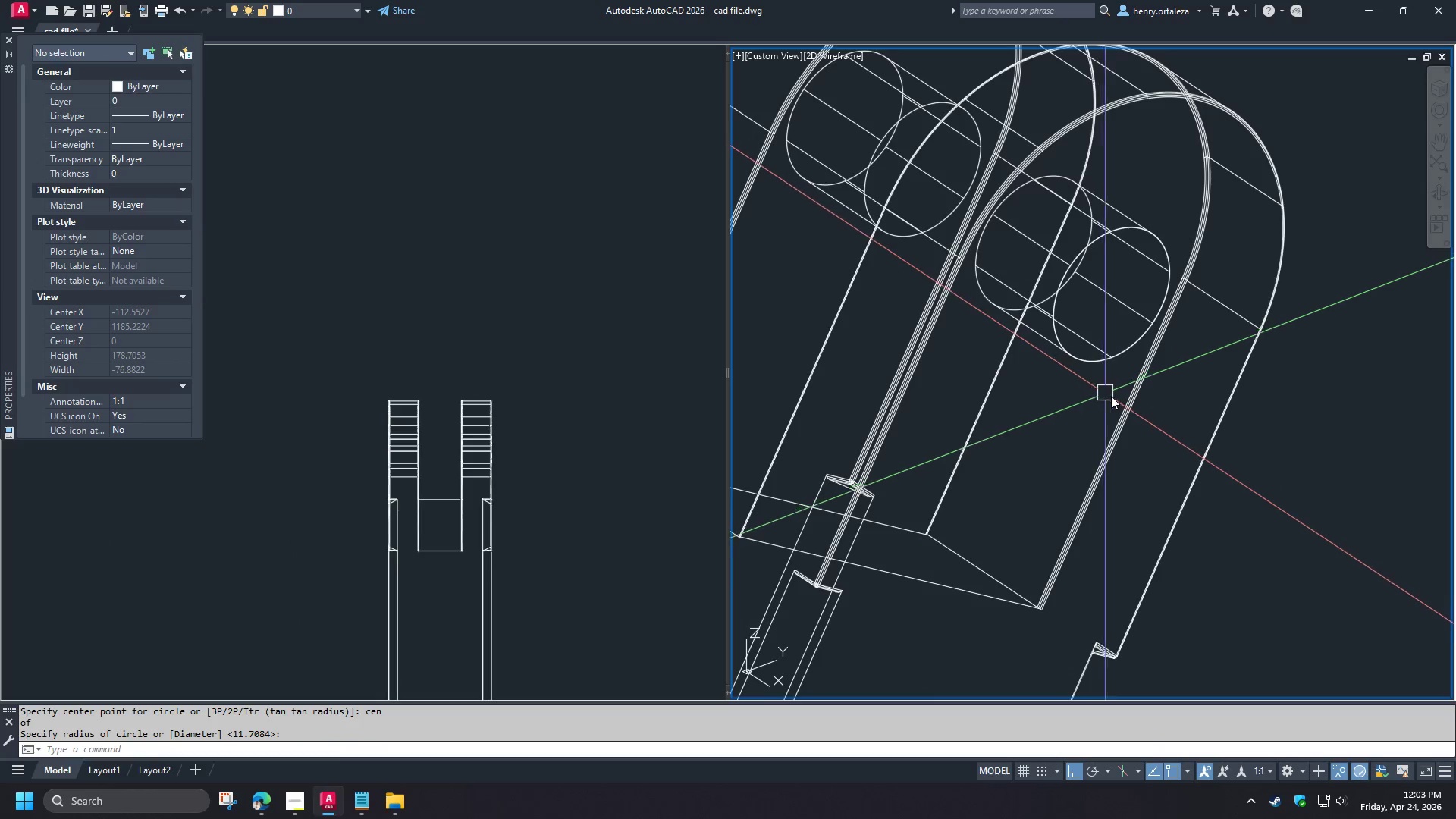 
key(O)
 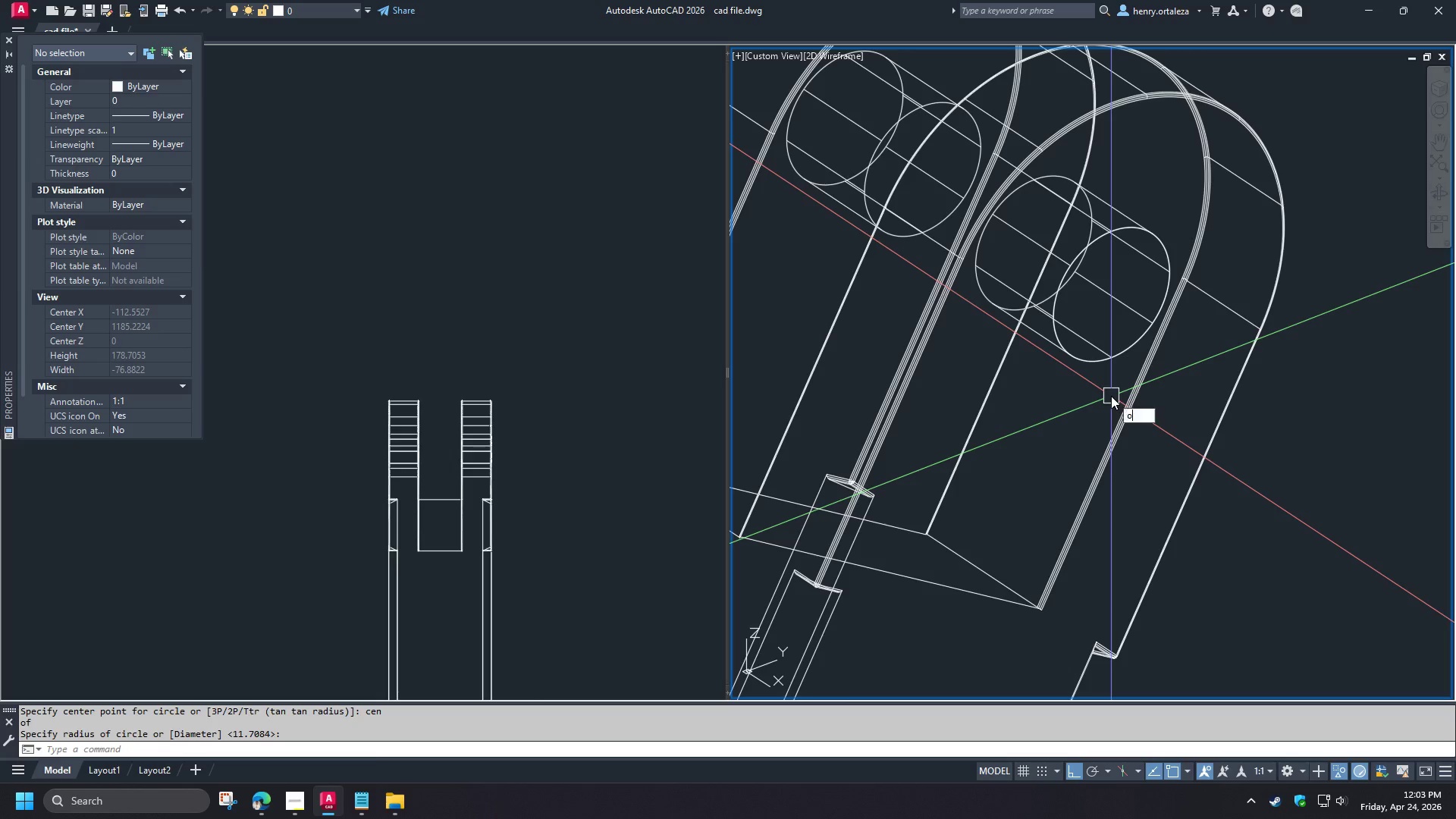 
key(Space)
 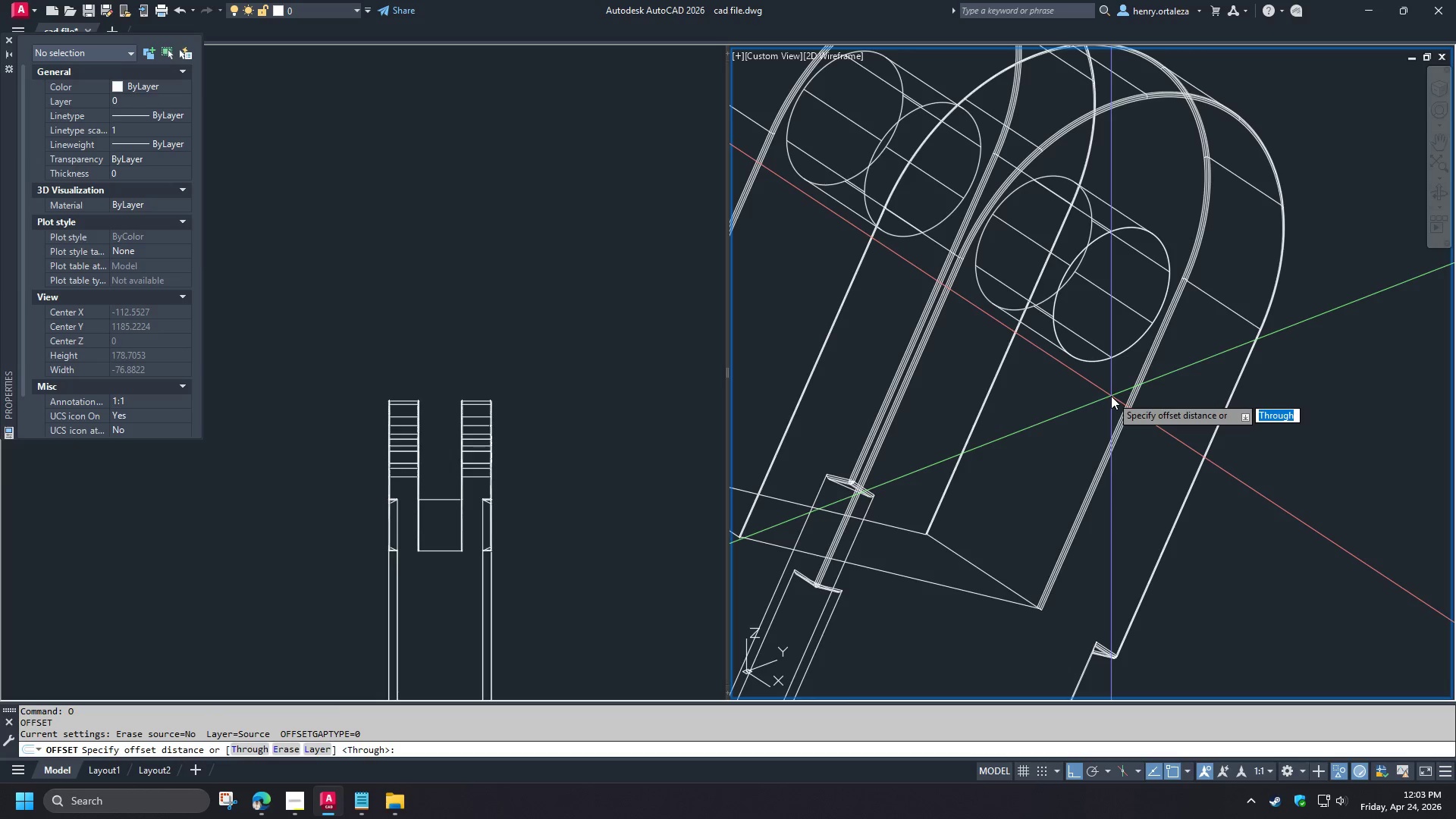 
key(T)
 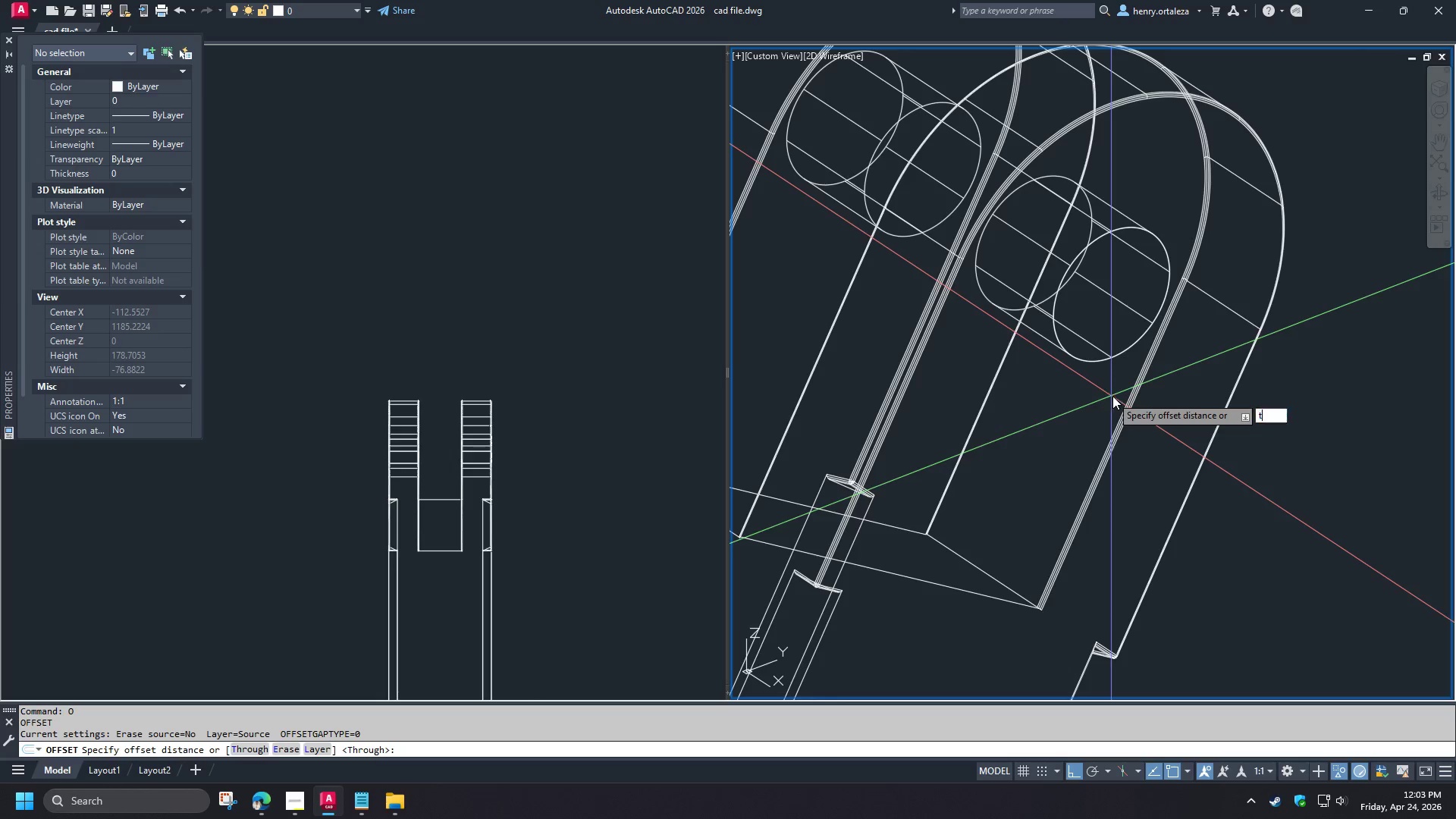 
key(Space)
 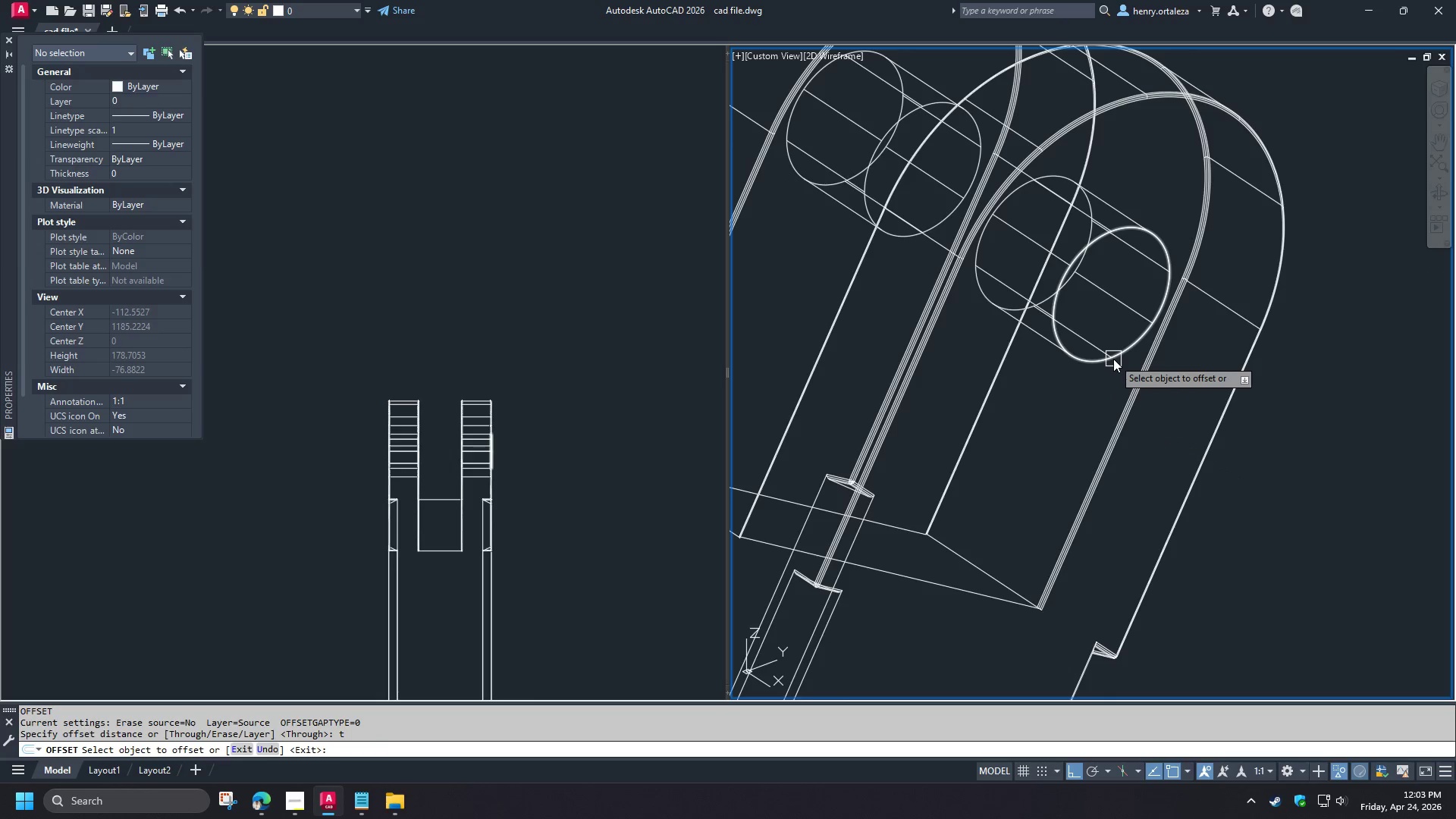 
left_click([1113, 359])
 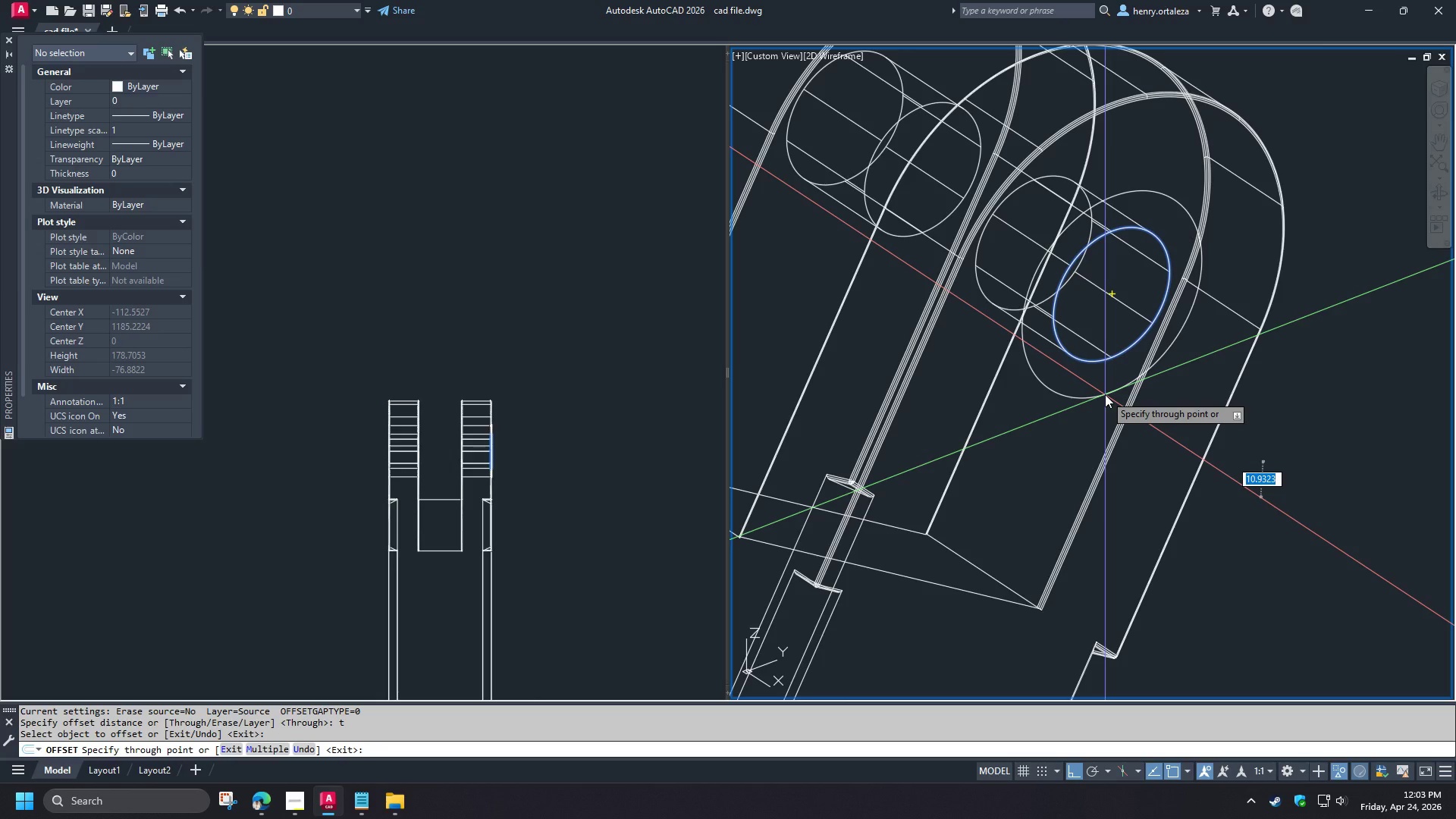 
key(Numpad1)
 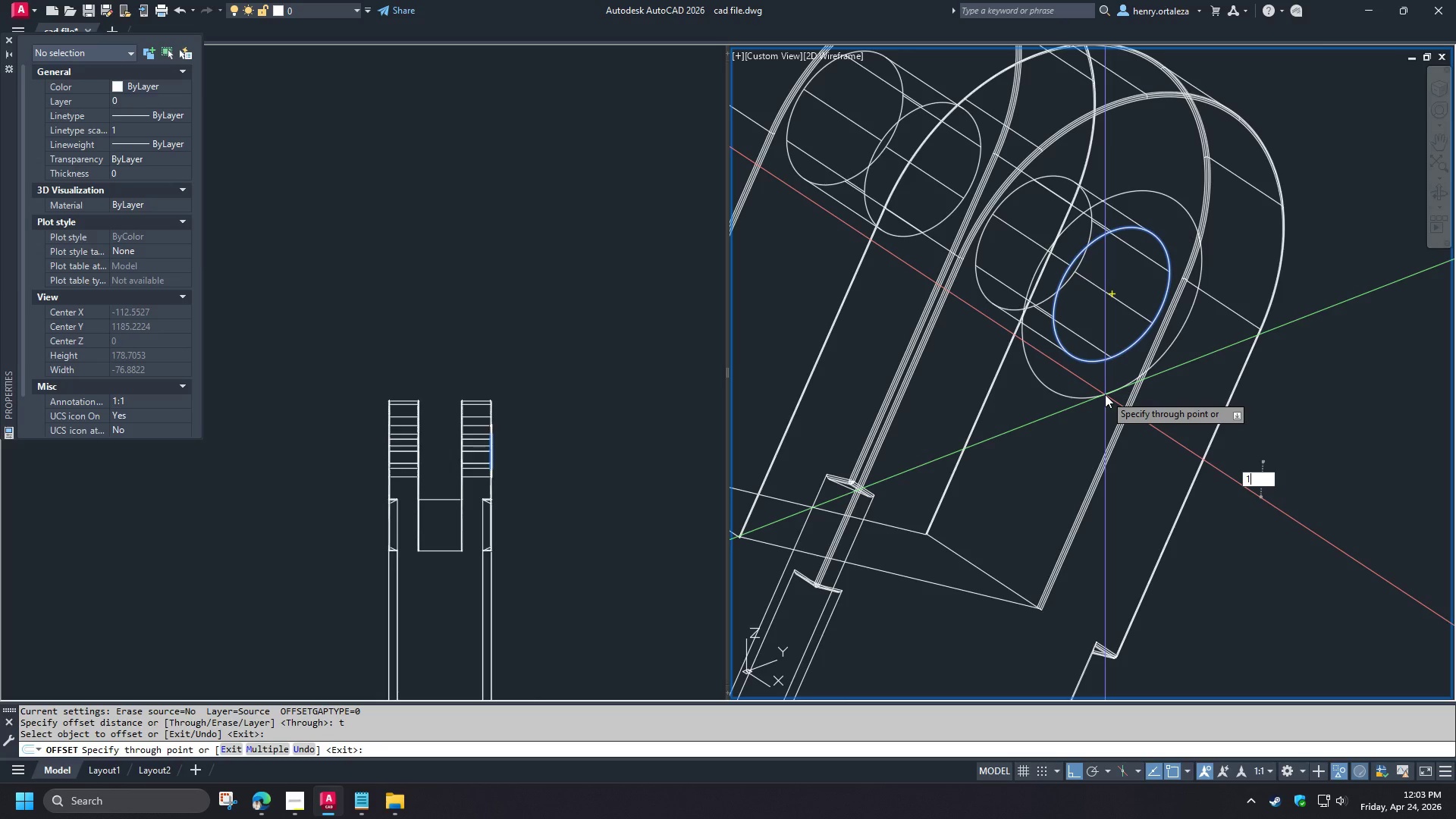 
key(Numpad0)
 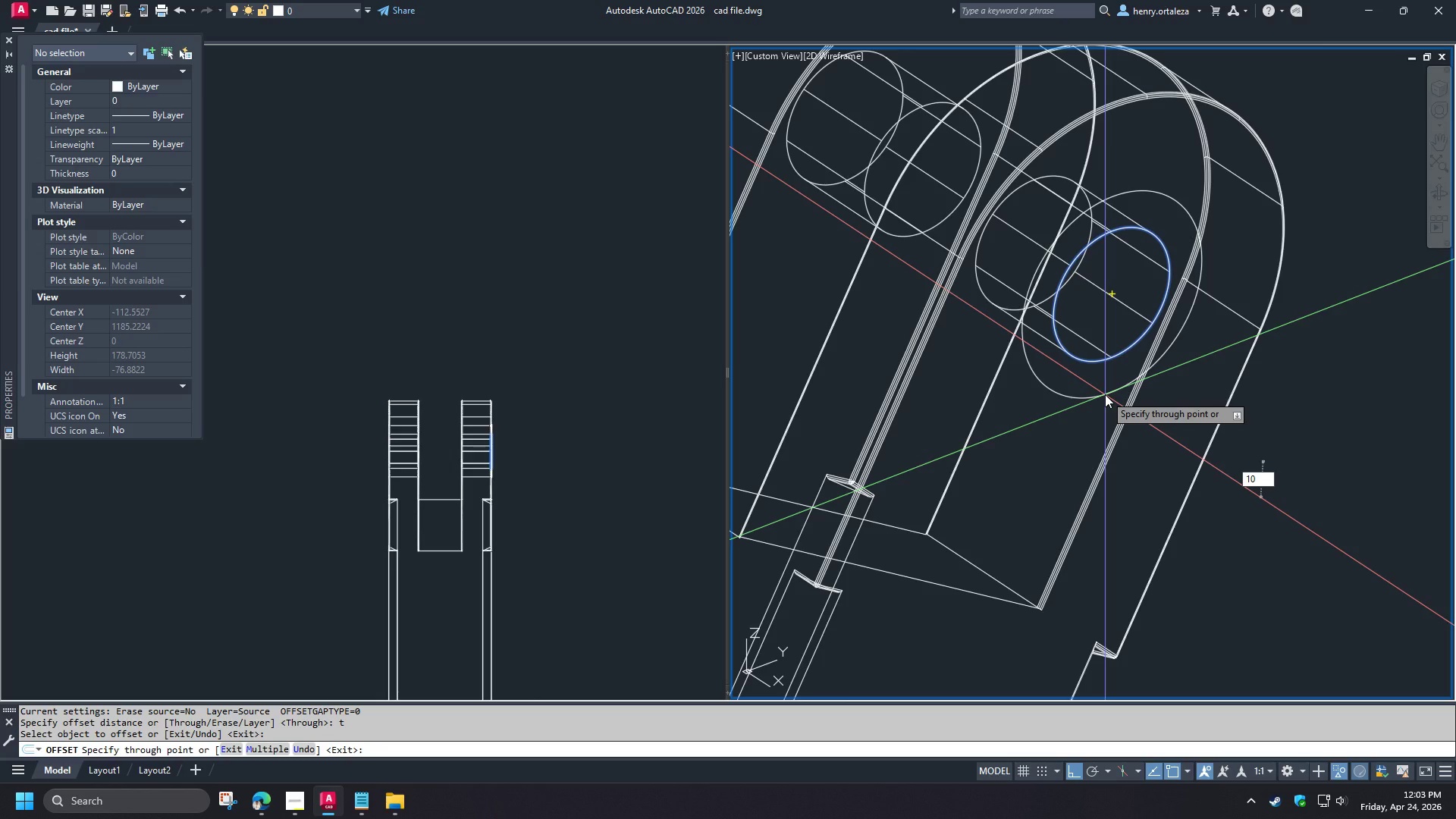 
key(NumpadEnter)
 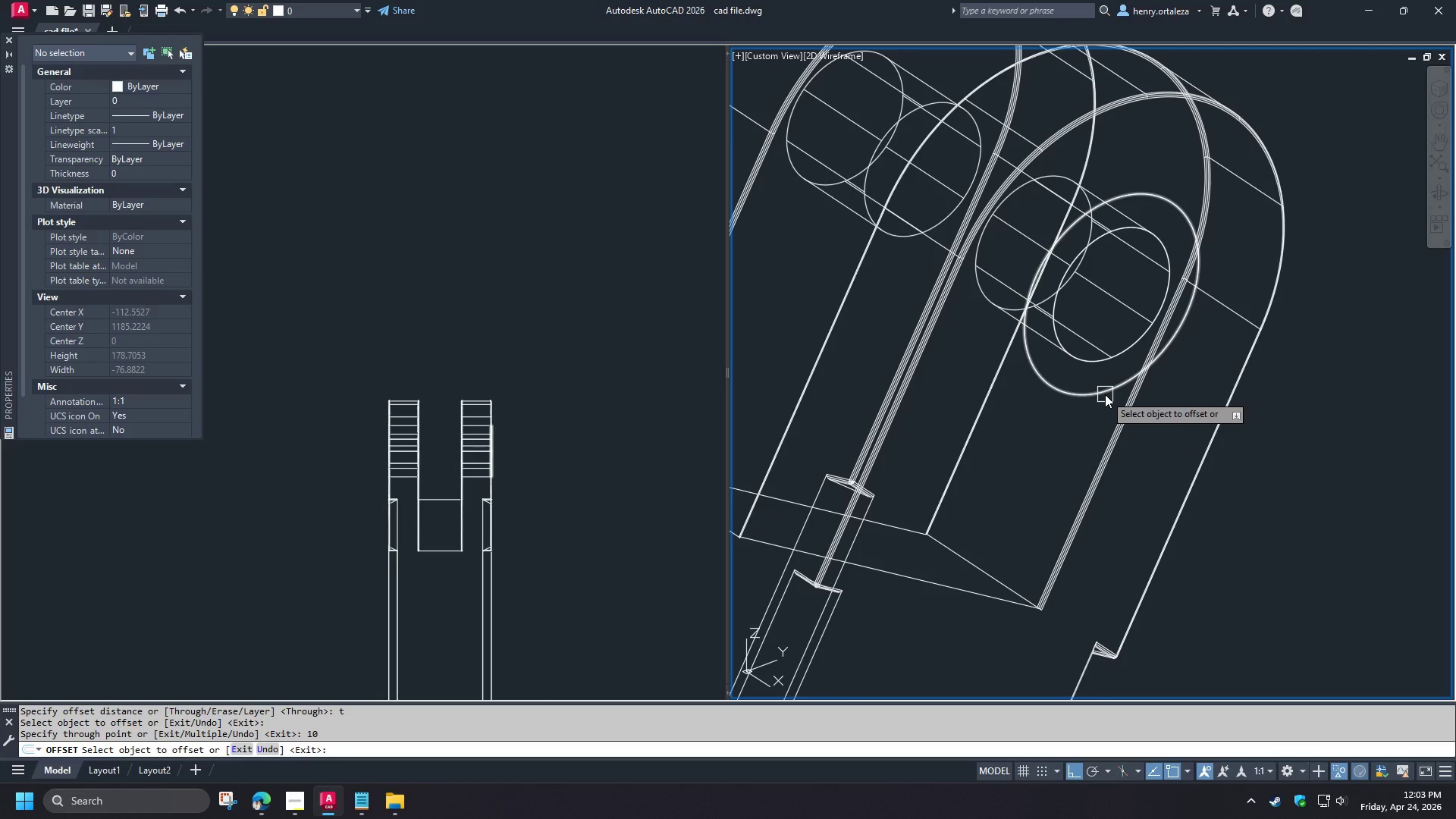 
key(Space)
 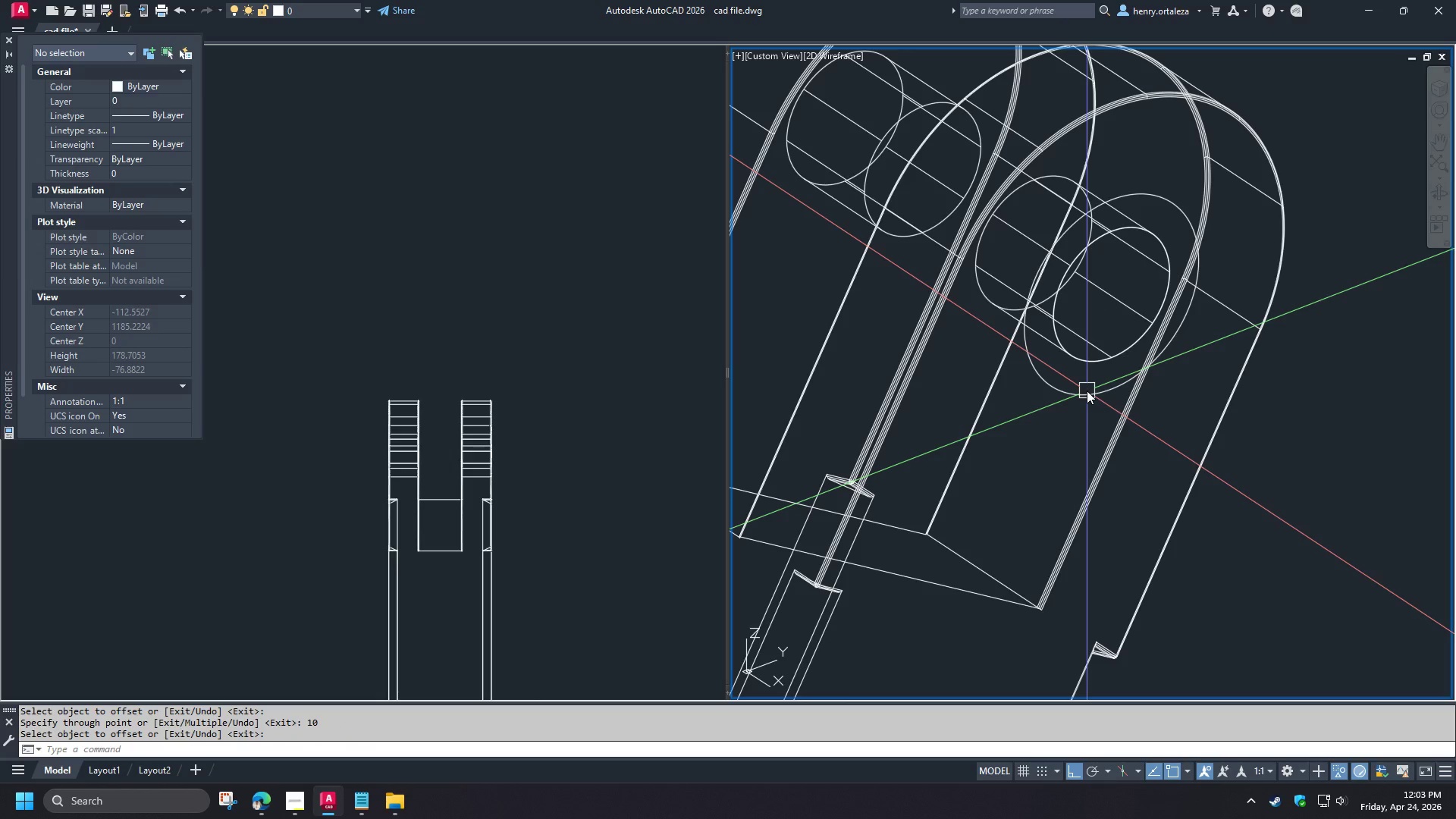 
type(ext )
 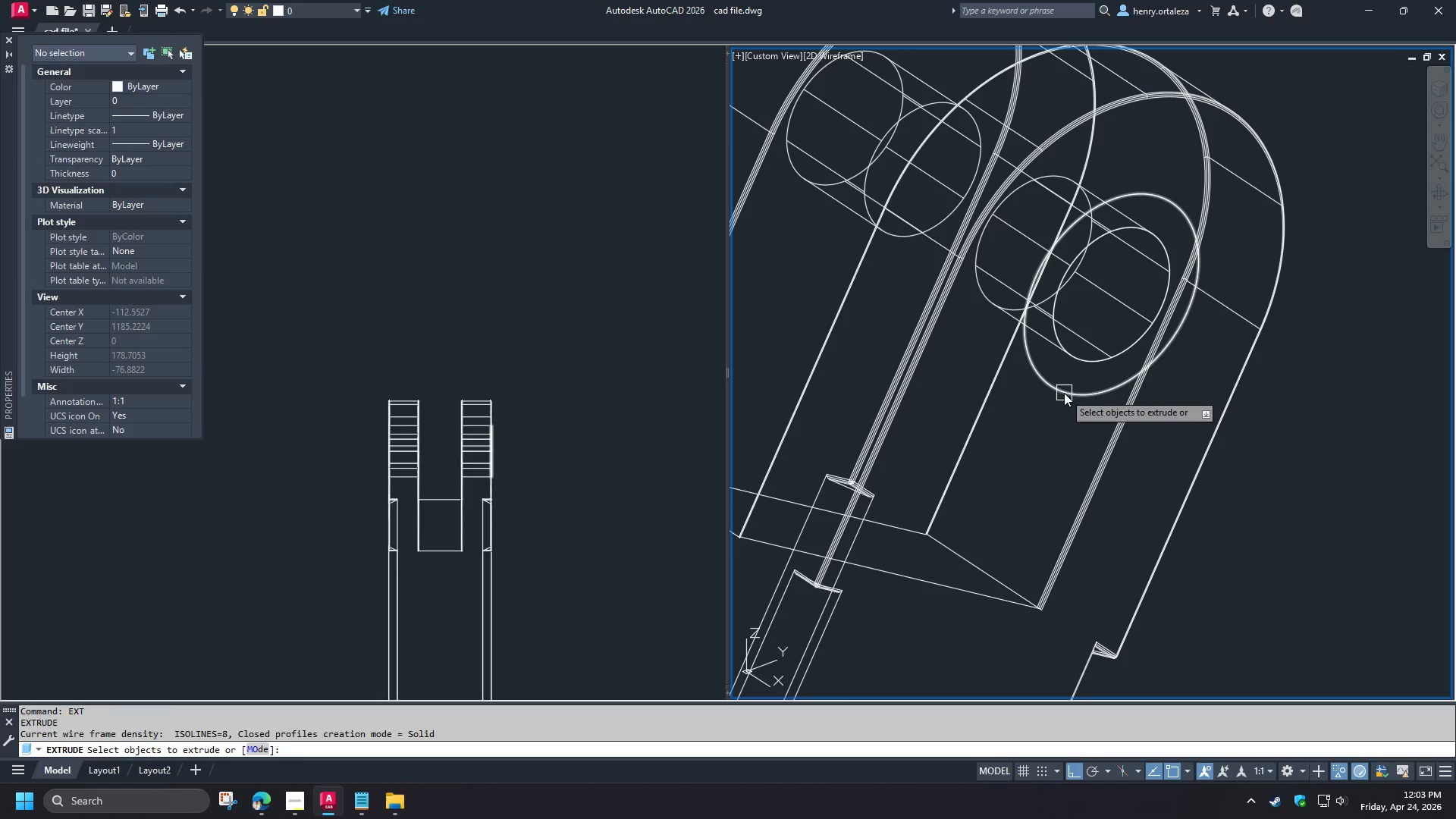 
left_click([1064, 393])
 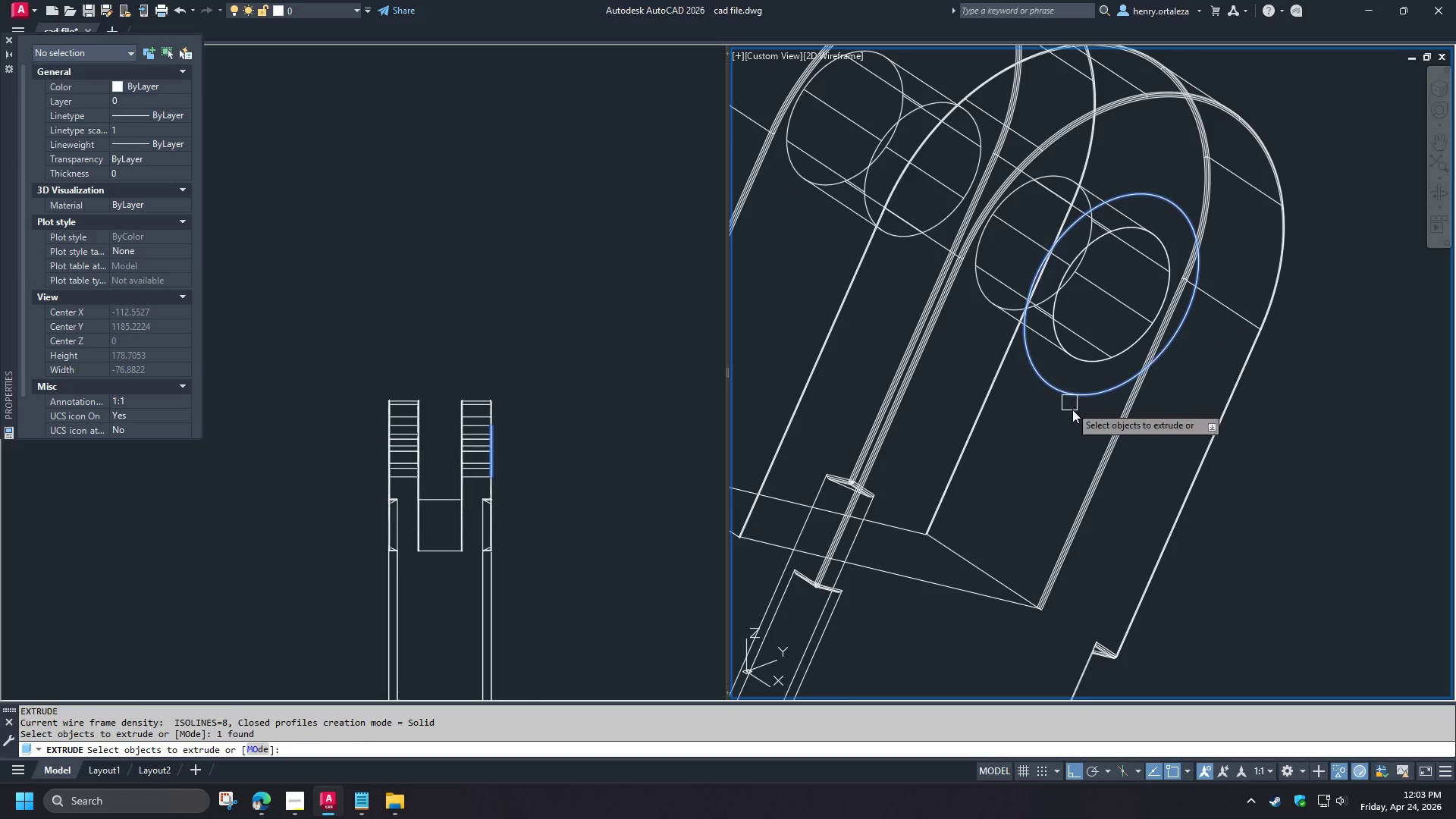 
key(Space)
 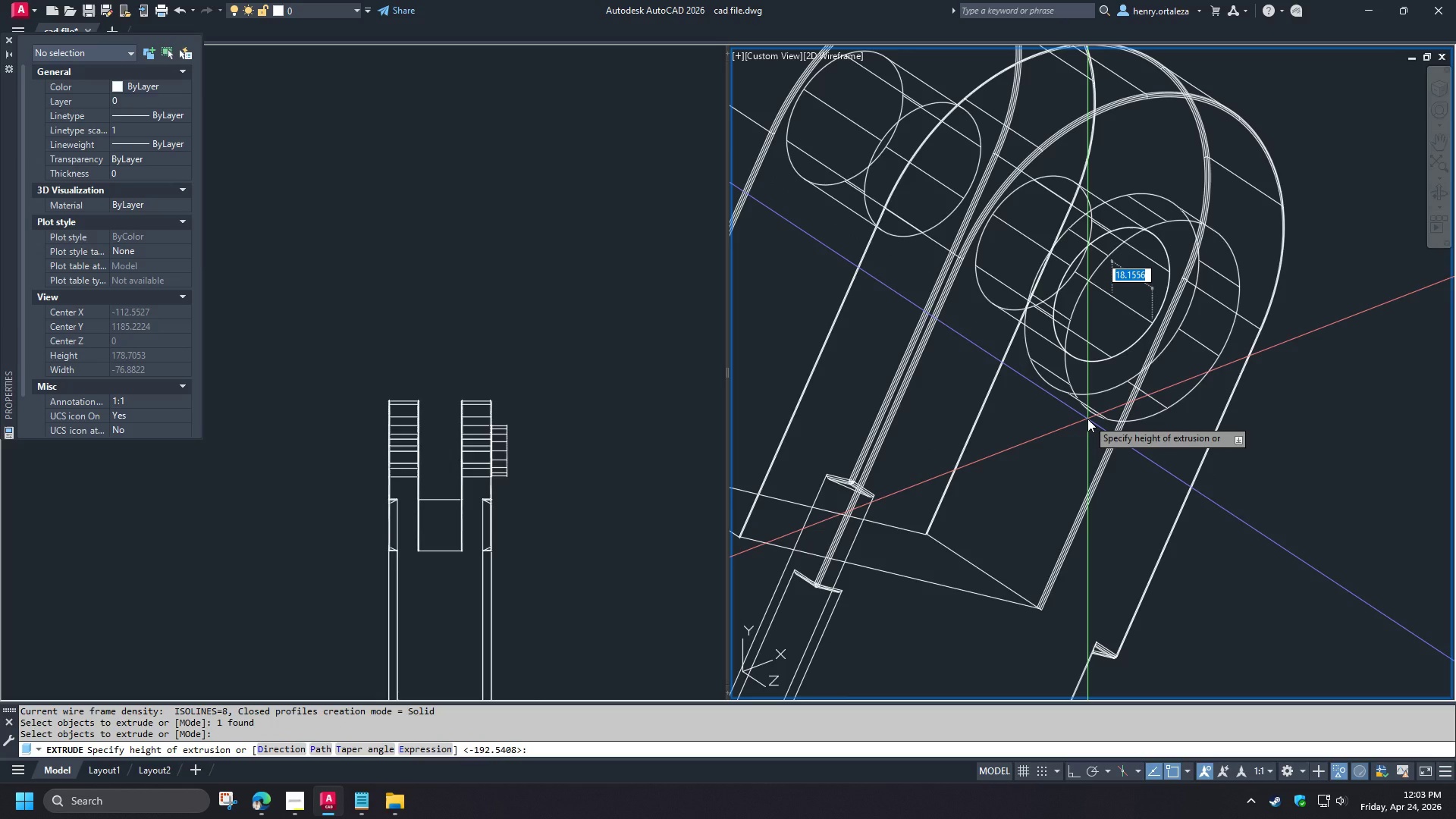 
key(5)
 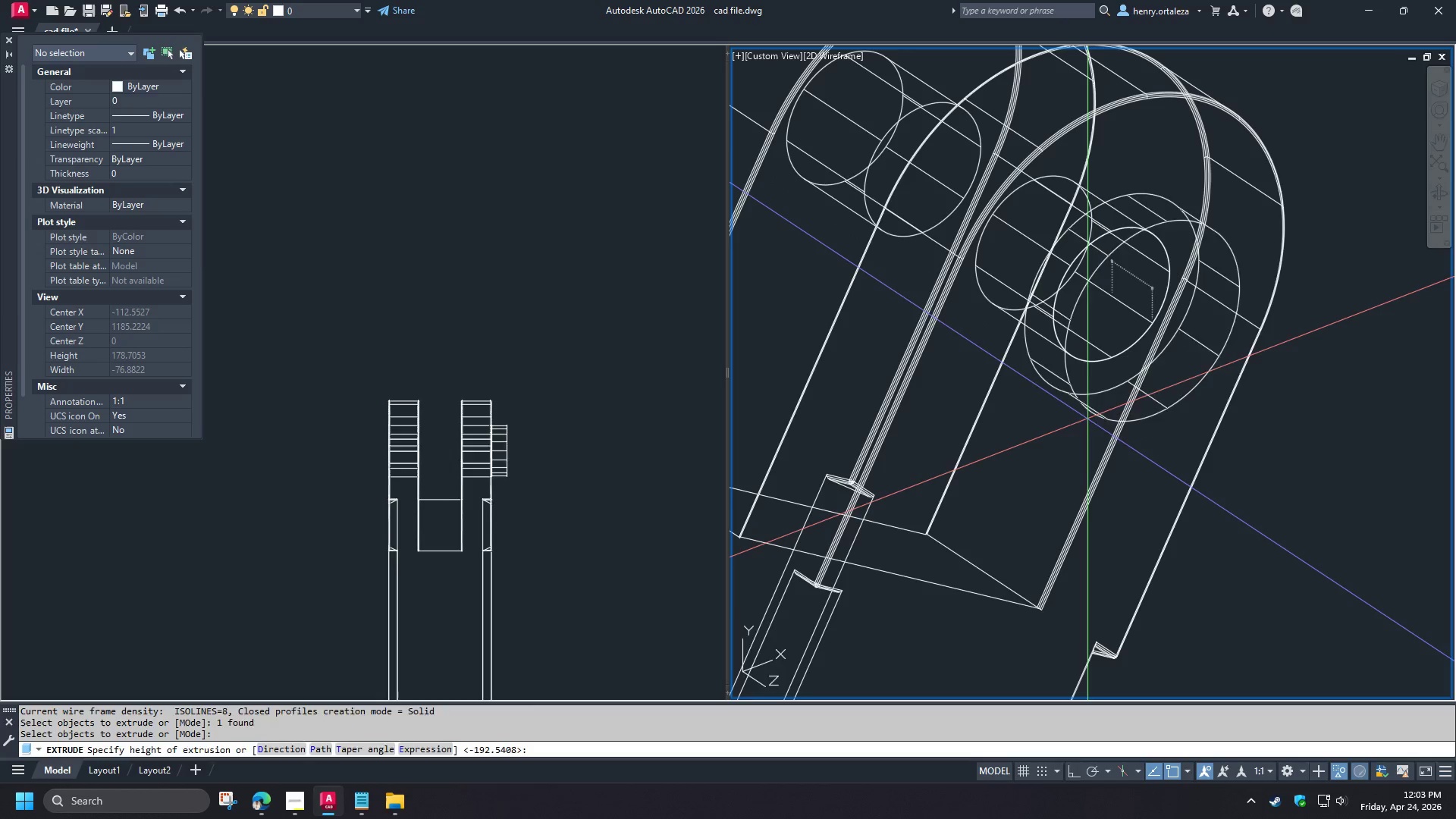 
key(Space)
 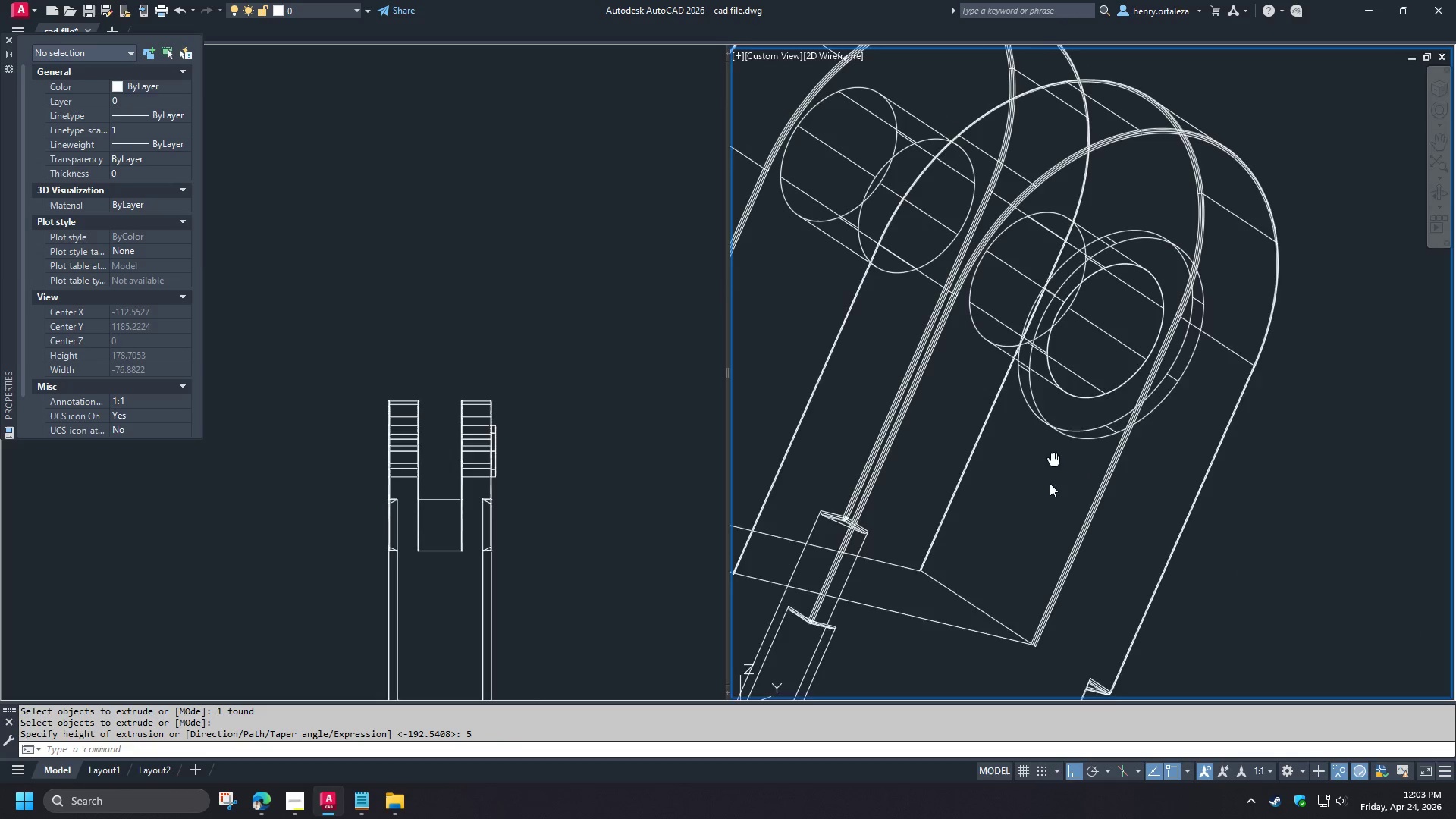 
key(F)
 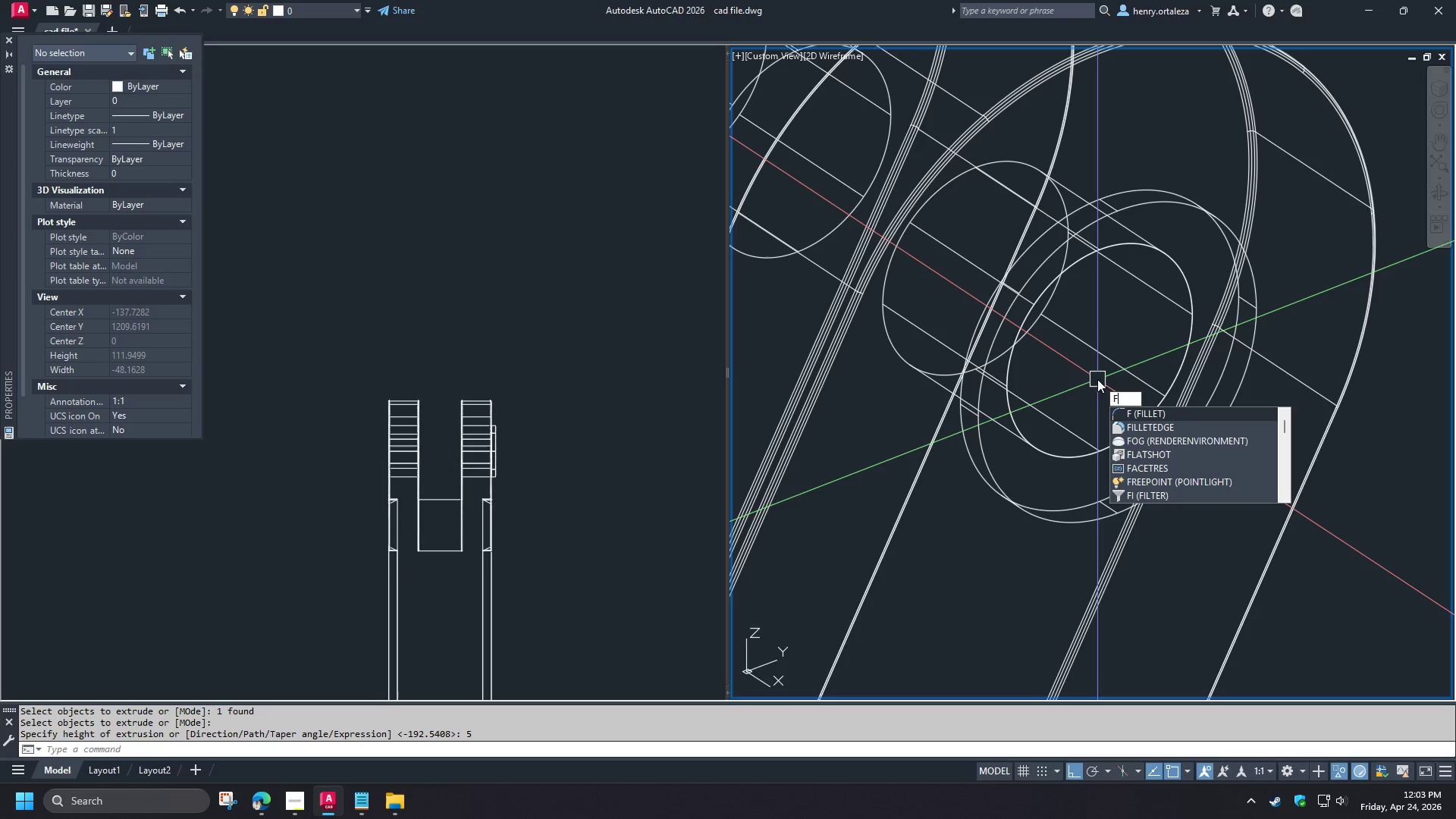 
scroll: coordinate [1097, 379], scroll_direction: up, amount: 1.0
 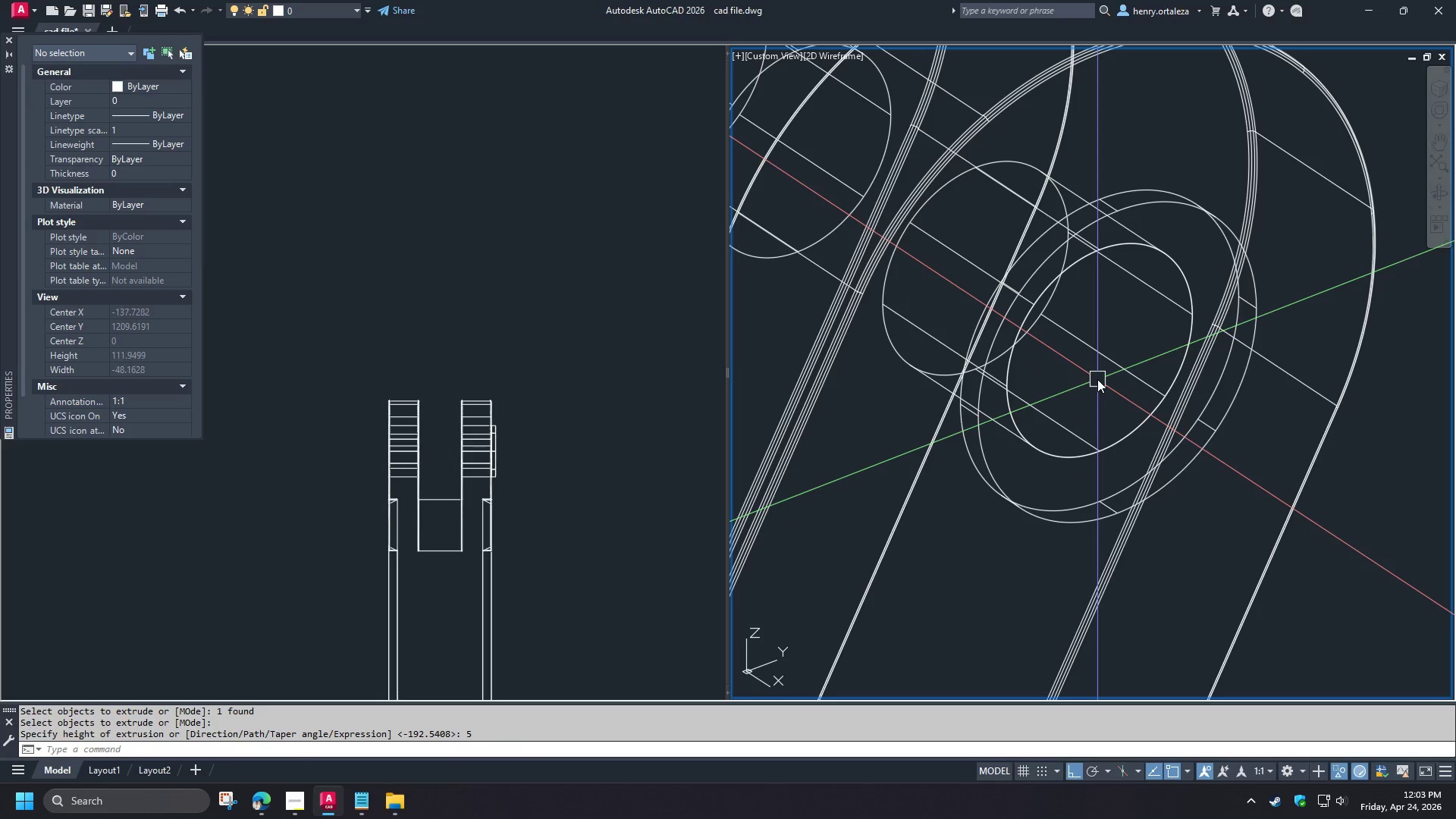 
type(il)
 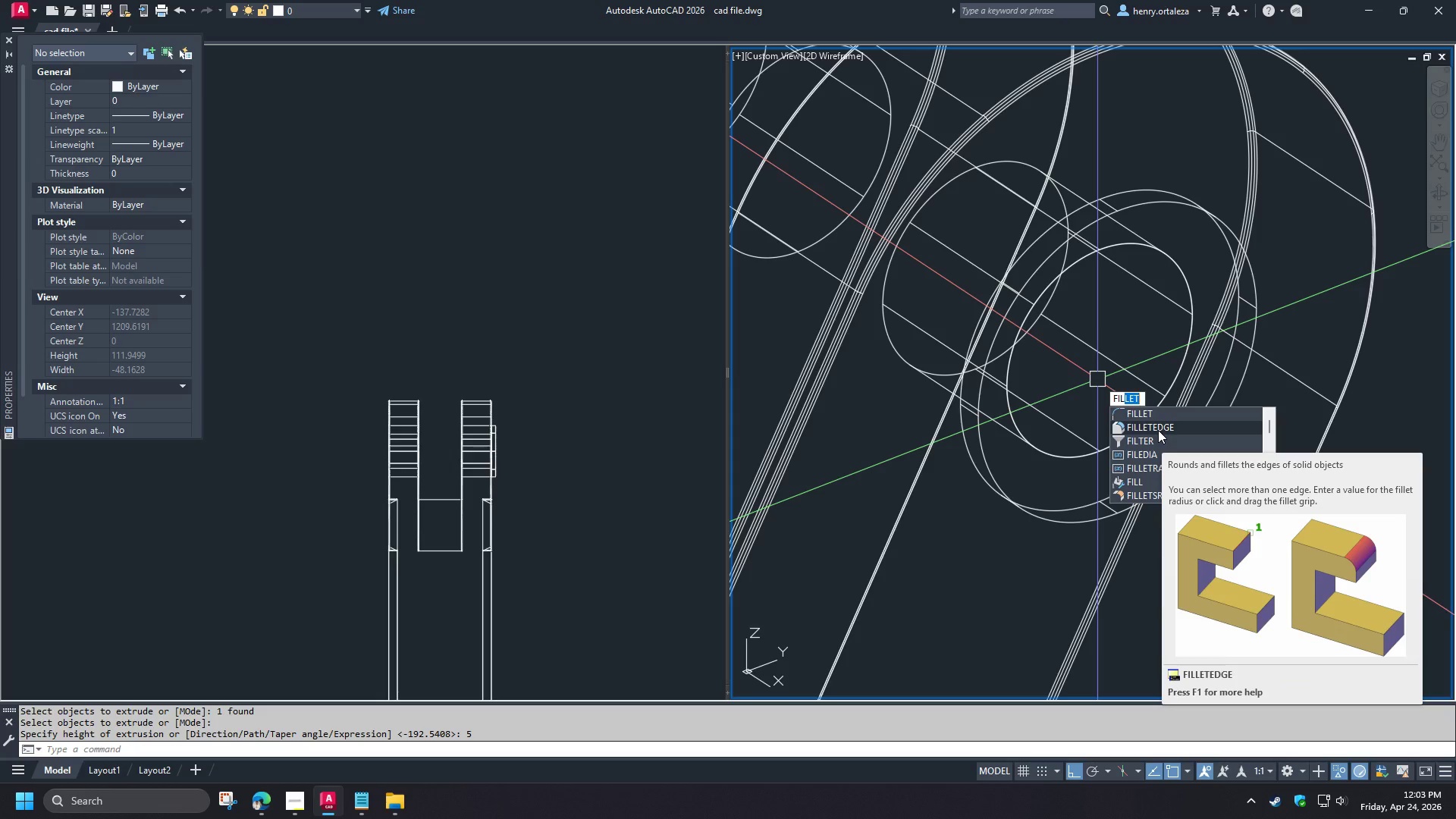 
wait(7.3)
 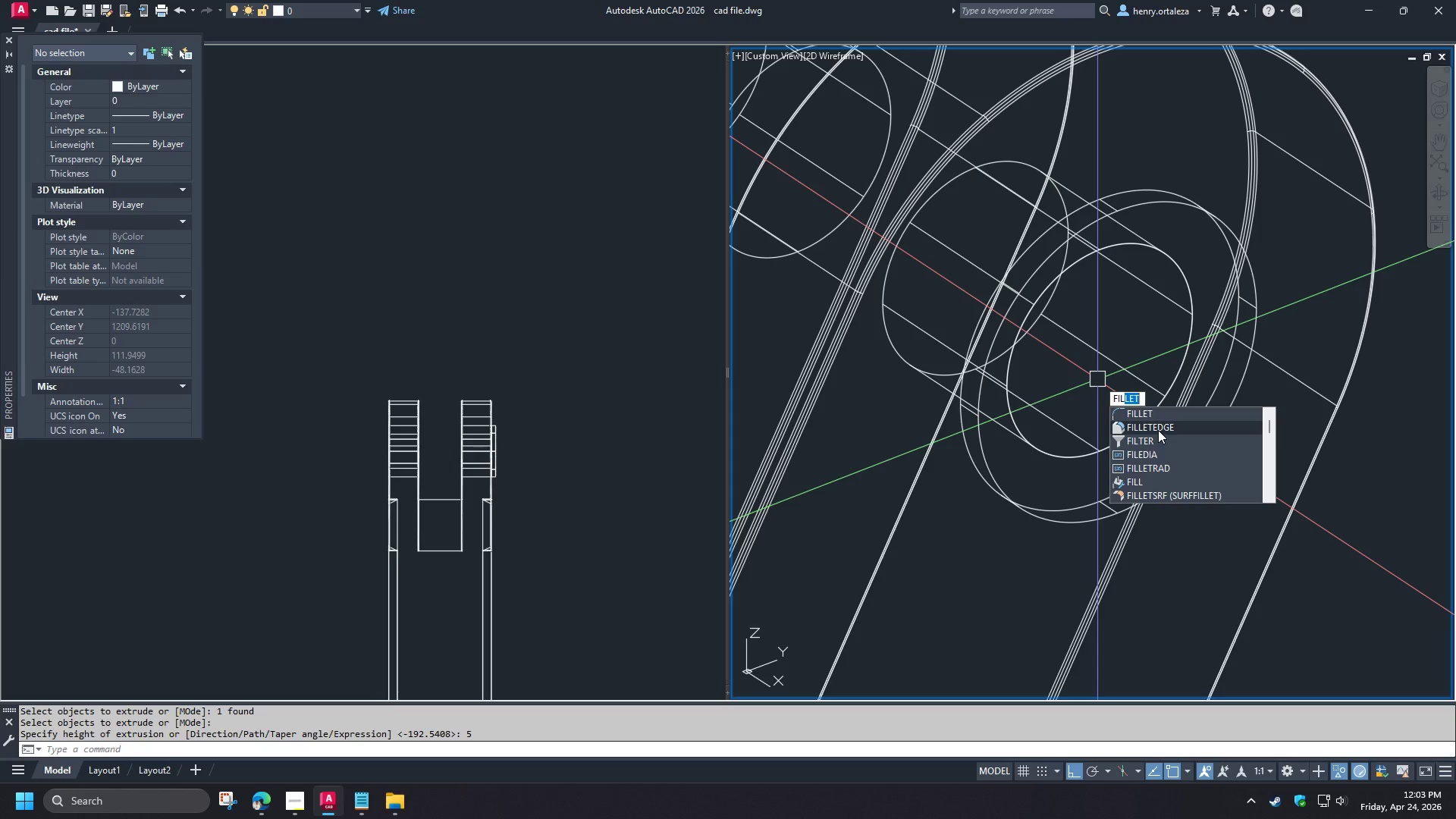 
left_click([1158, 430])
 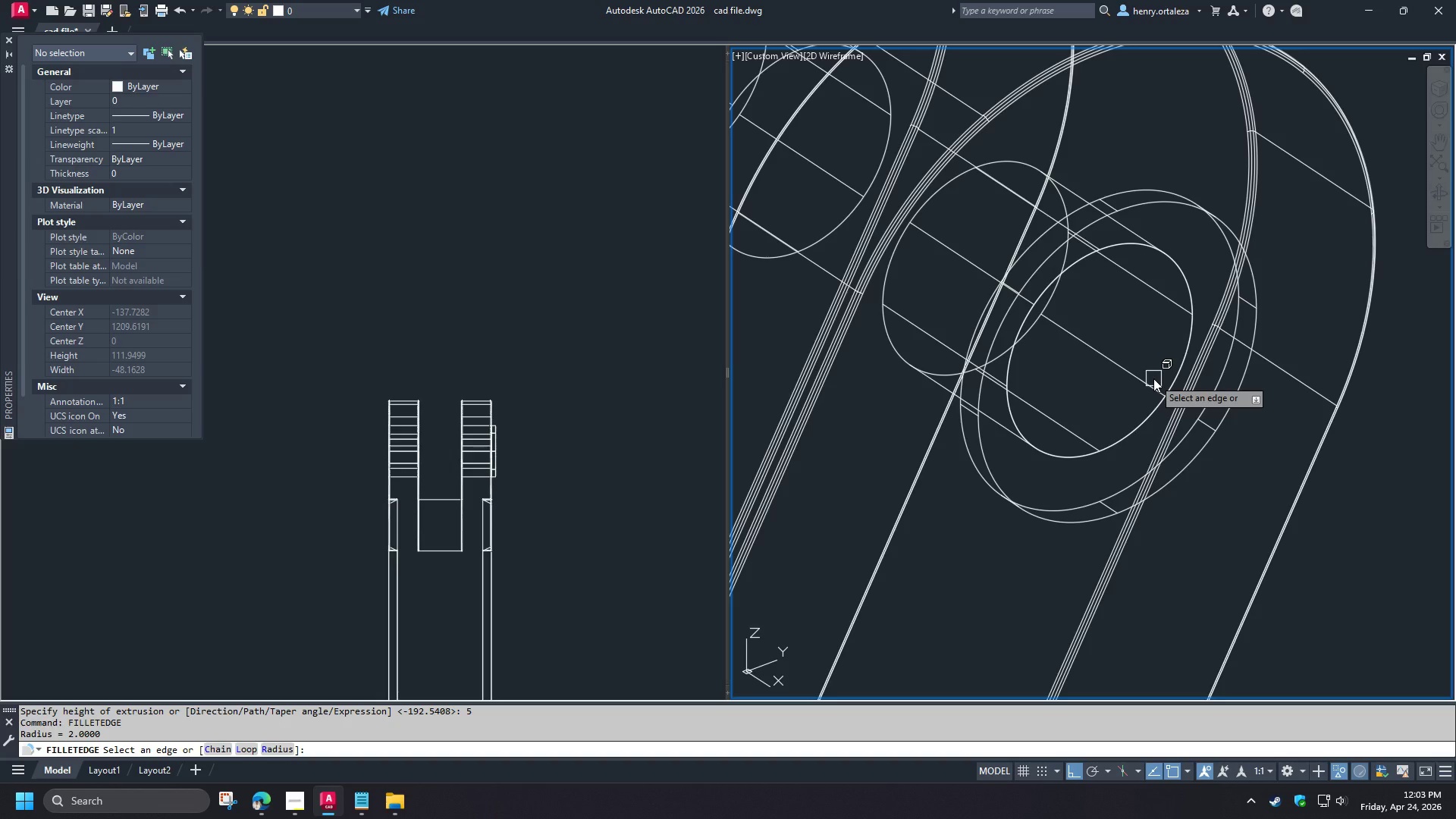 
key(R)
 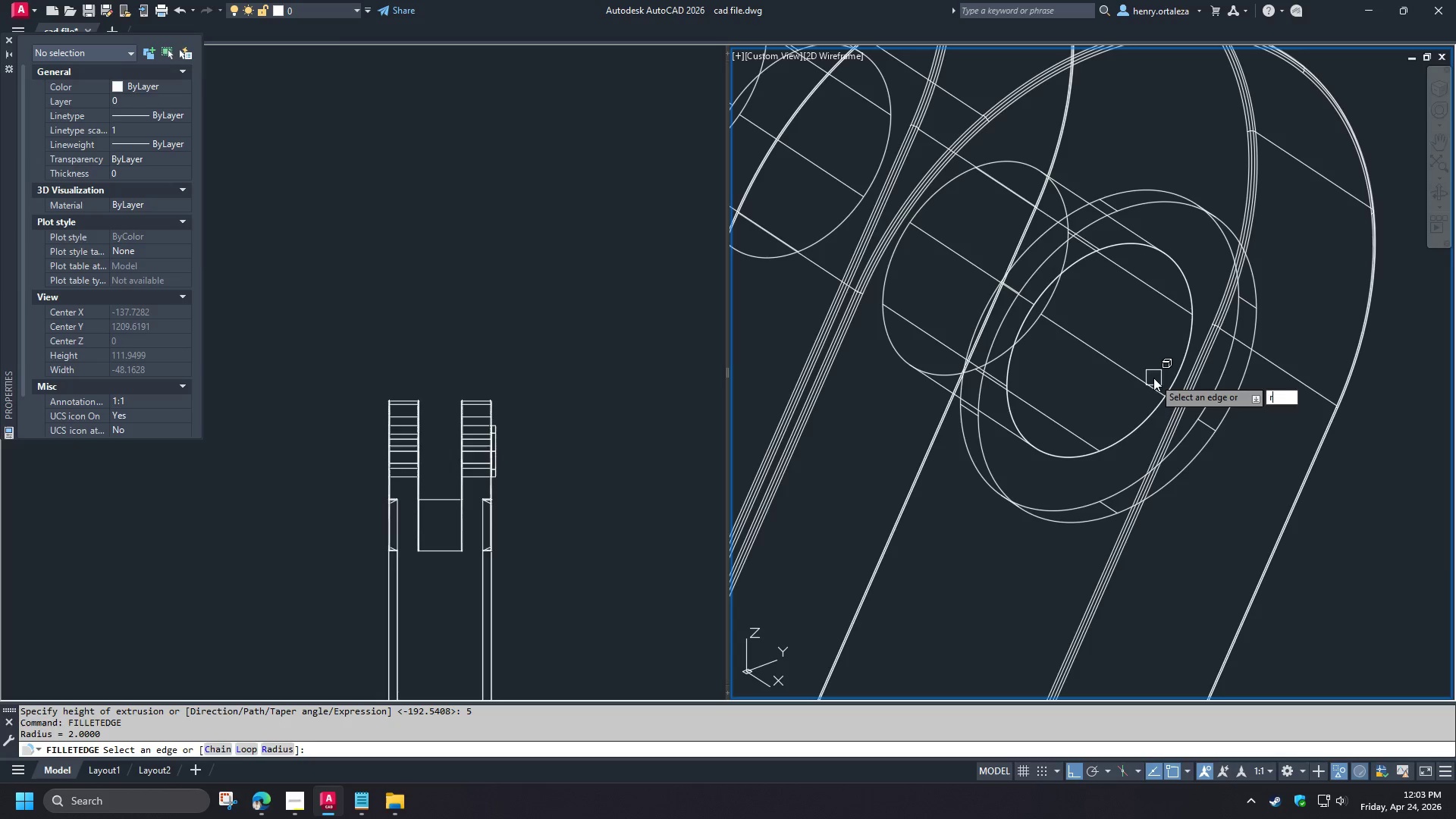 
key(Space)
 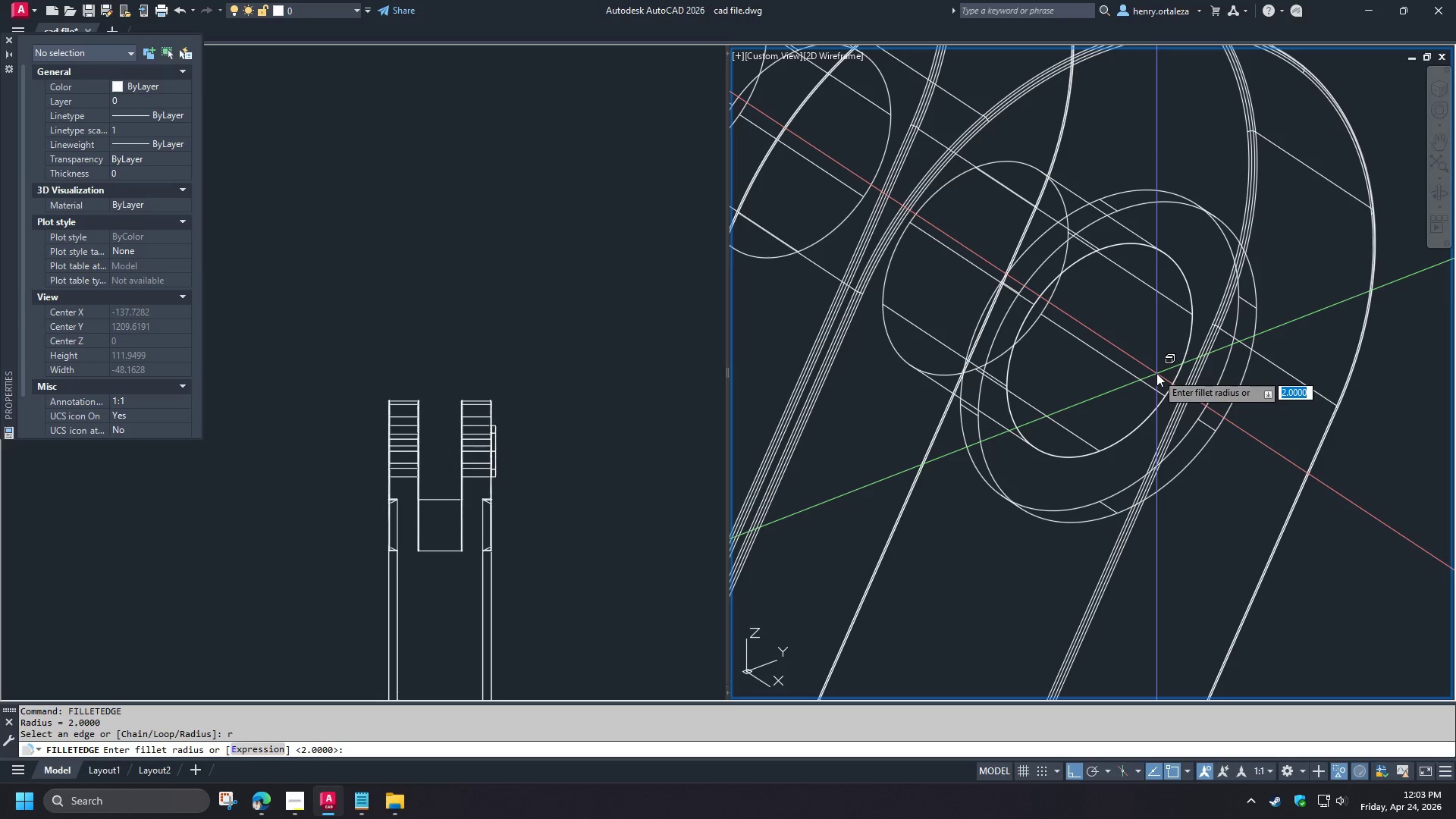 
key(1)
 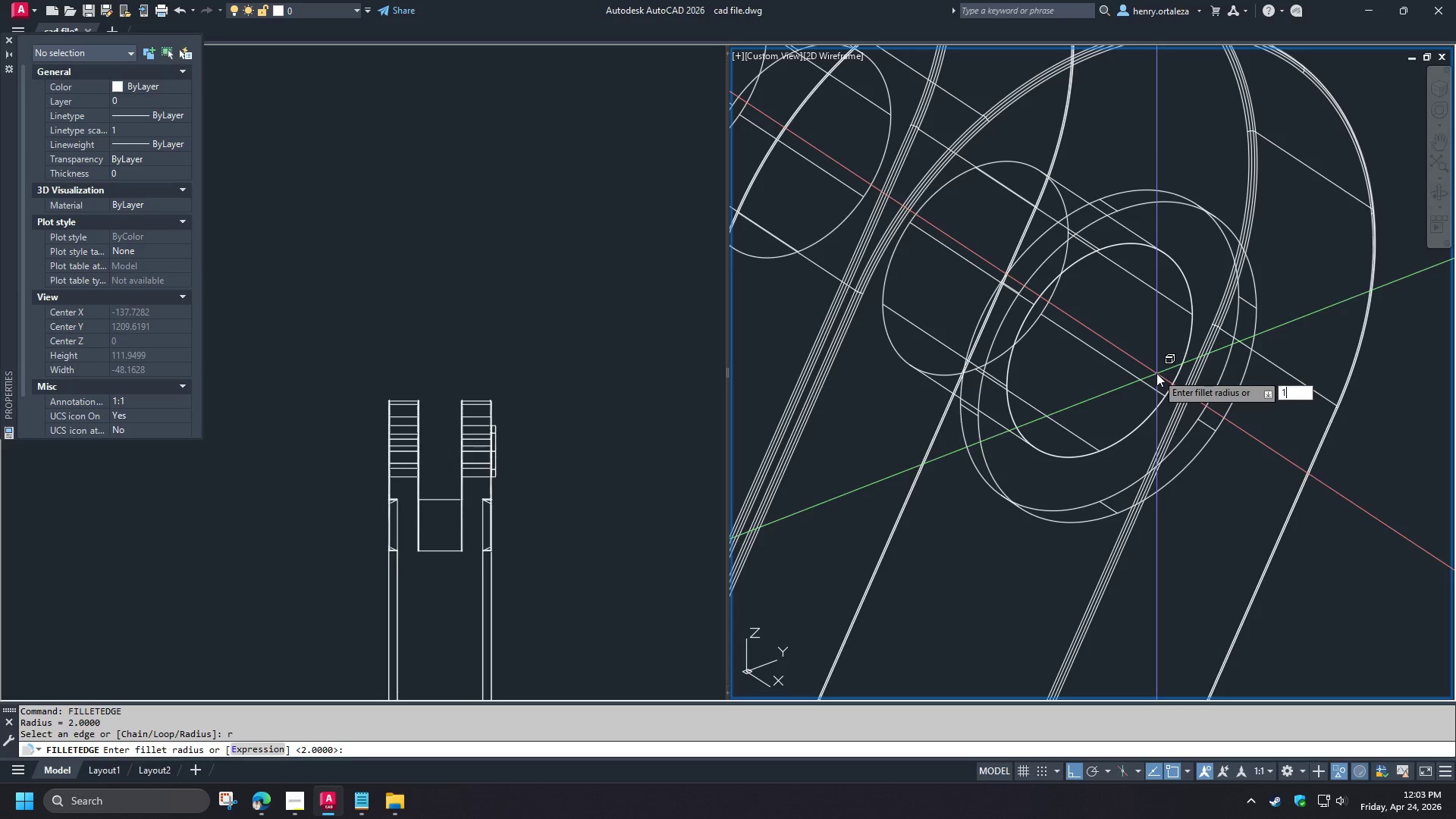 
key(Space)
 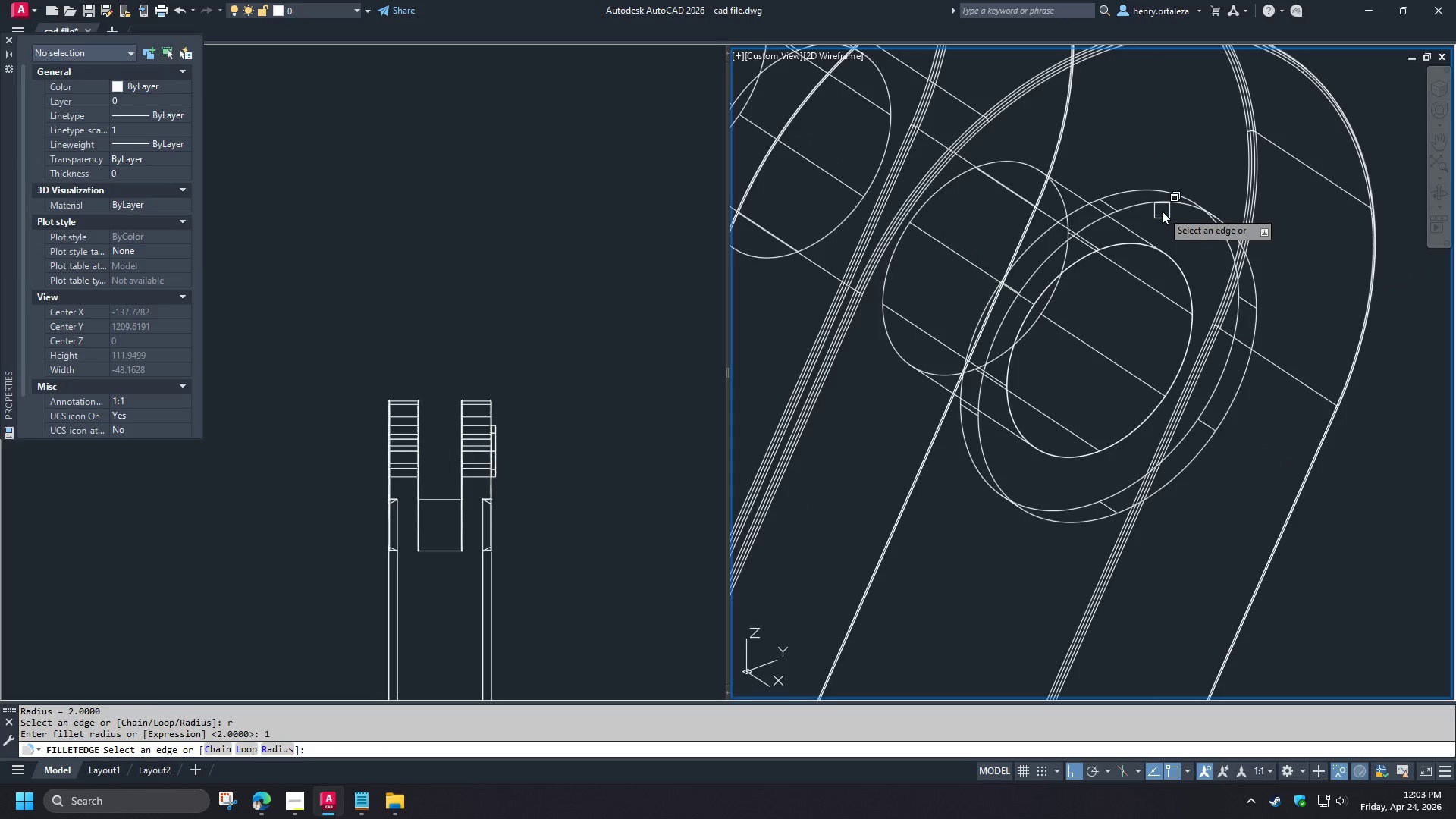 
left_click([1161, 209])
 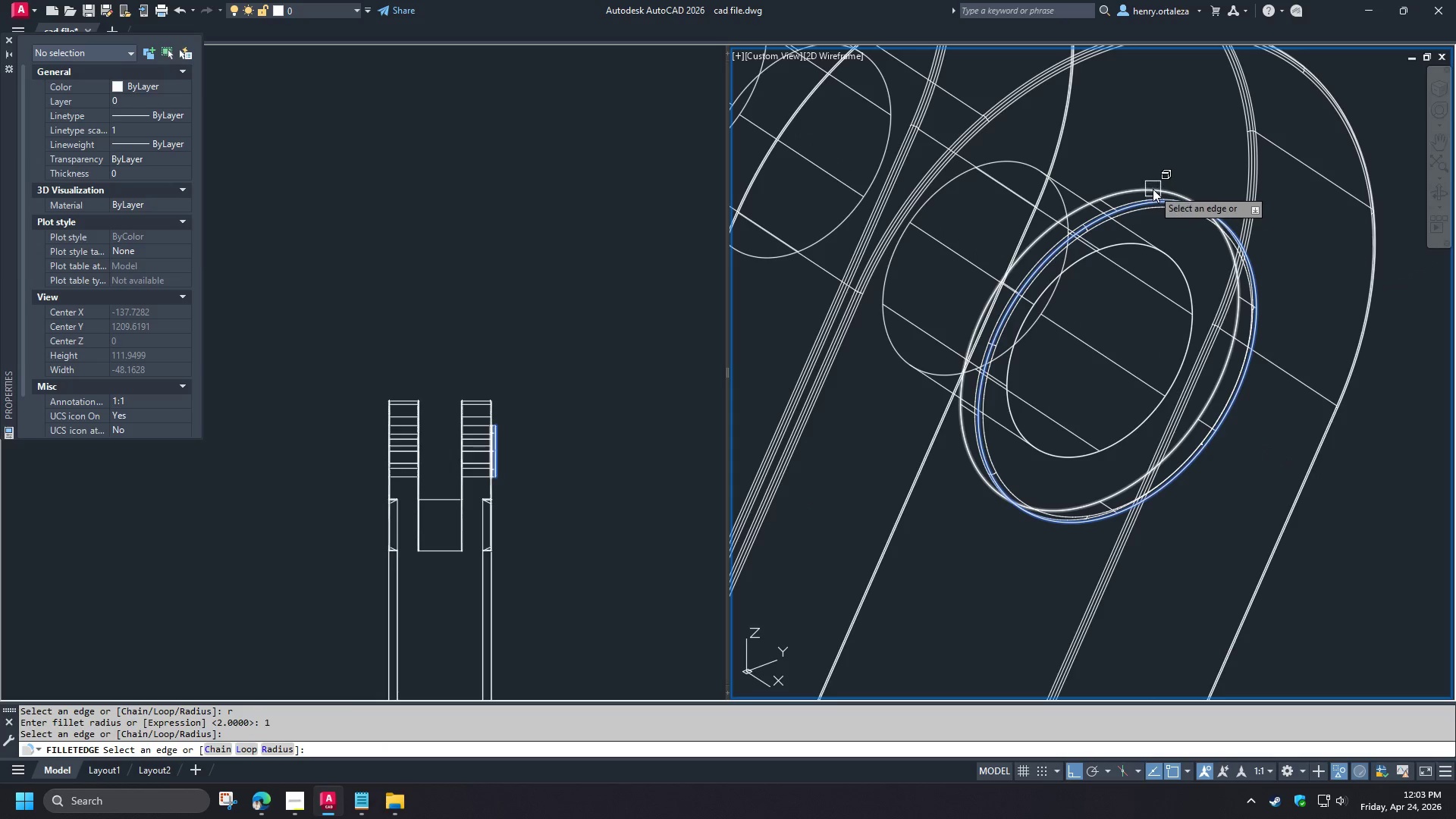 
left_click([1153, 189])
 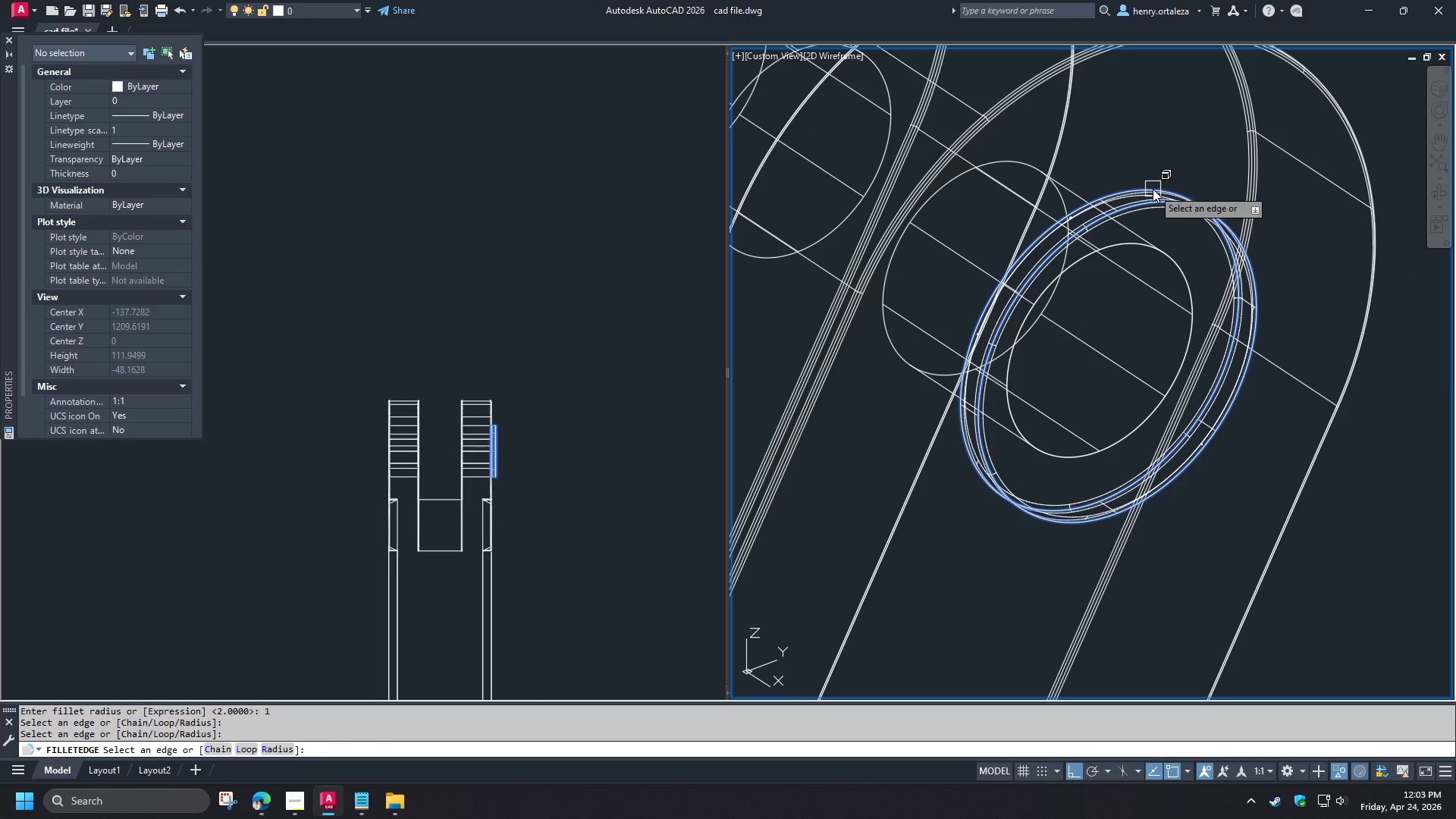 
key(Space)
 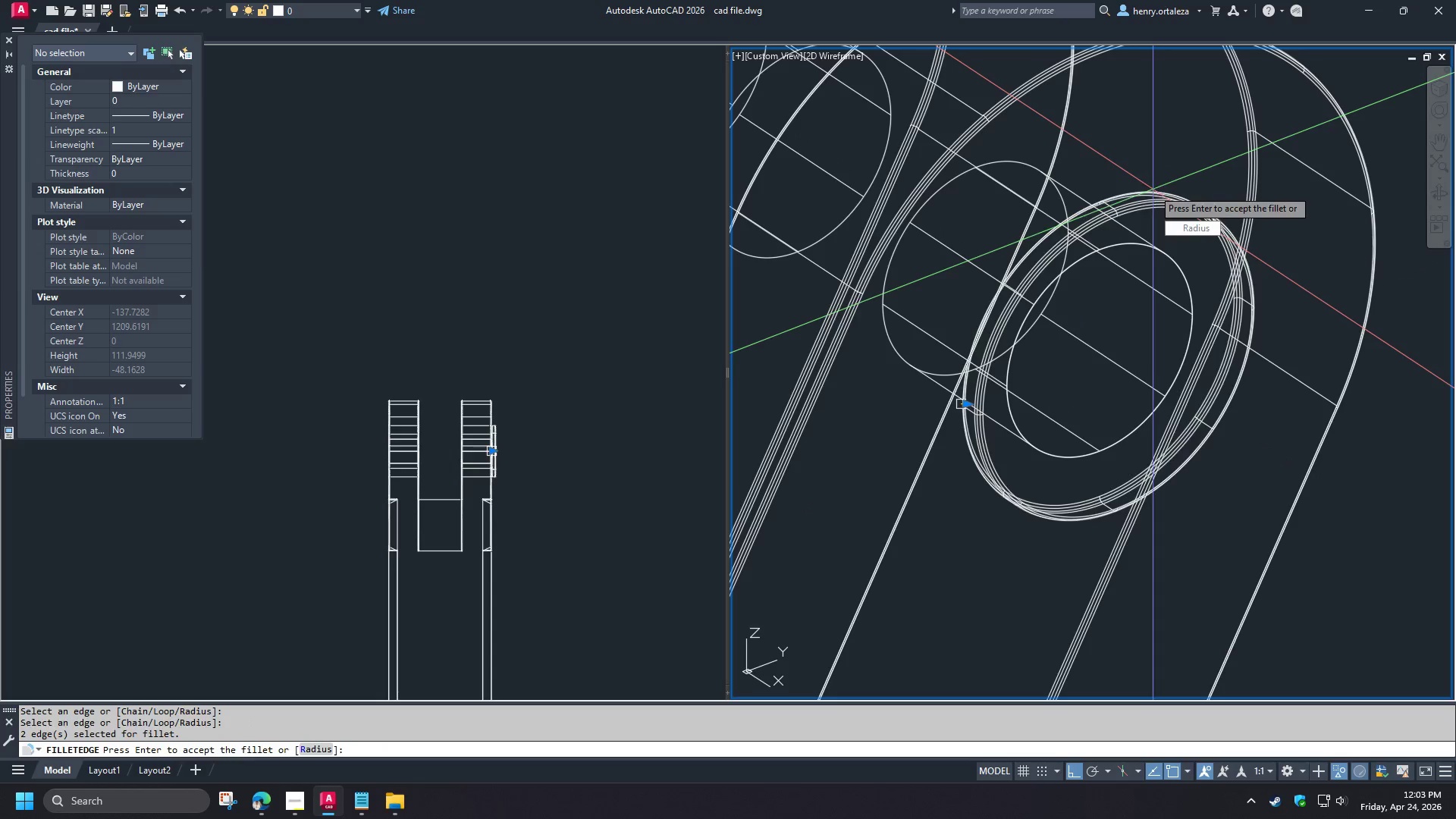 
key(Space)
 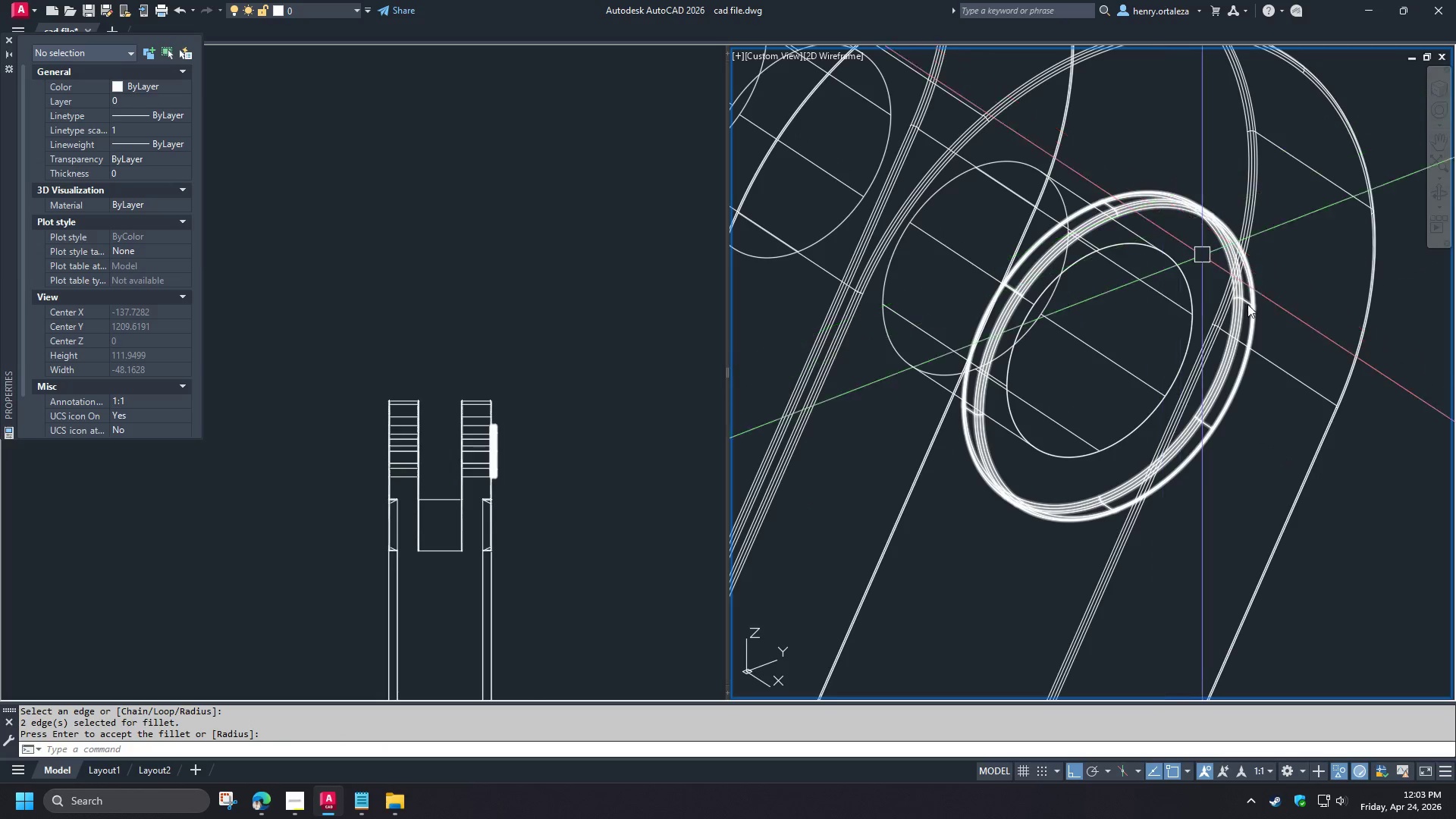 
scroll: coordinate [1447, 262], scroll_direction: down, amount: 4.0
 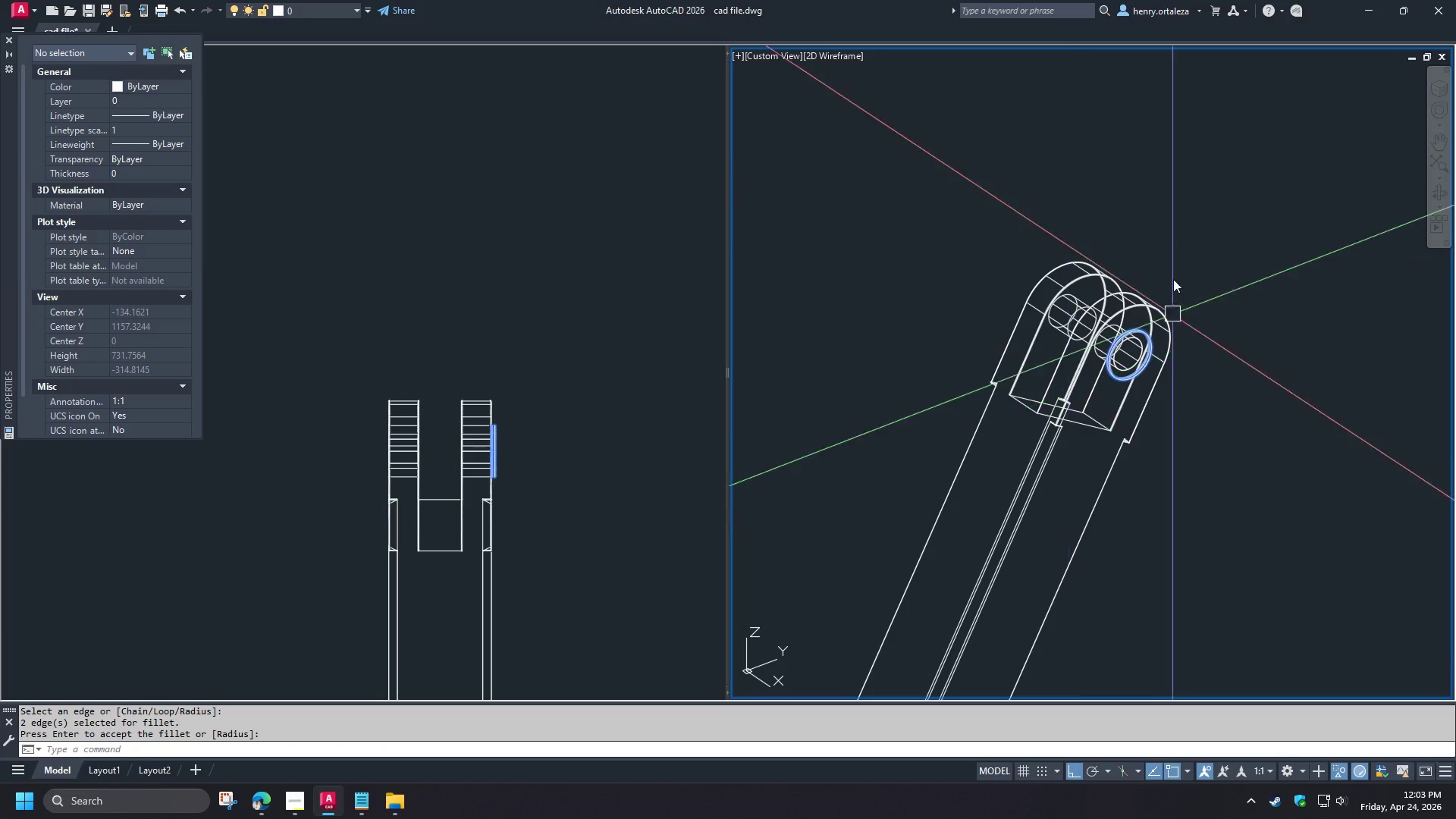 
scroll: coordinate [1128, 344], scroll_direction: up, amount: 3.0
 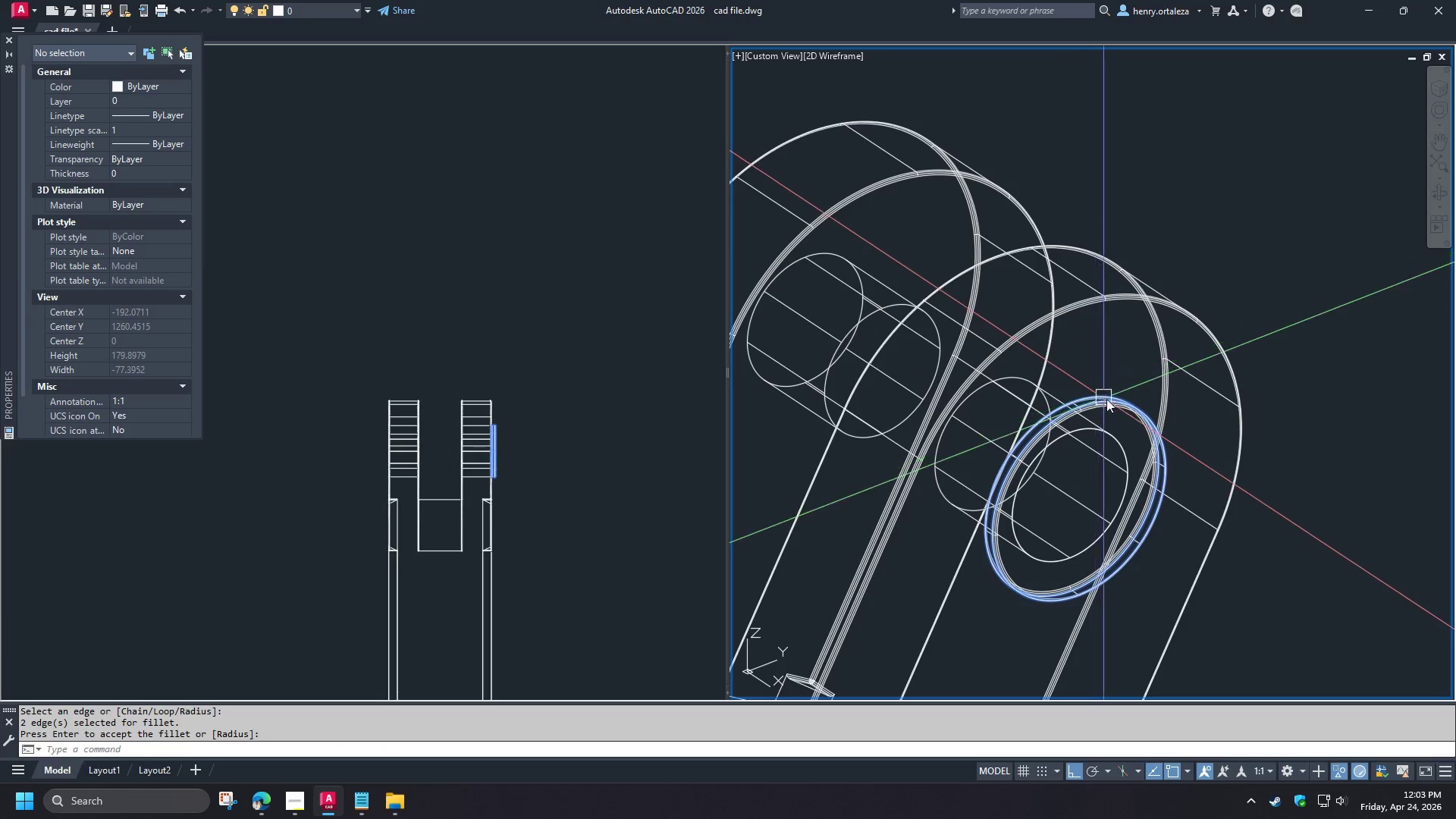 
type(re )
 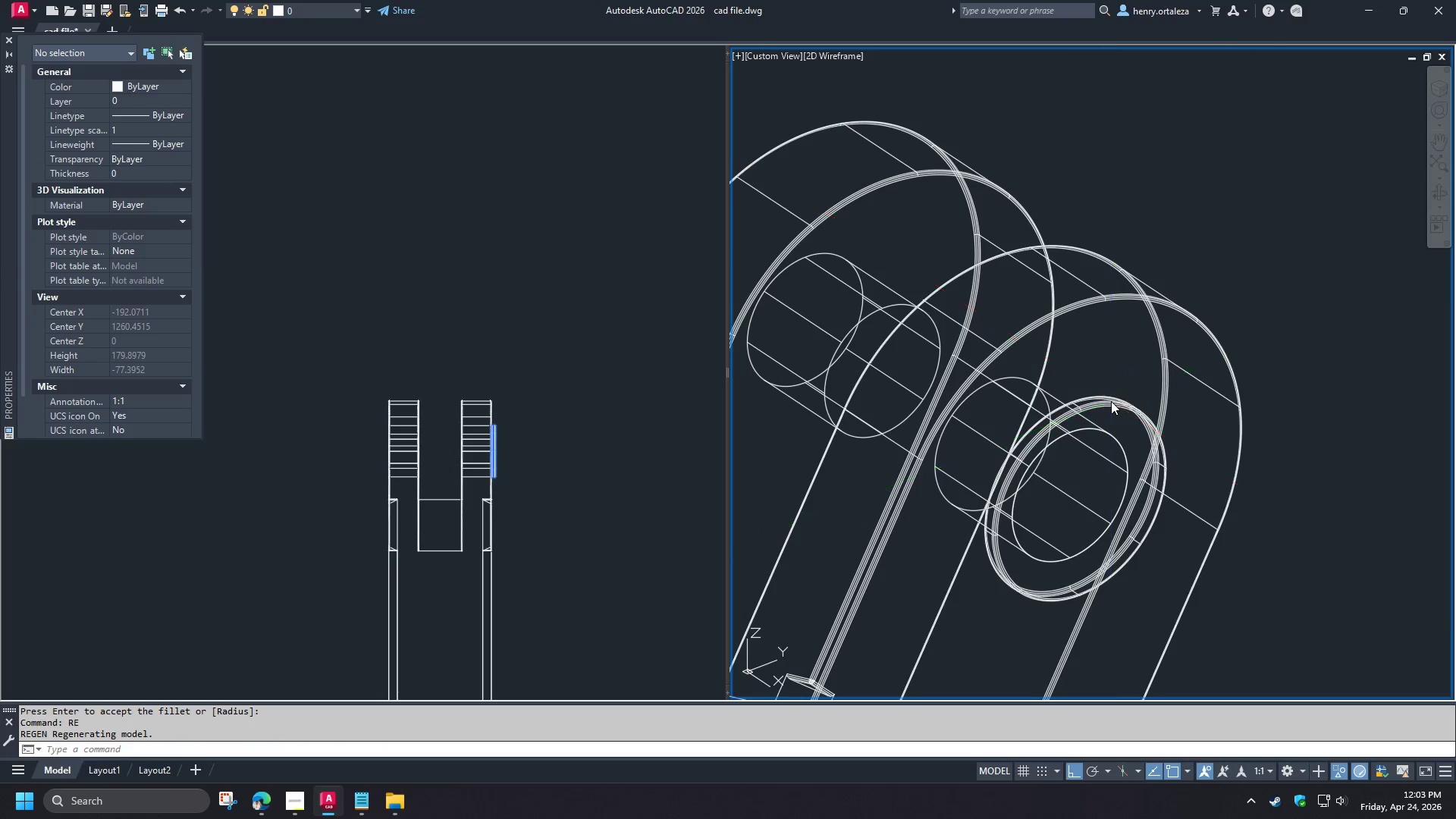 
left_click([1111, 401])
 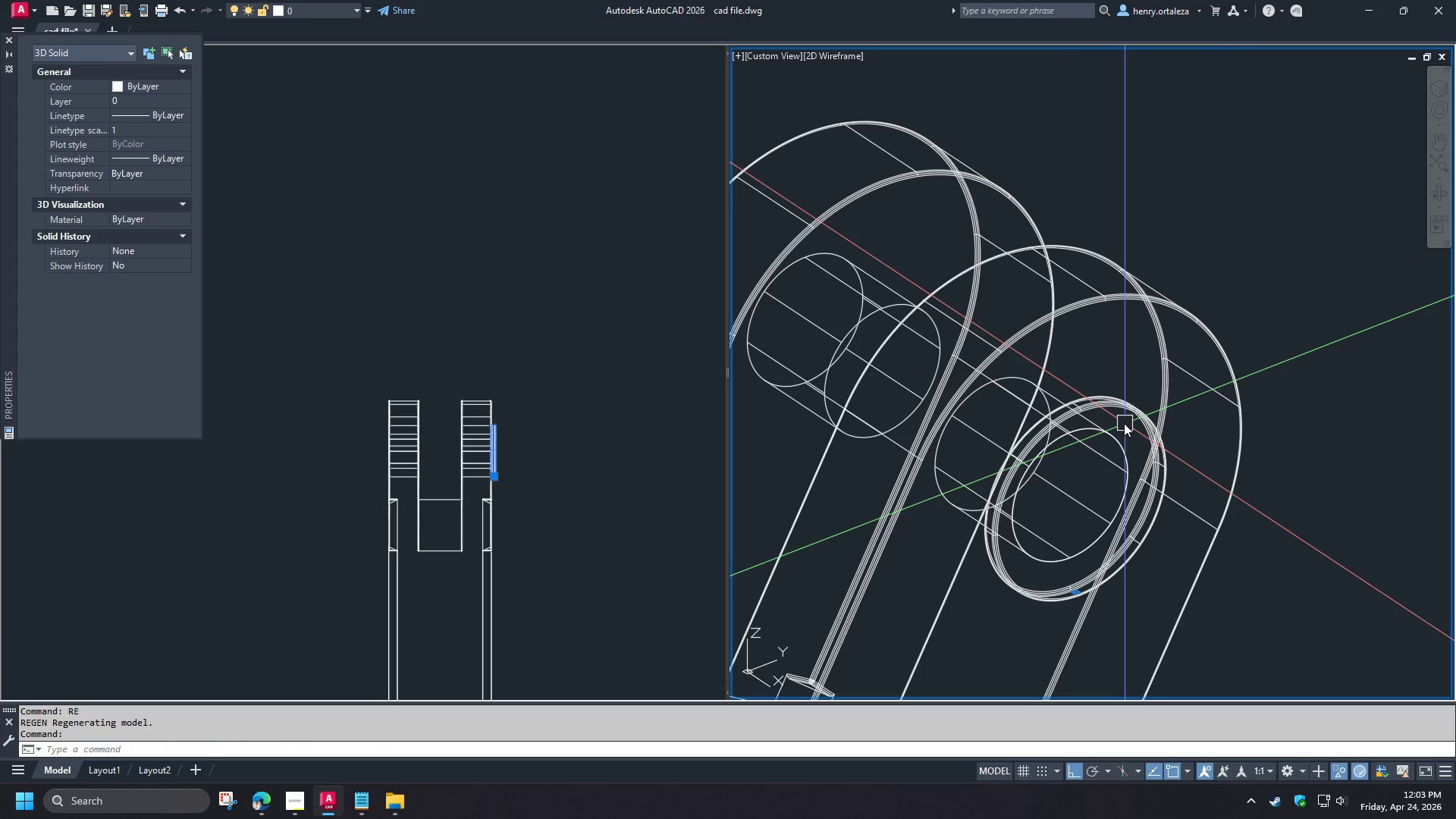 
key(Escape)
 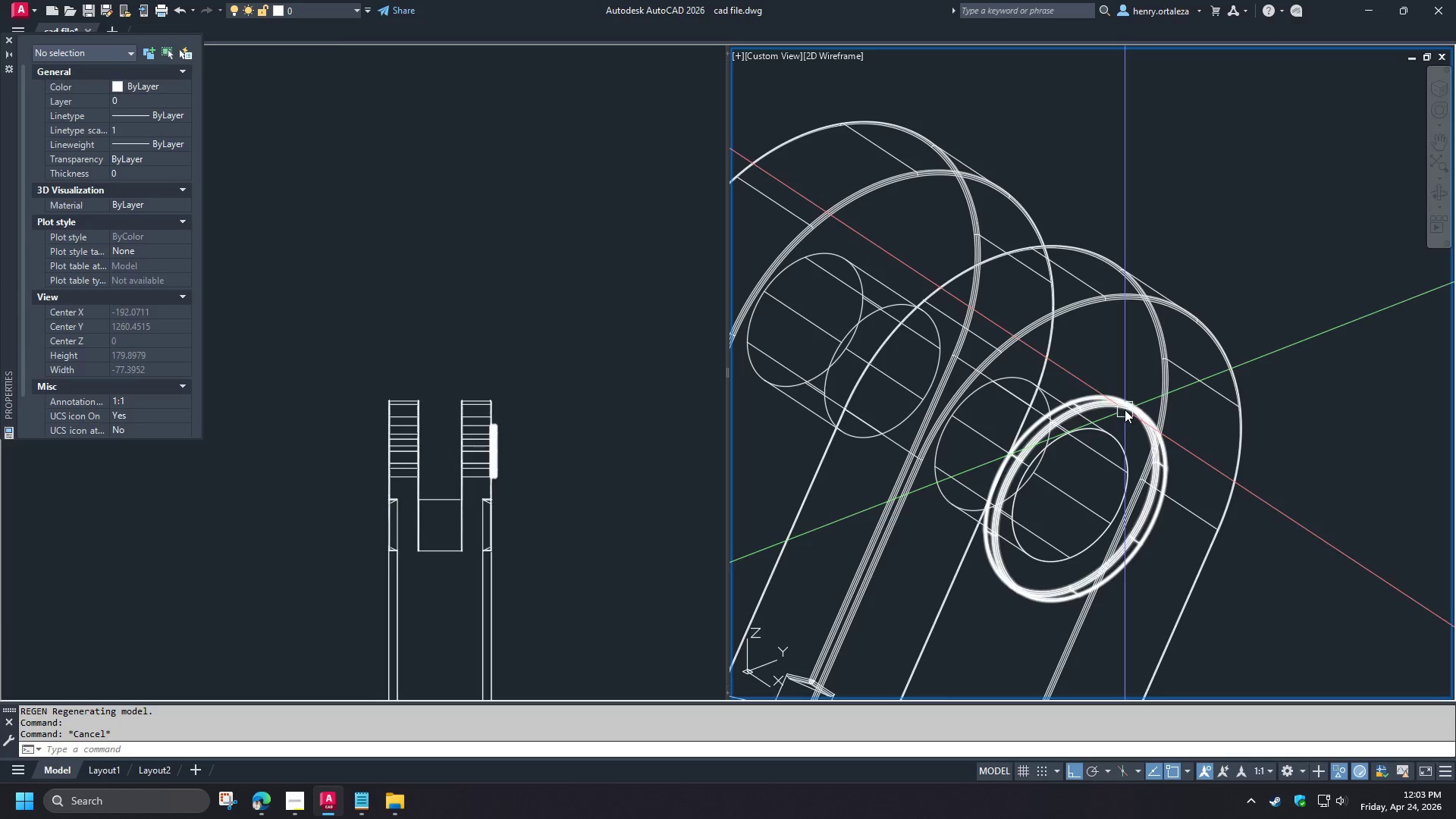 
left_click([1125, 410])
 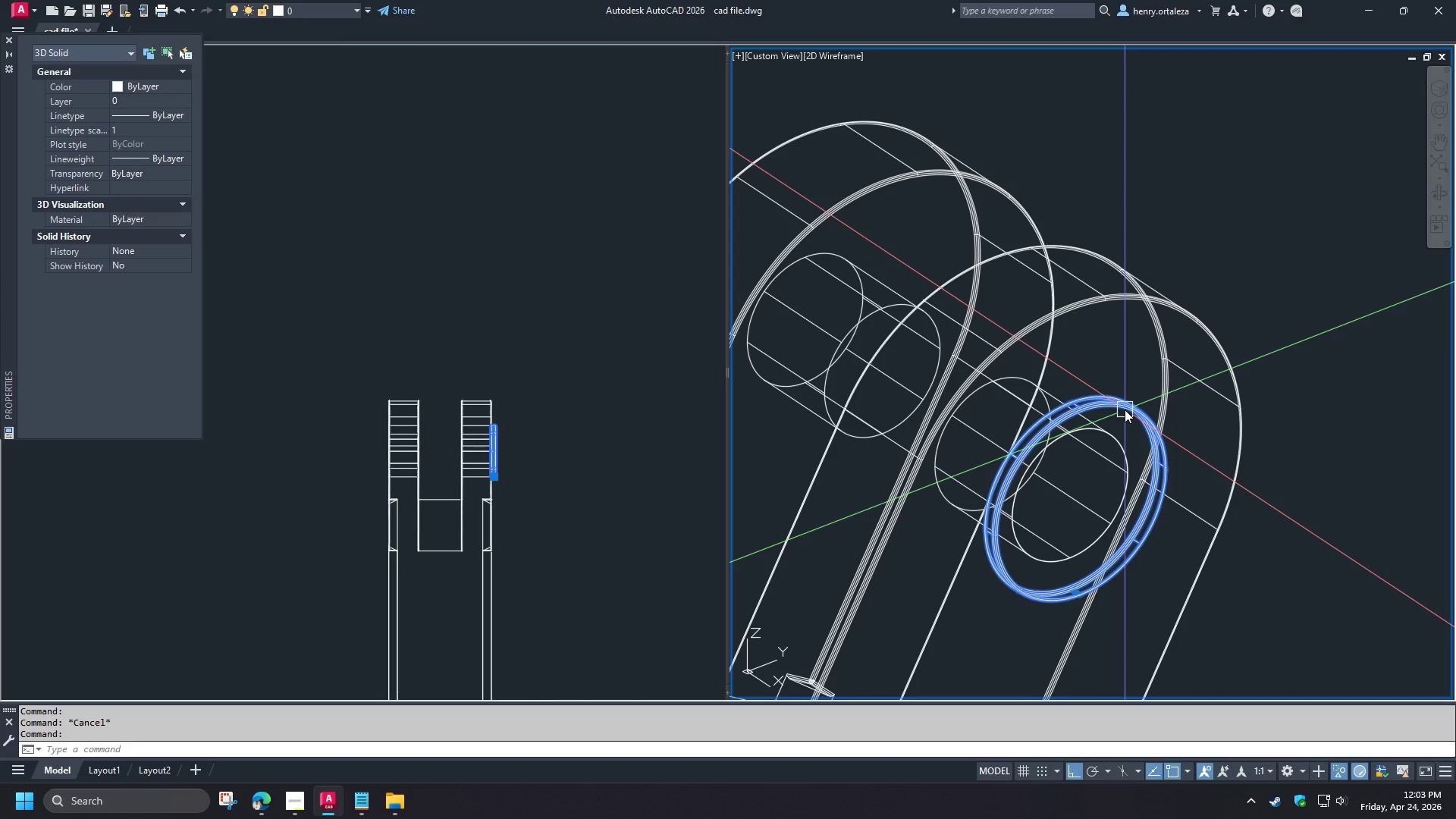 
type(co cen)
 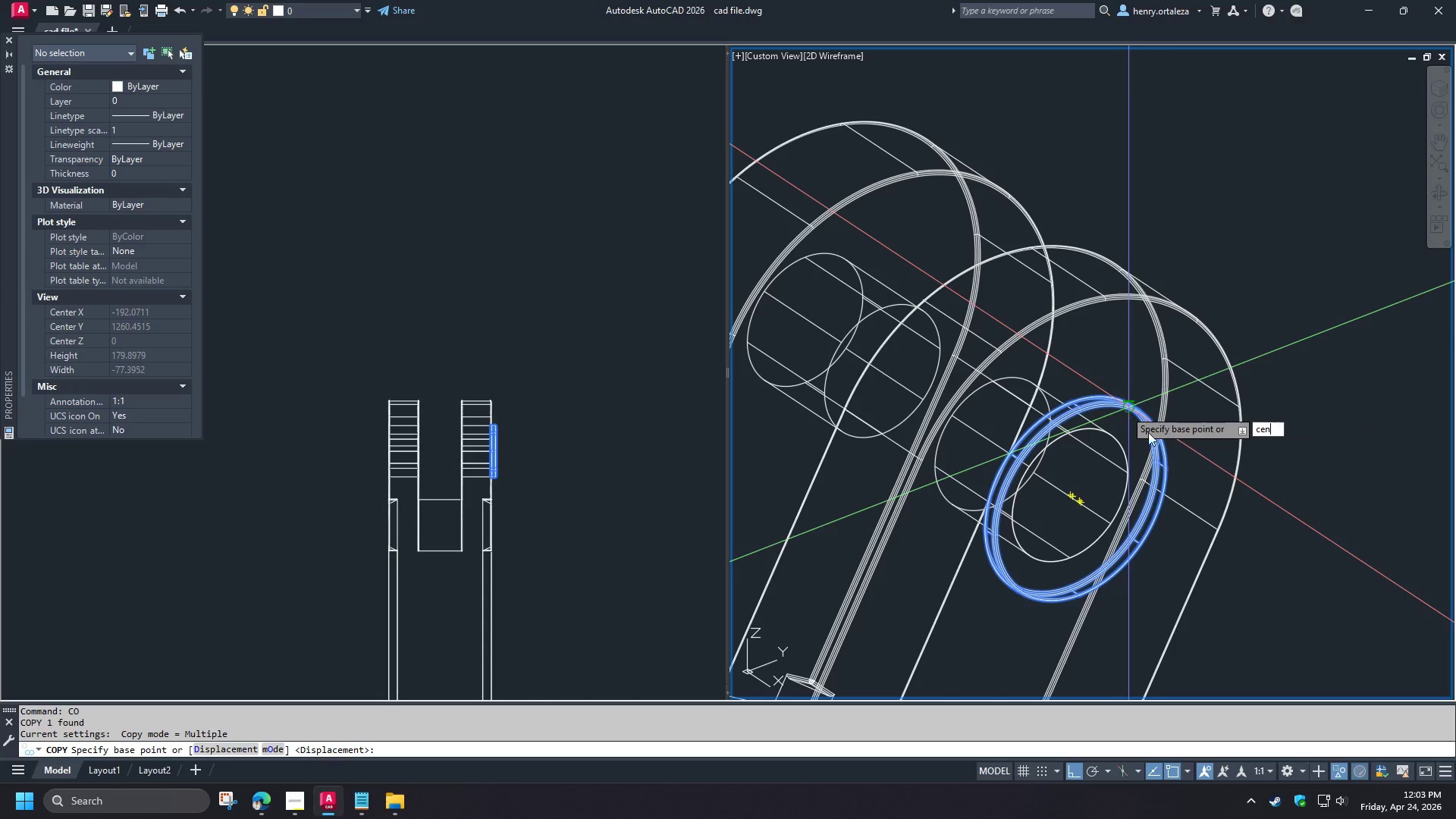 
key(Space)
 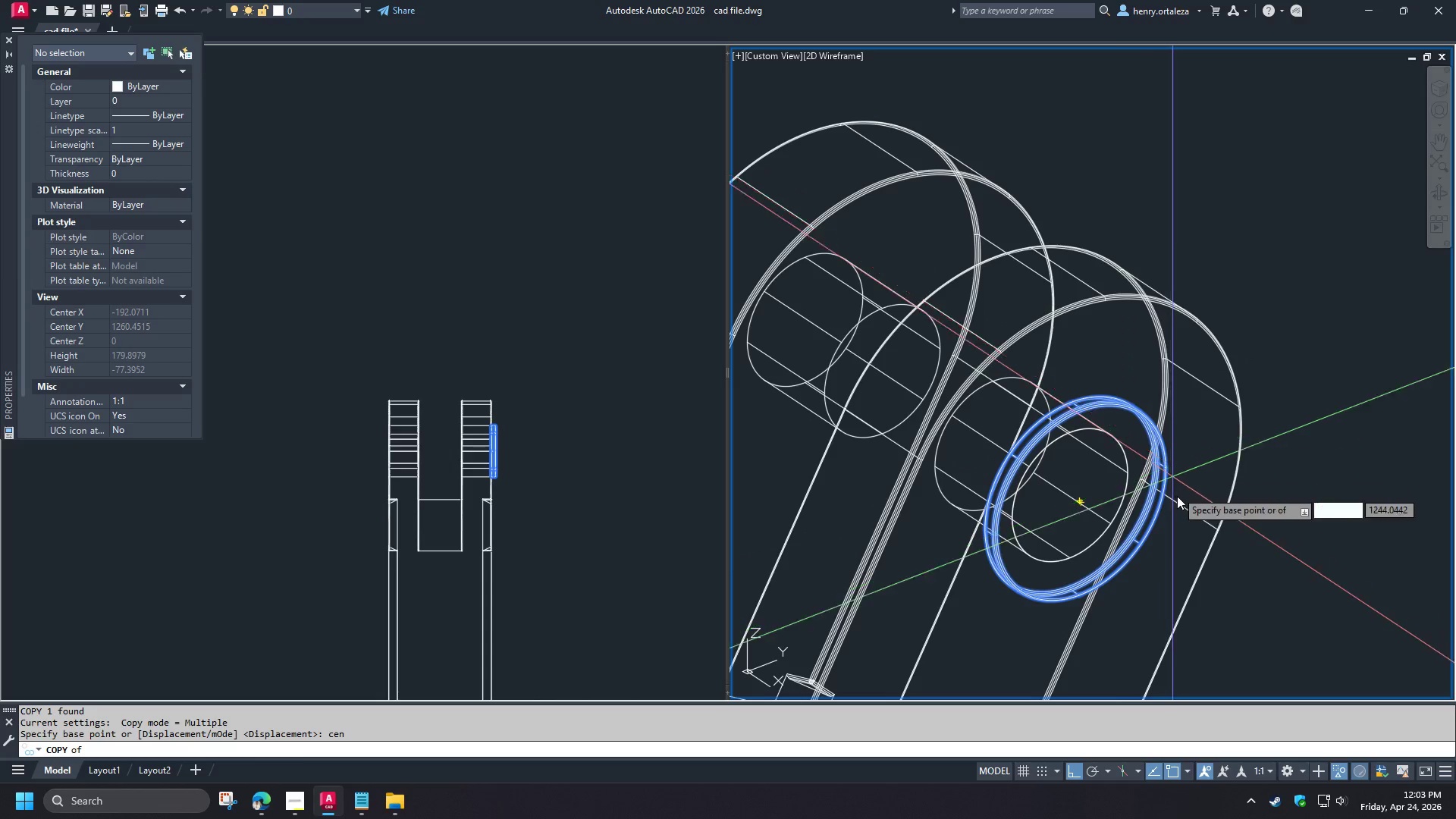 
scroll: coordinate [1156, 524], scroll_direction: up, amount: 3.0
 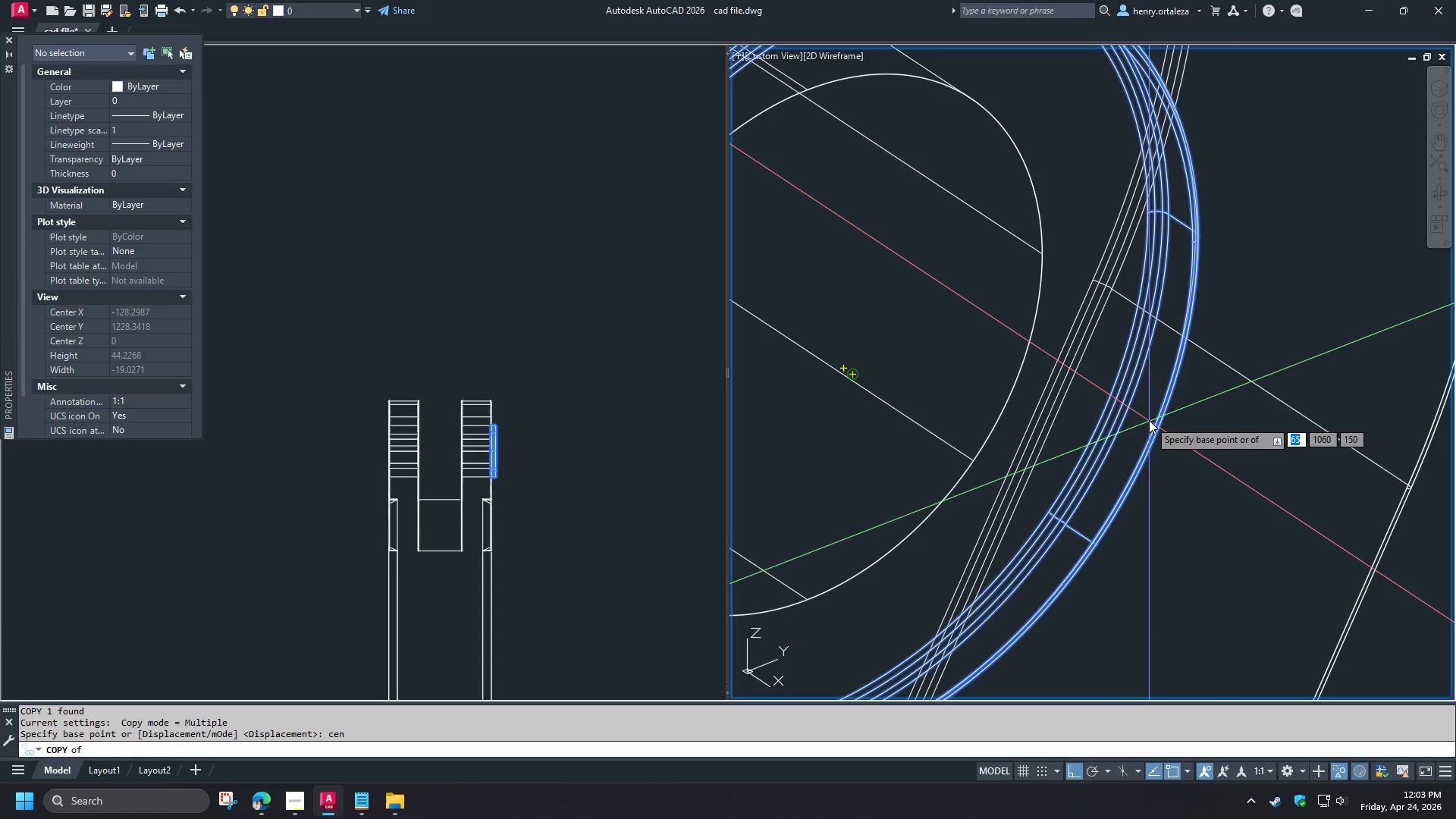 
left_click([1149, 421])
 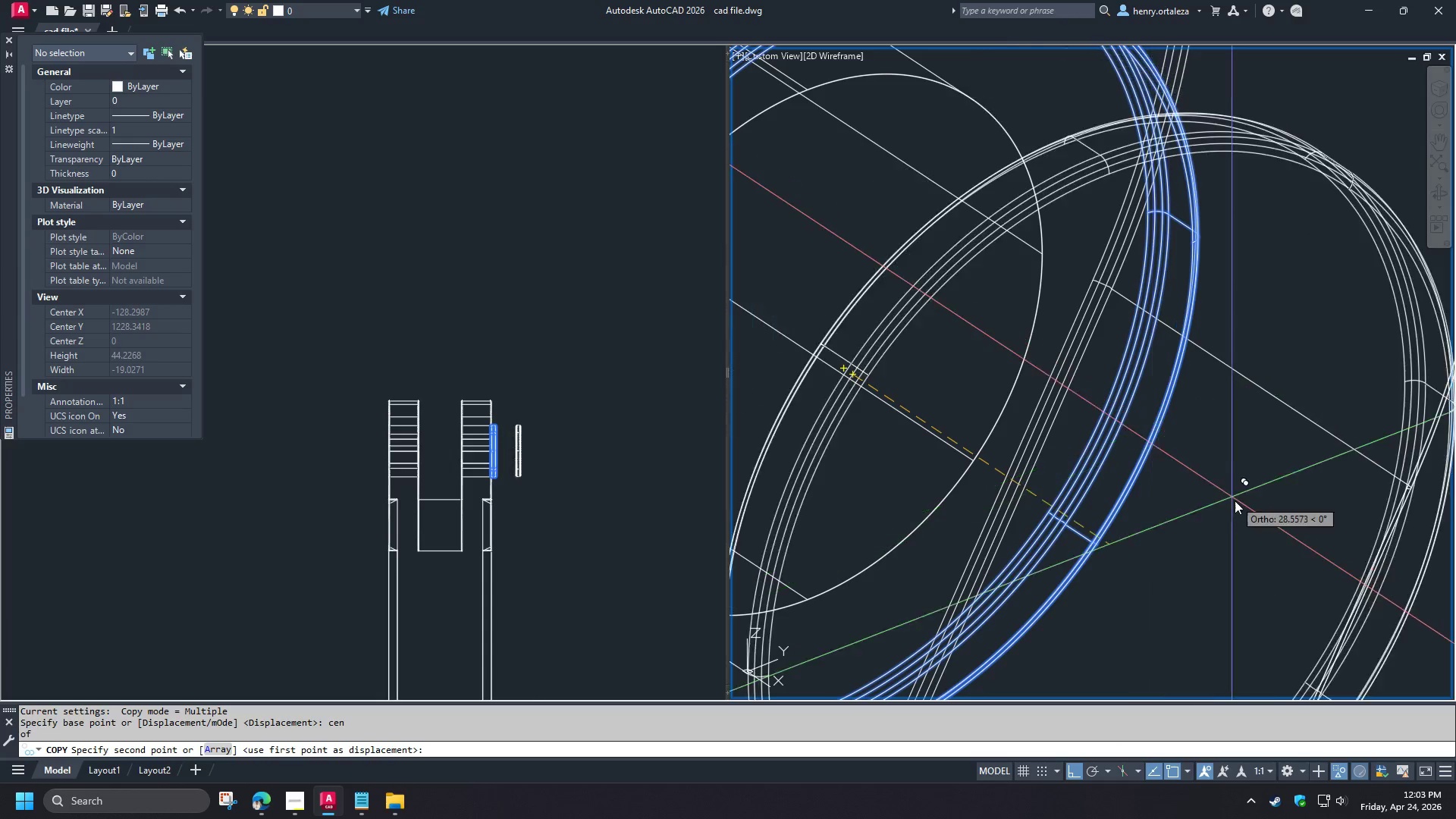 
scroll: coordinate [1235, 500], scroll_direction: down, amount: 4.0
 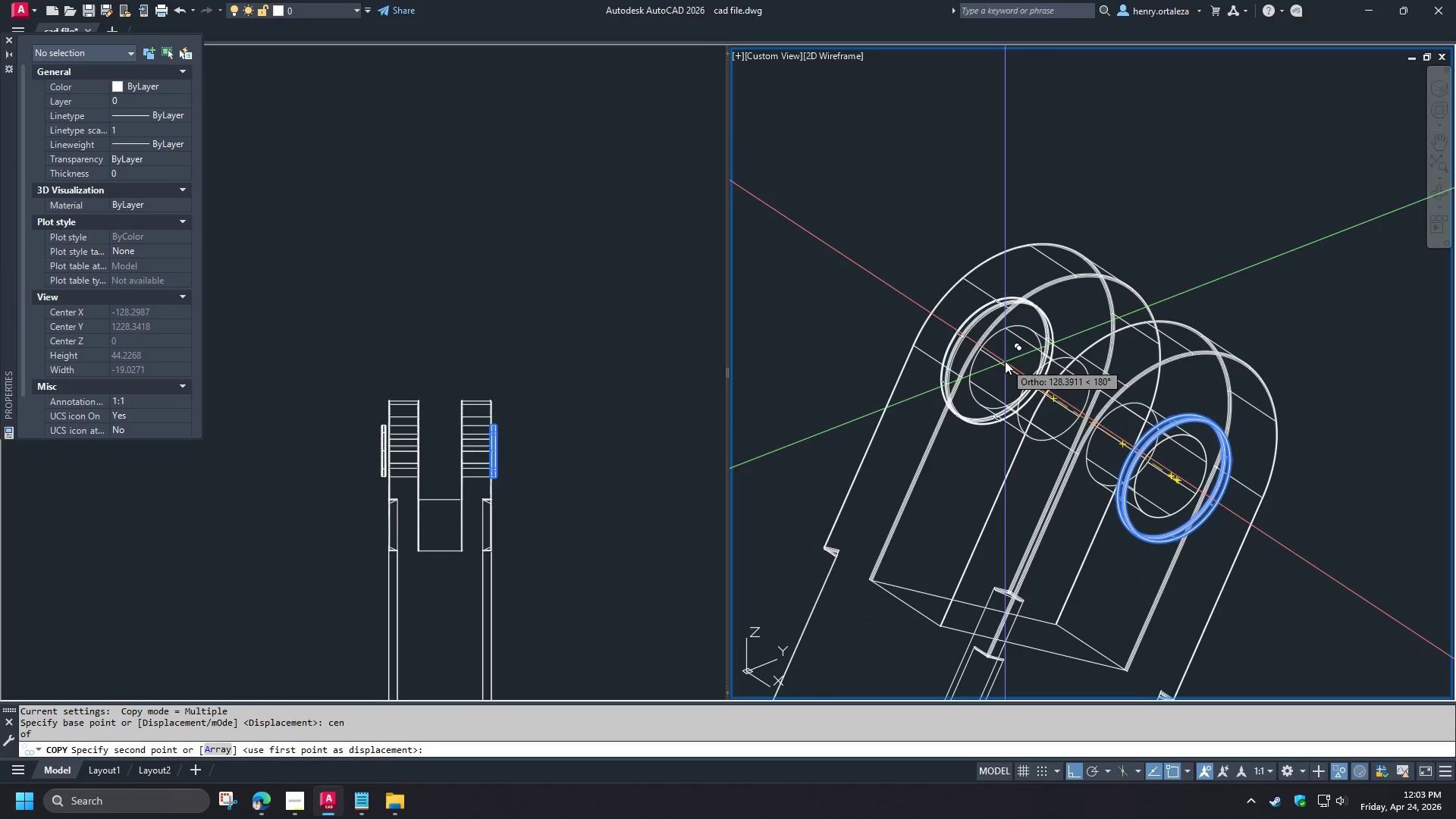 
type(ce)
 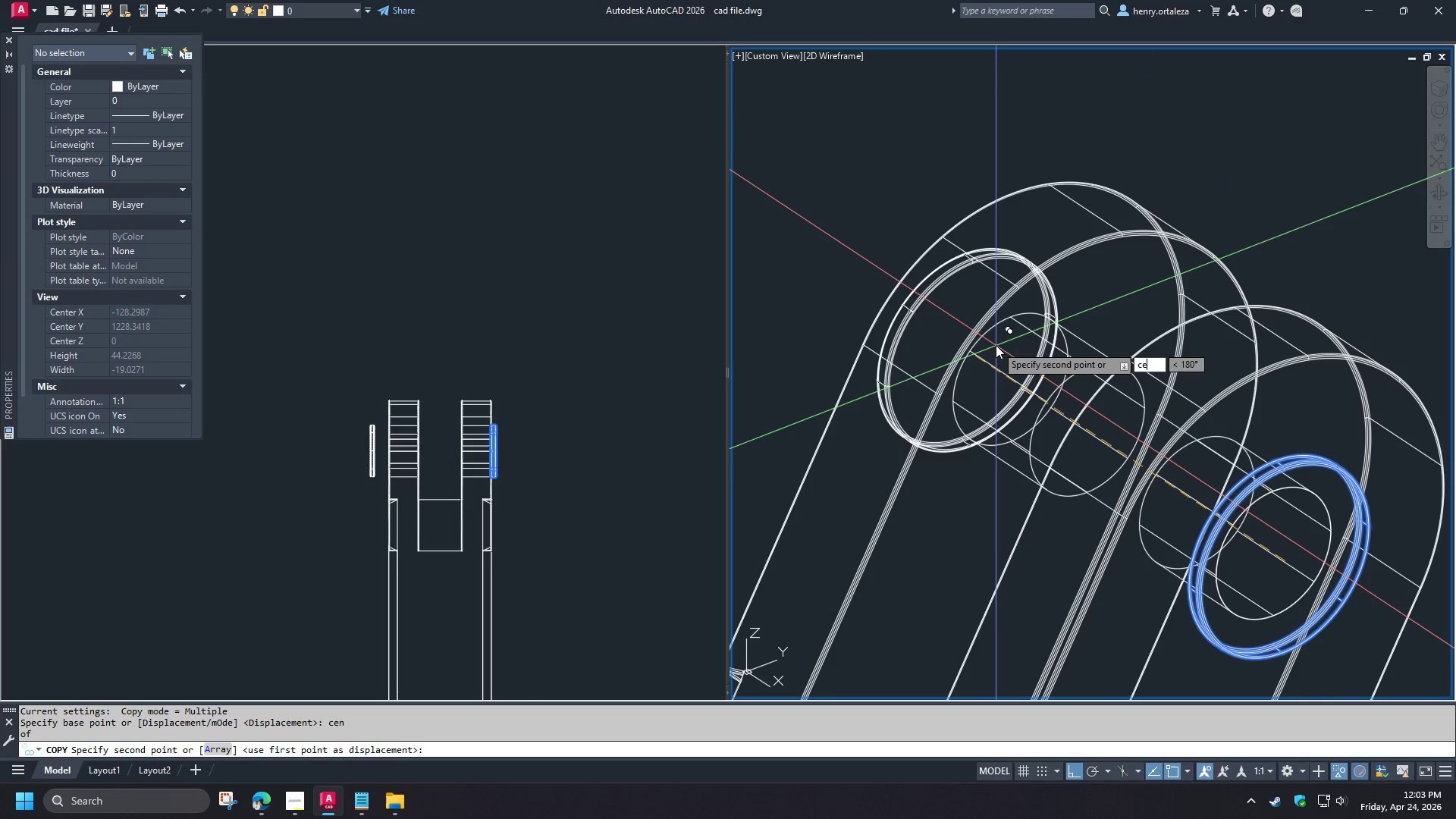 
scroll: coordinate [996, 345], scroll_direction: up, amount: 1.0
 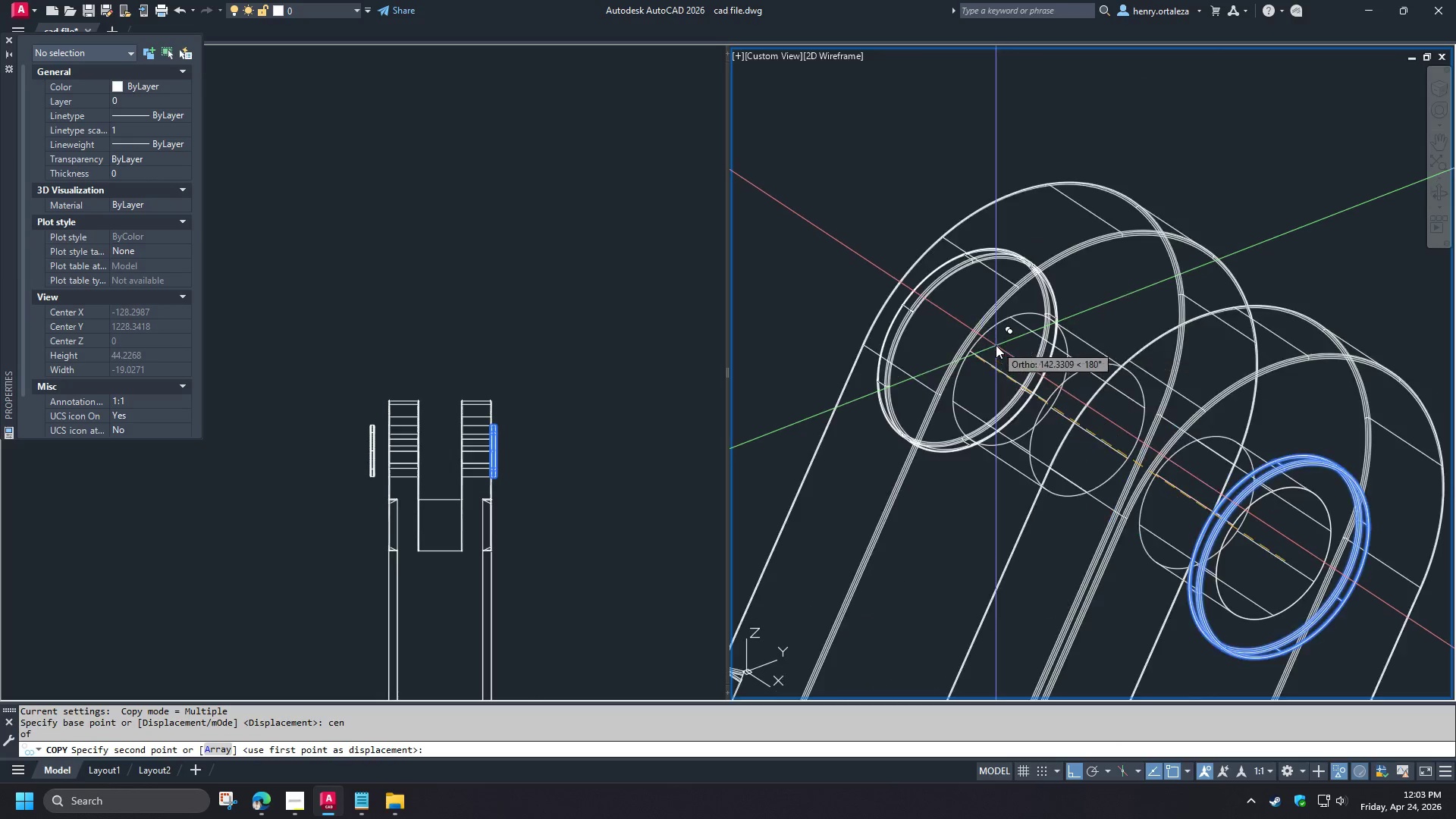 
key(N)
 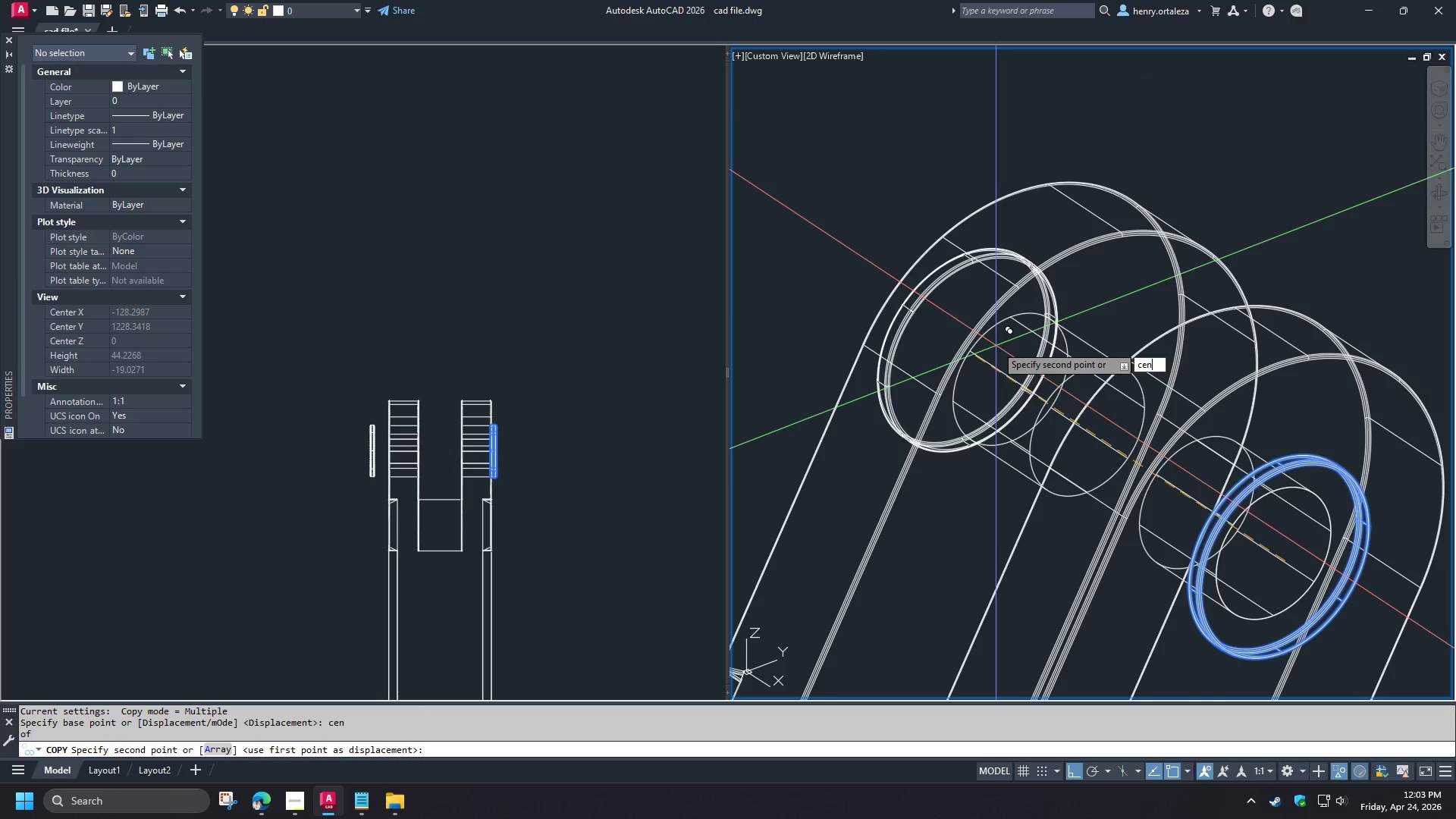 
key(Space)
 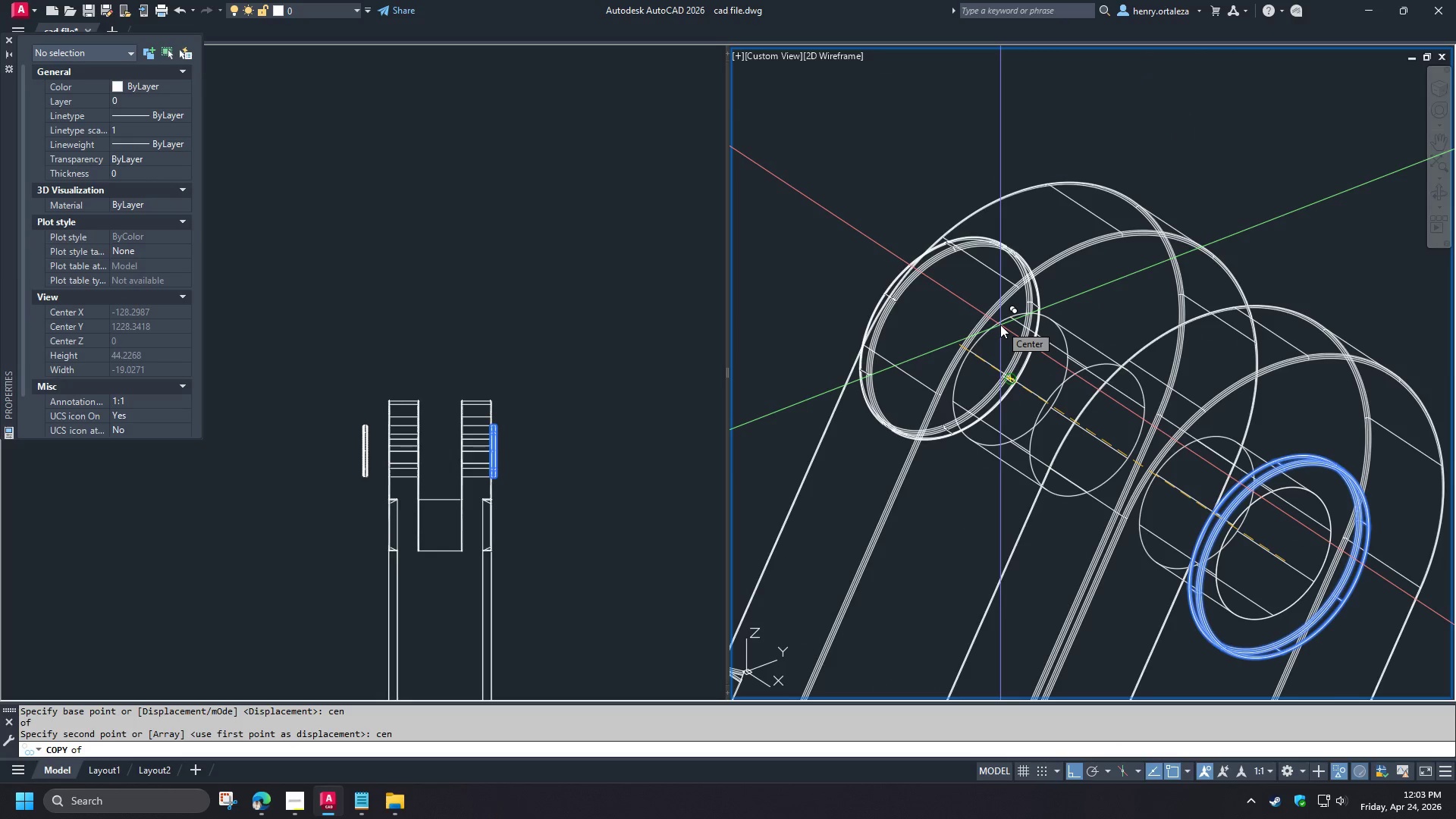 
left_click([1000, 325])
 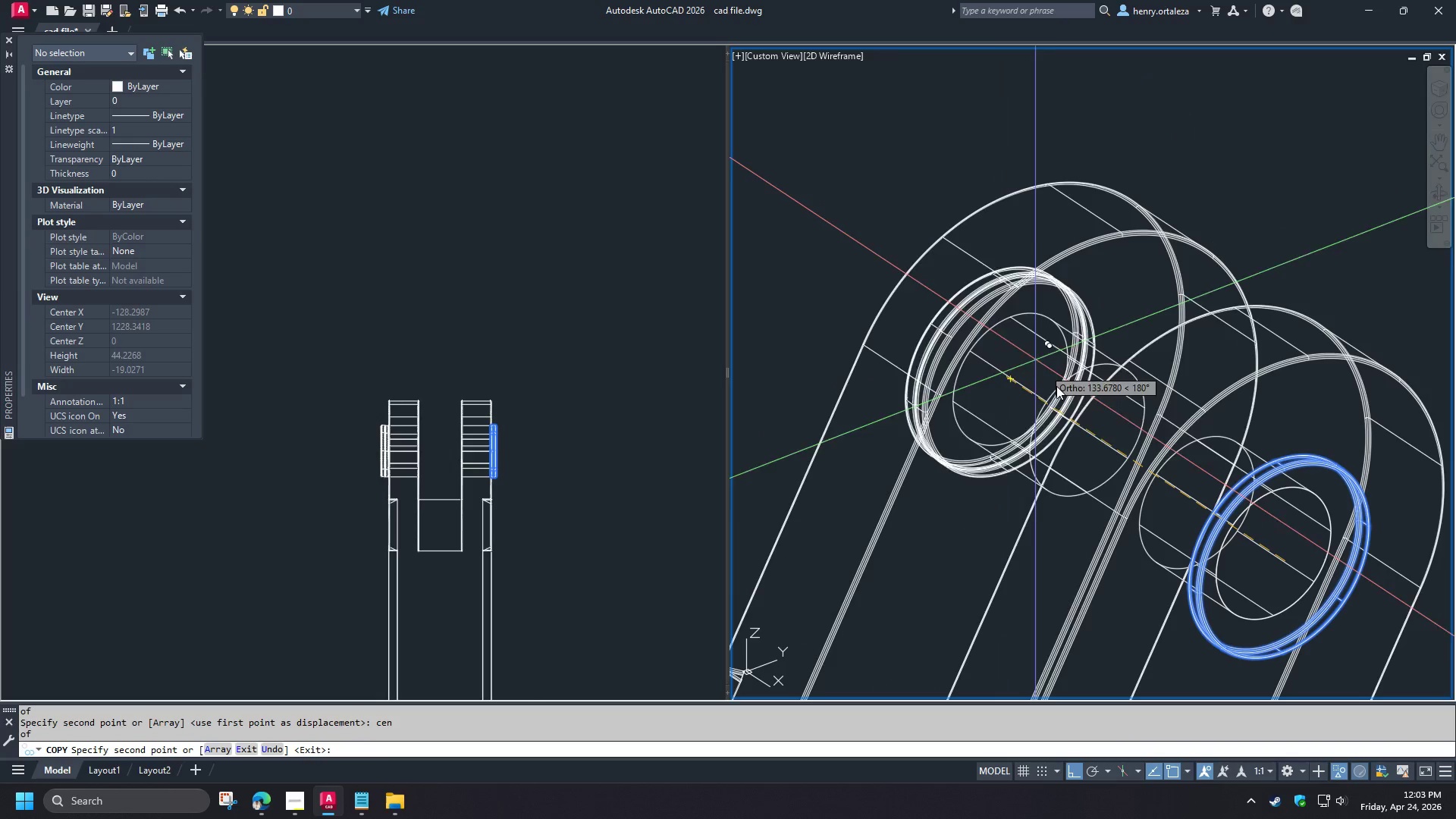 
key(Space)
 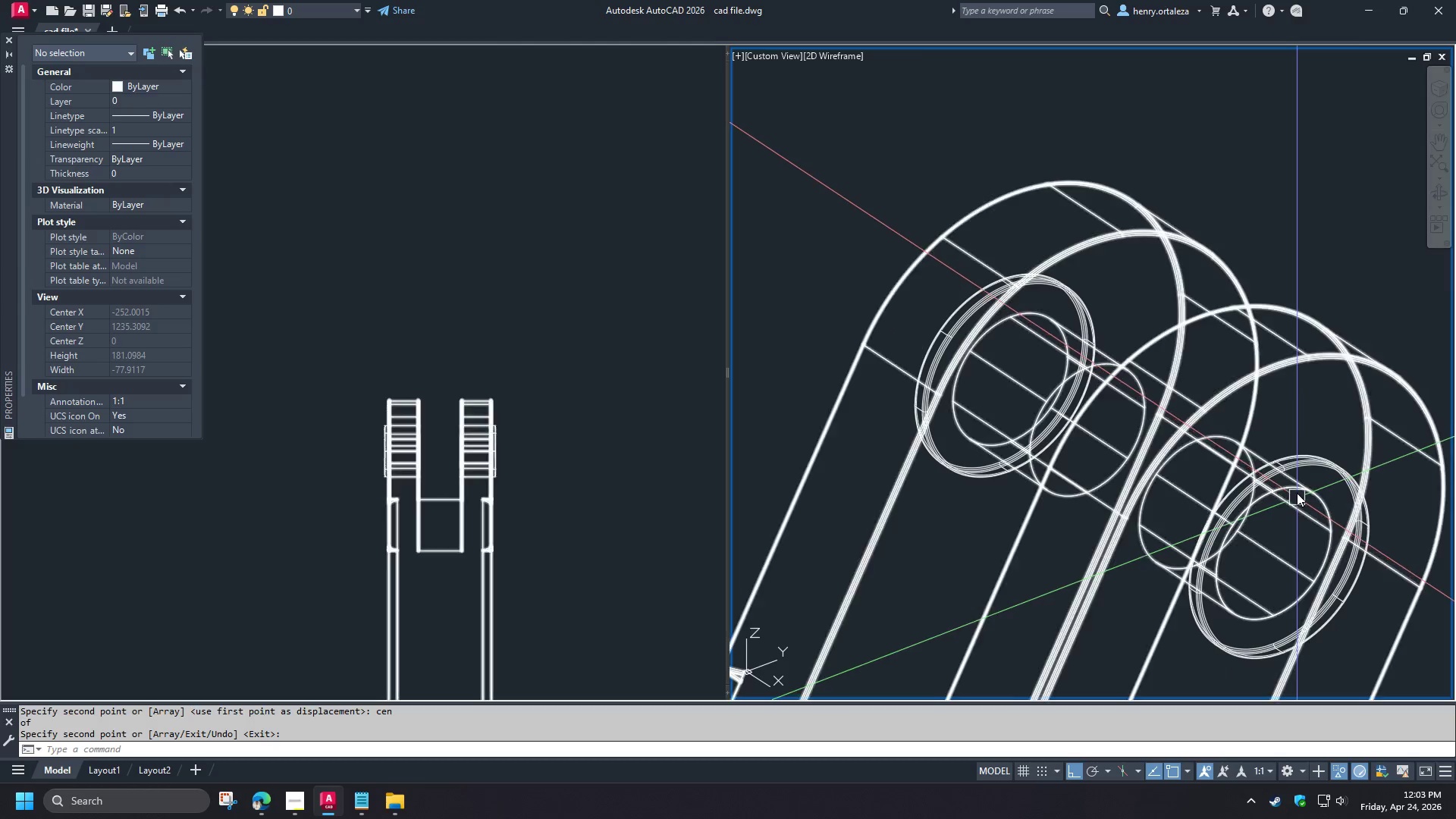 
left_click([1297, 493])
 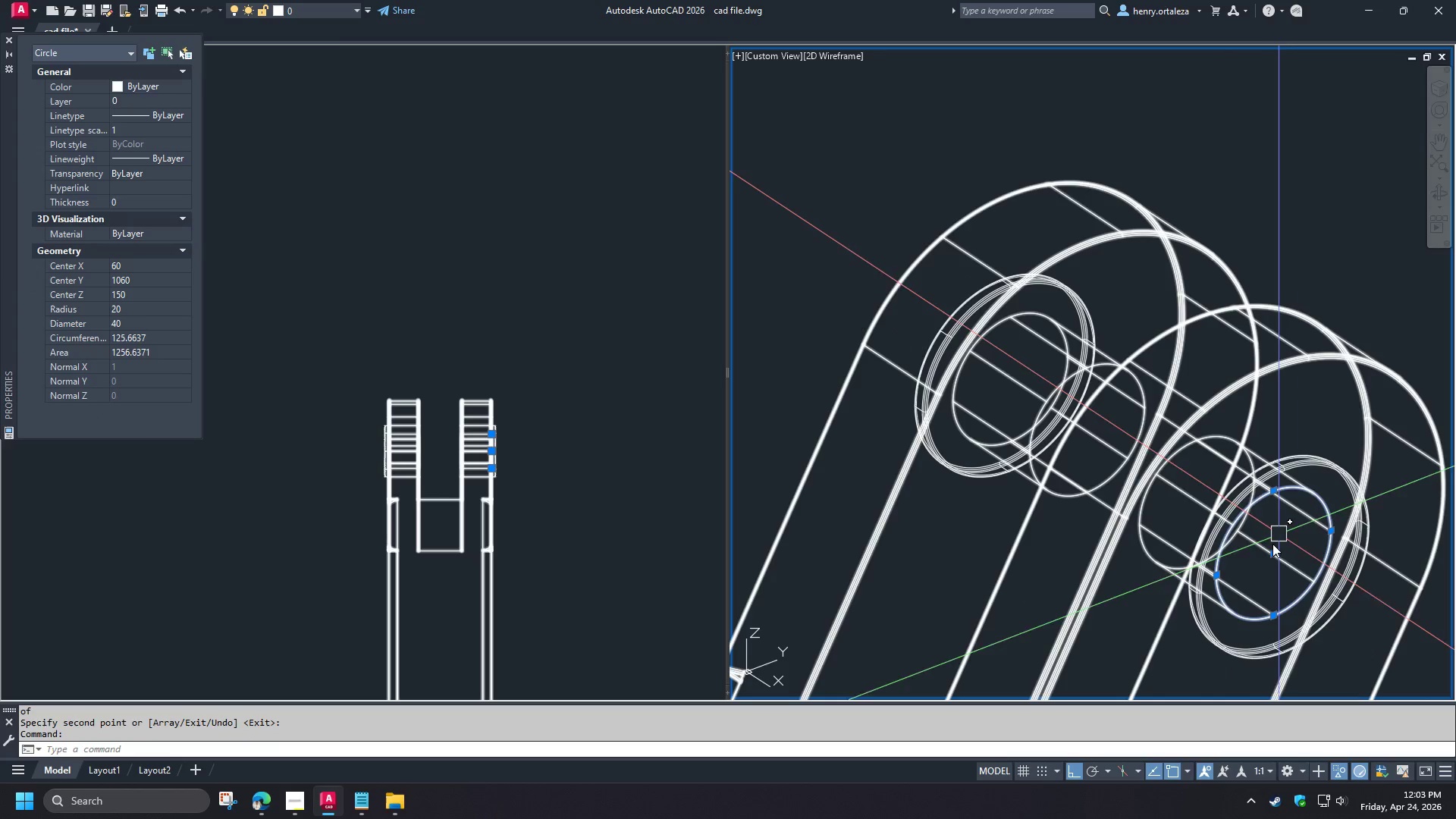 
type(ext )
 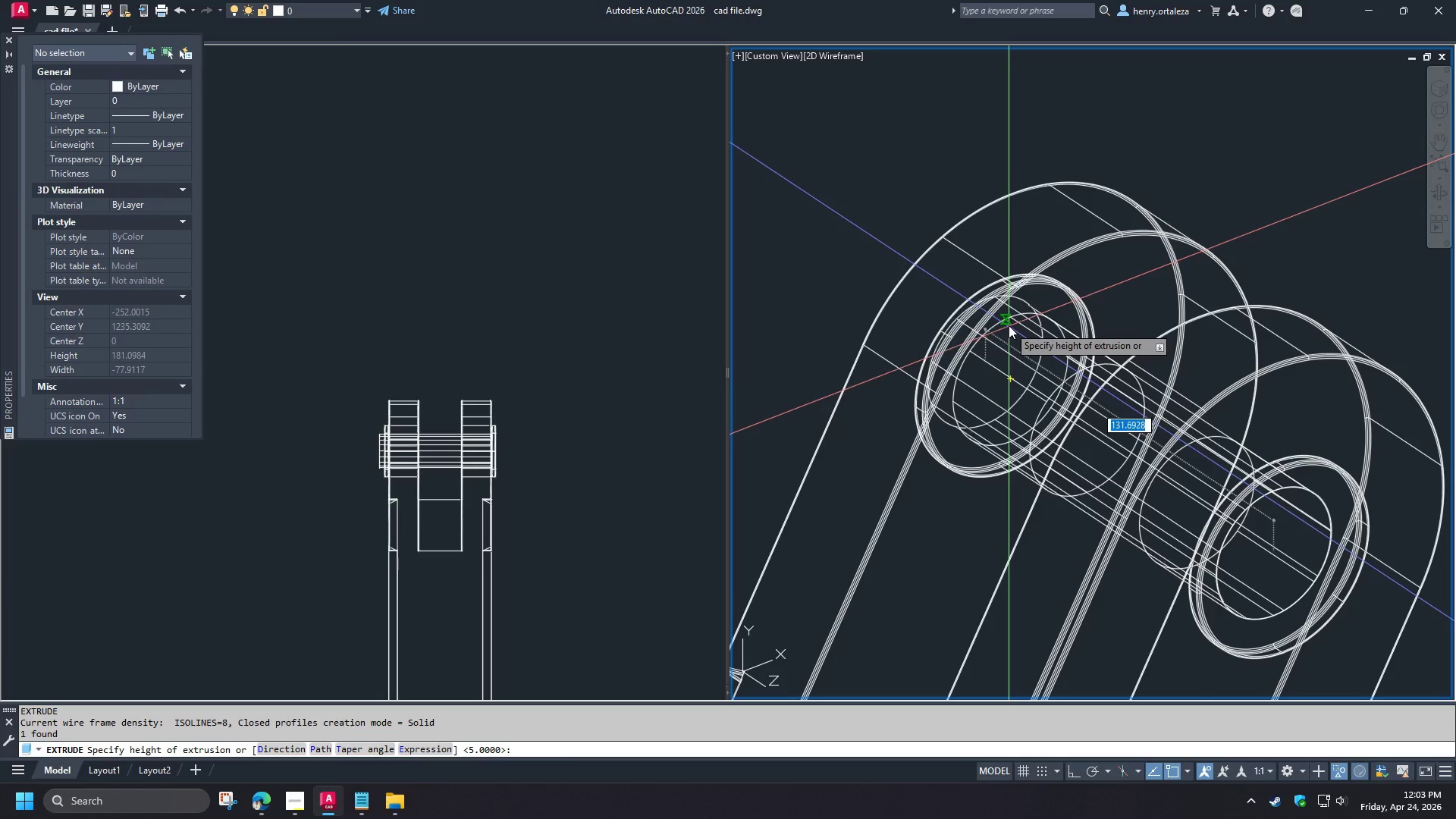 
left_click([1008, 325])
 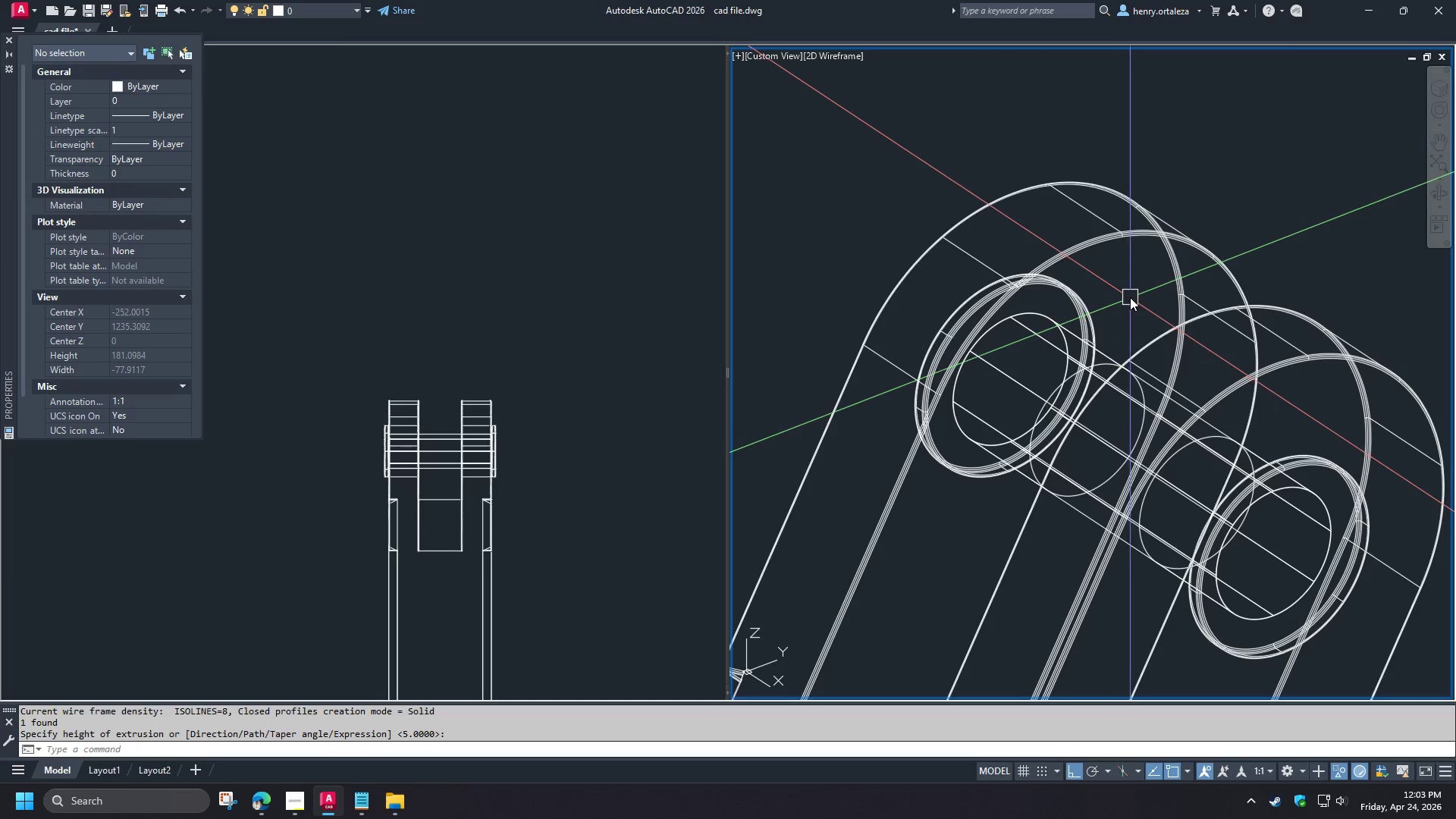 
type(uni )
 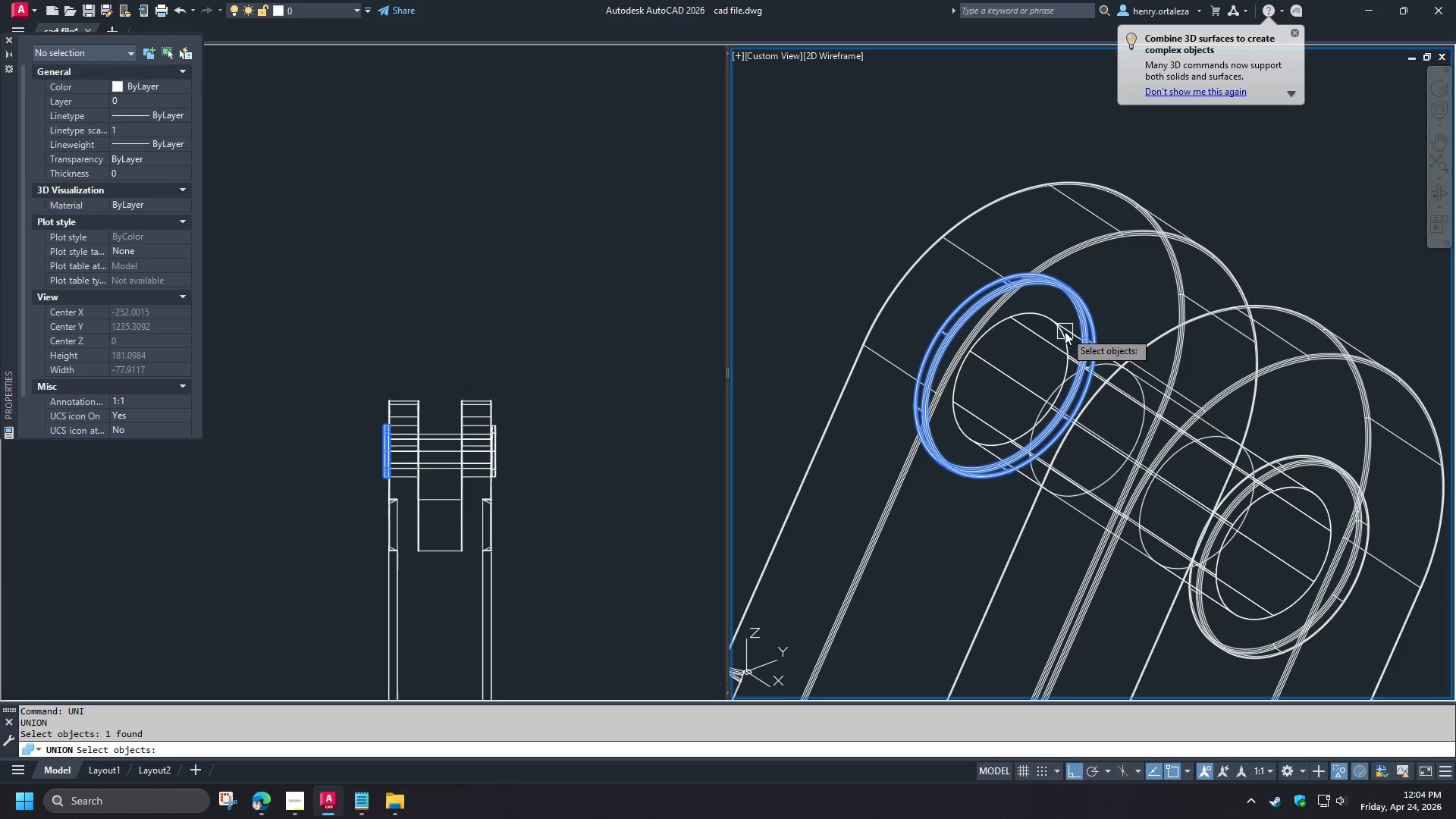 
left_click([1064, 333])
 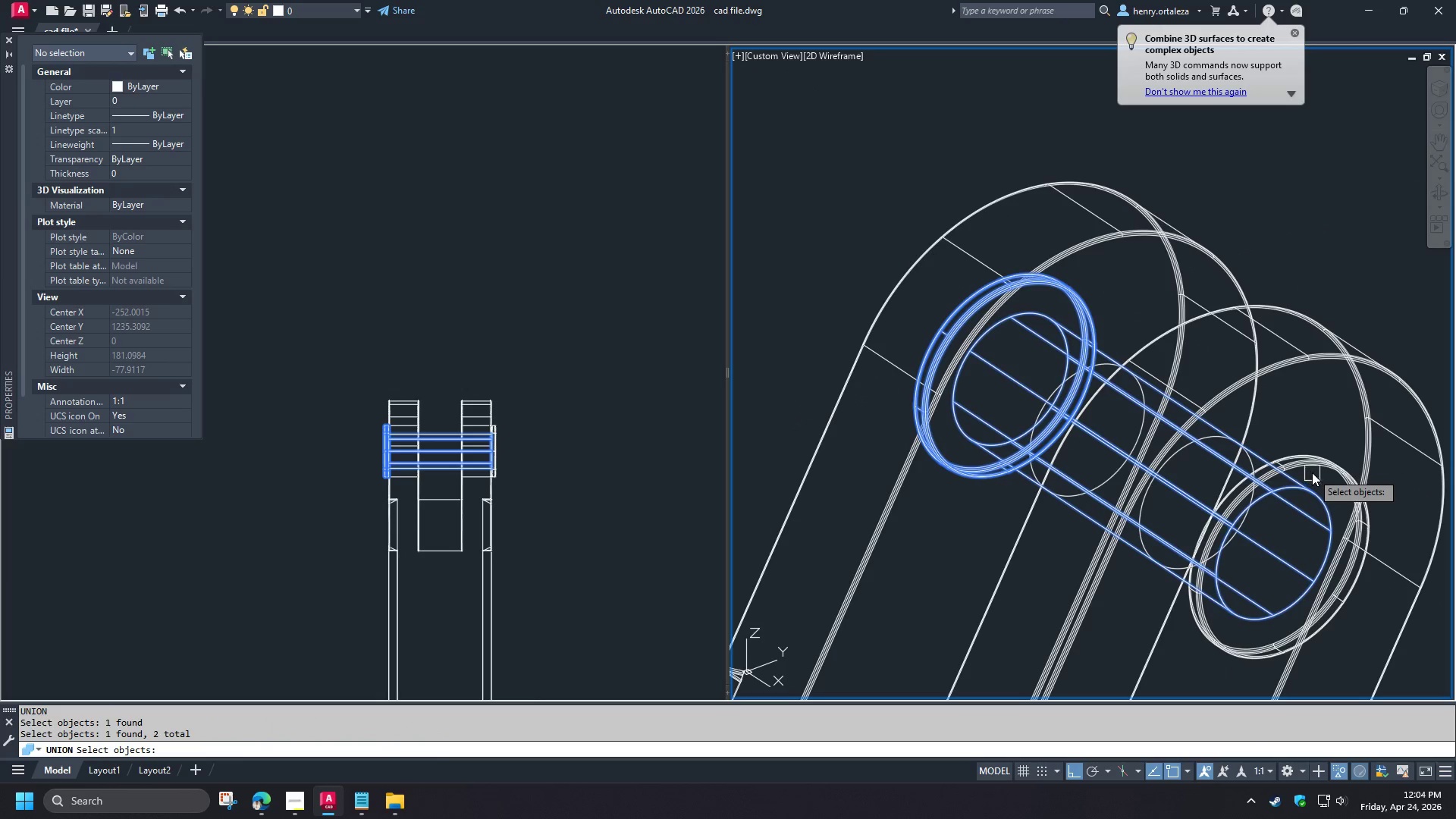 
left_click([1312, 468])
 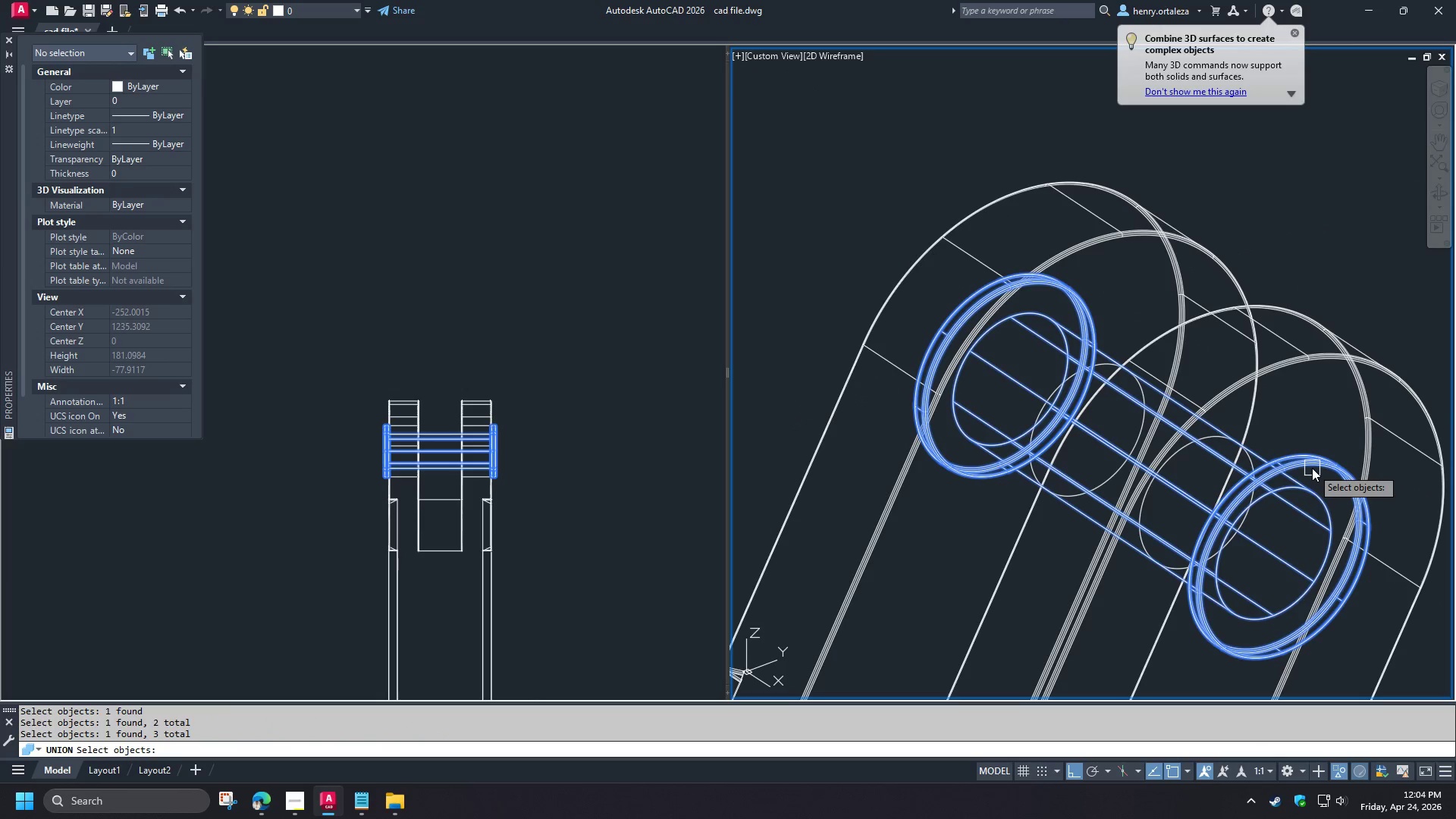 
key(Space)
 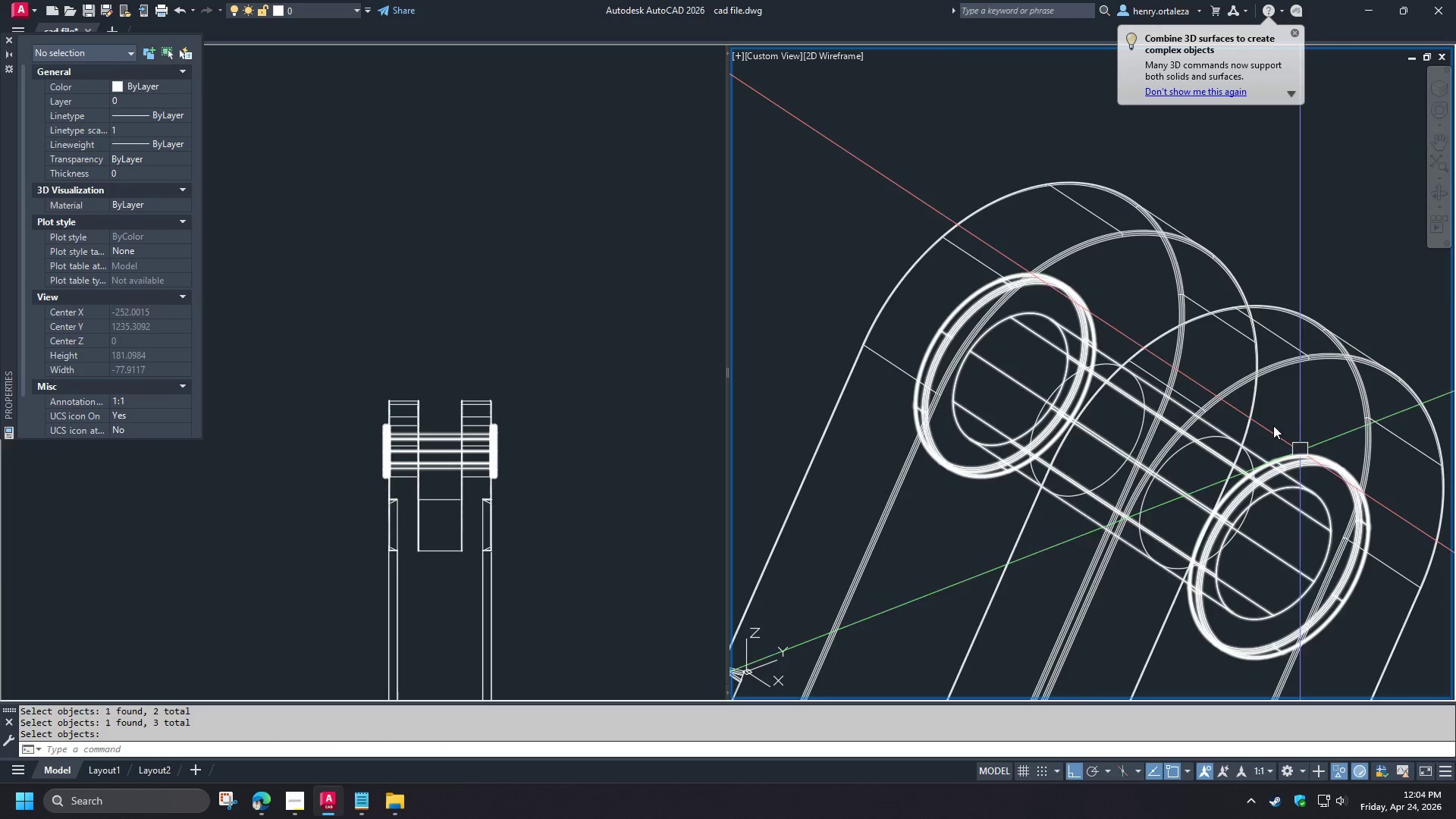 
key(V)
 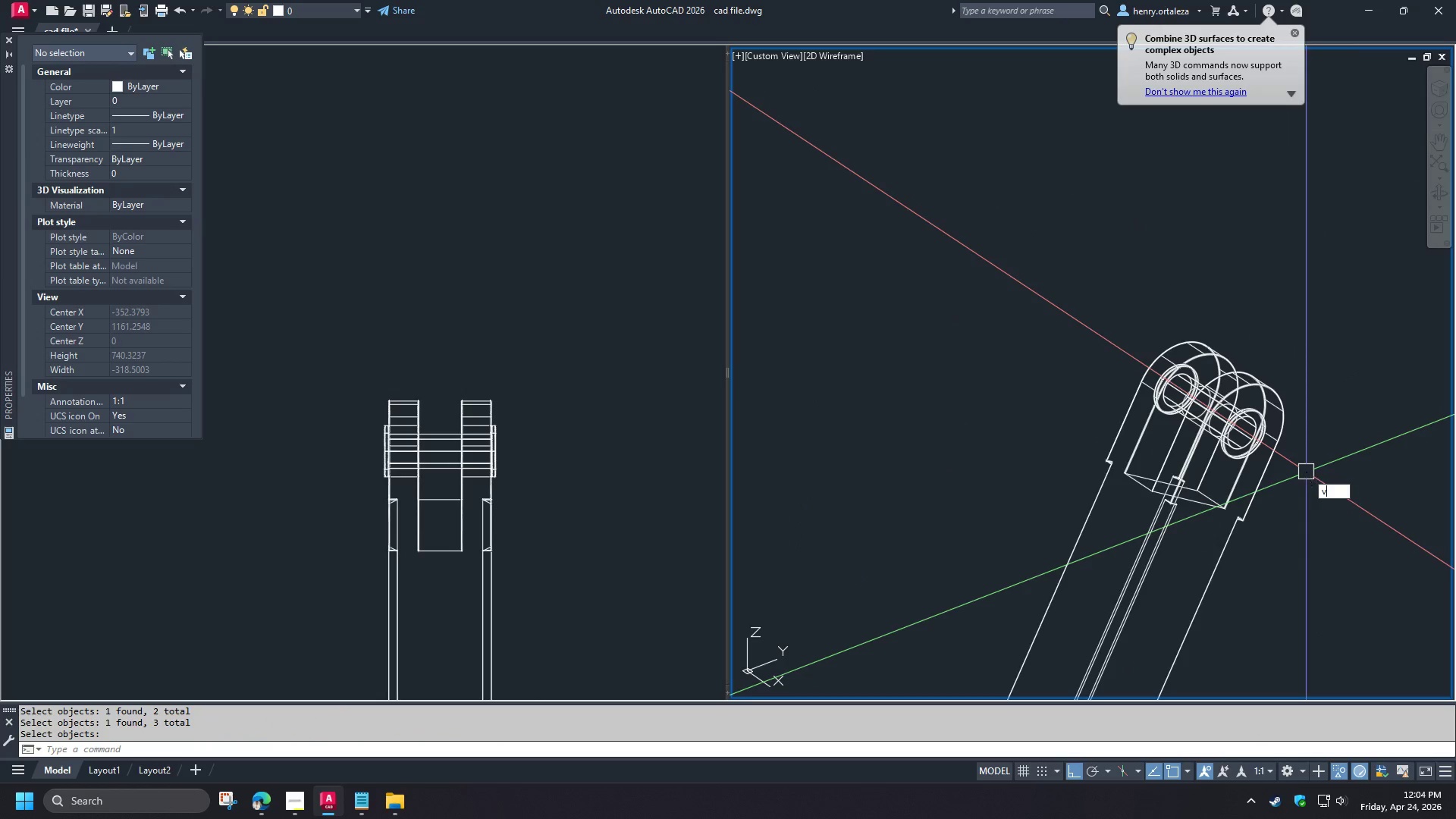 
scroll: coordinate [1228, 390], scroll_direction: down, amount: 3.0
 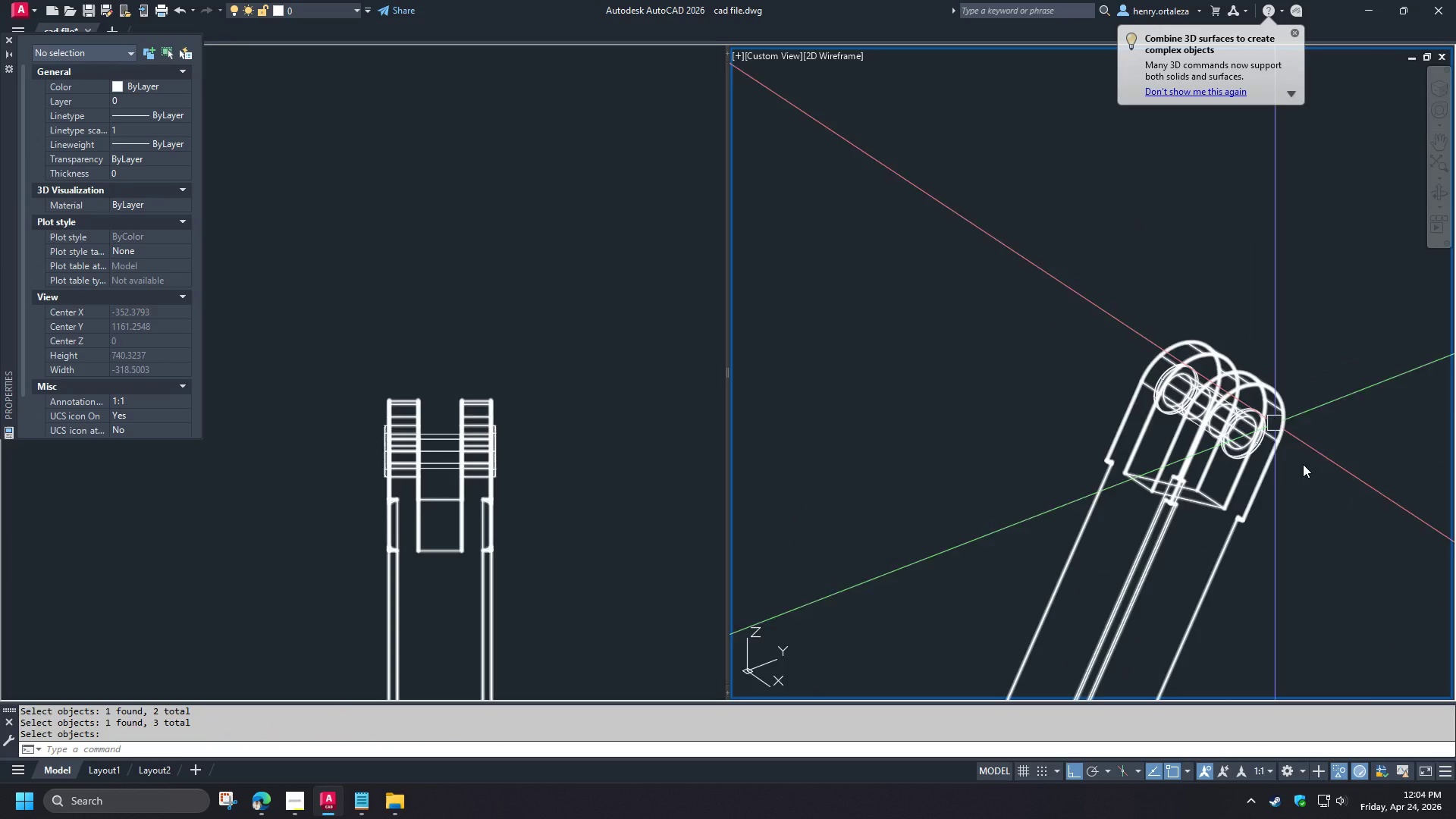 
key(S)
 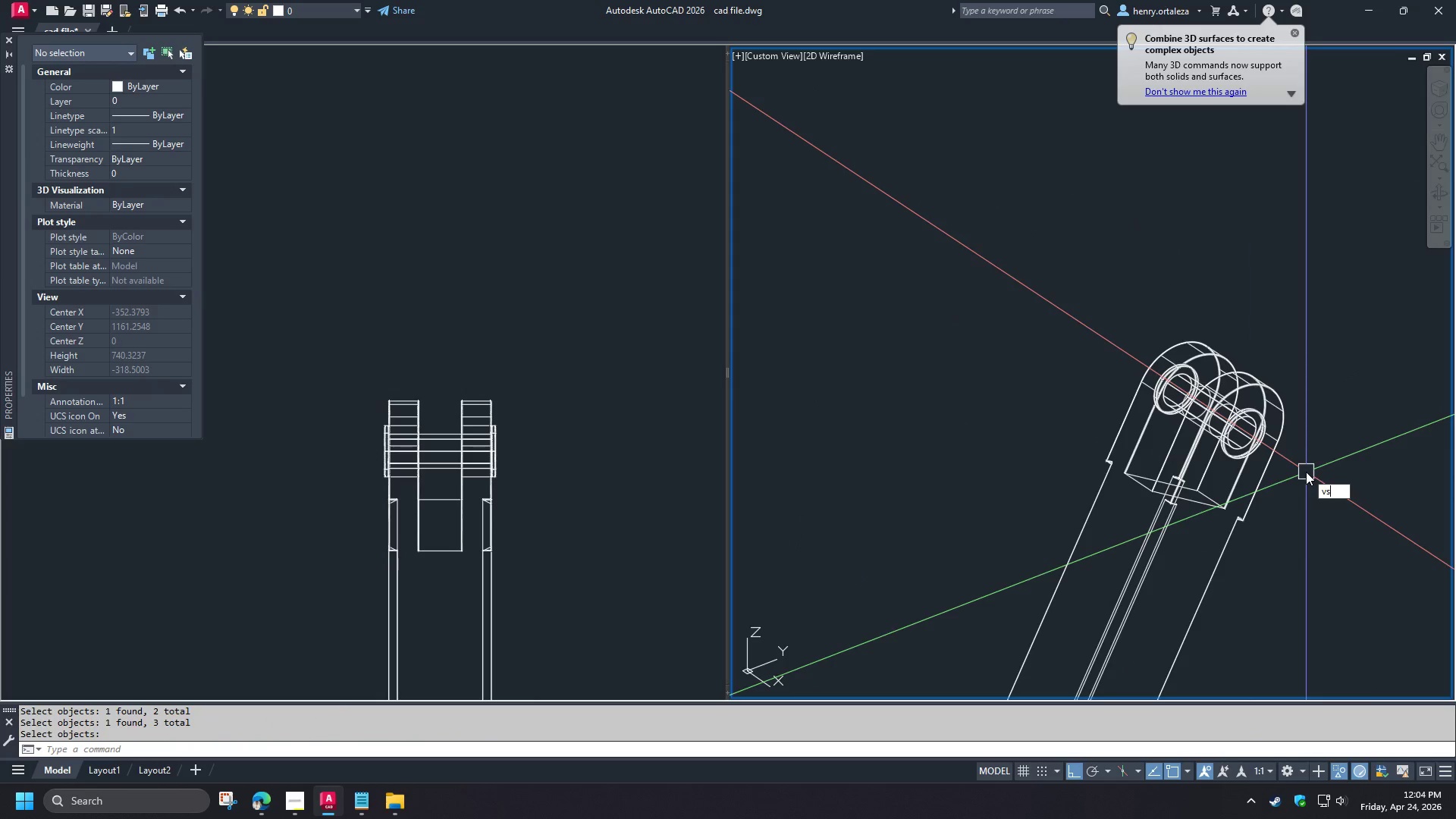 
key(Space)
 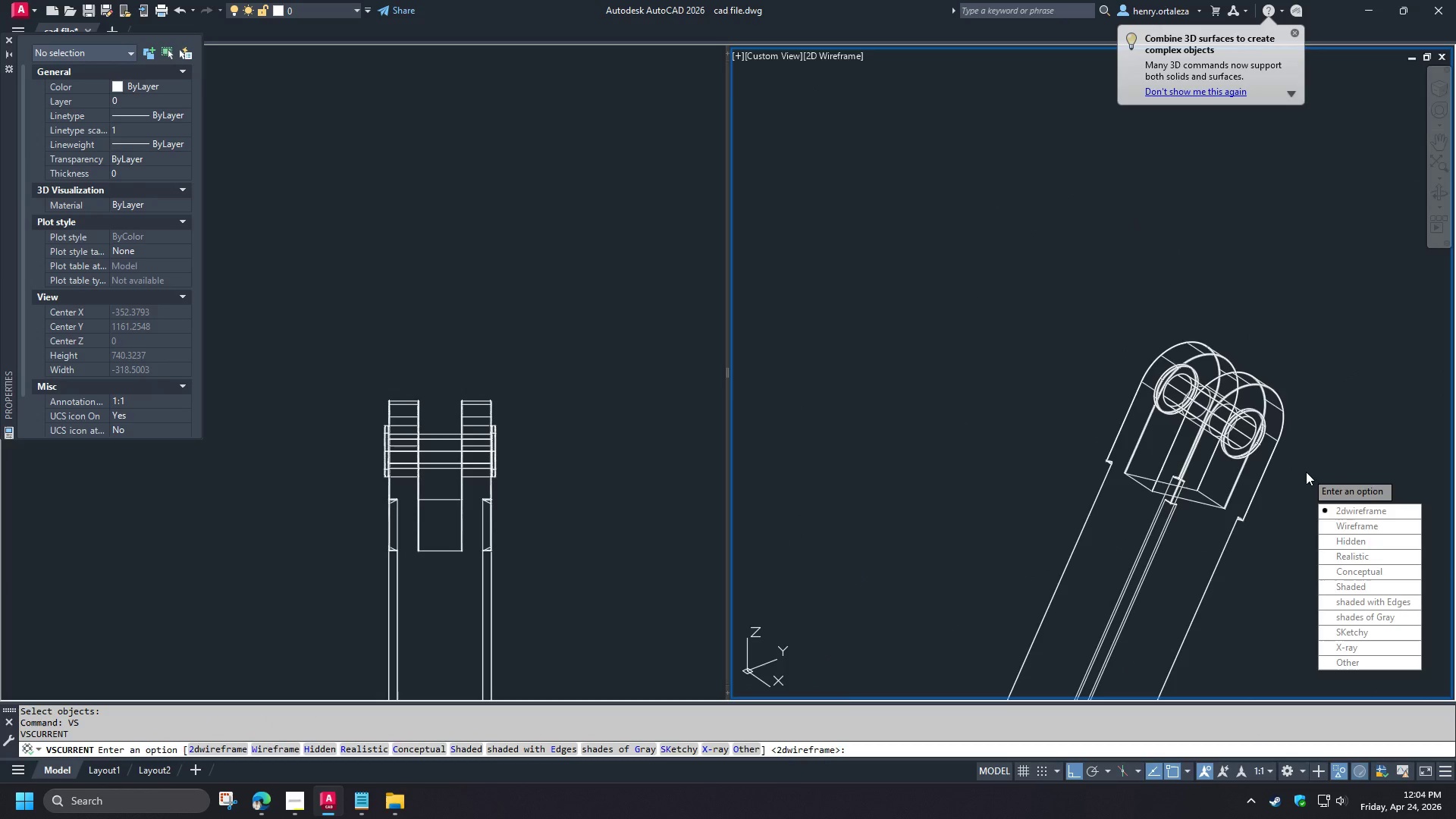 
key(Escape)
 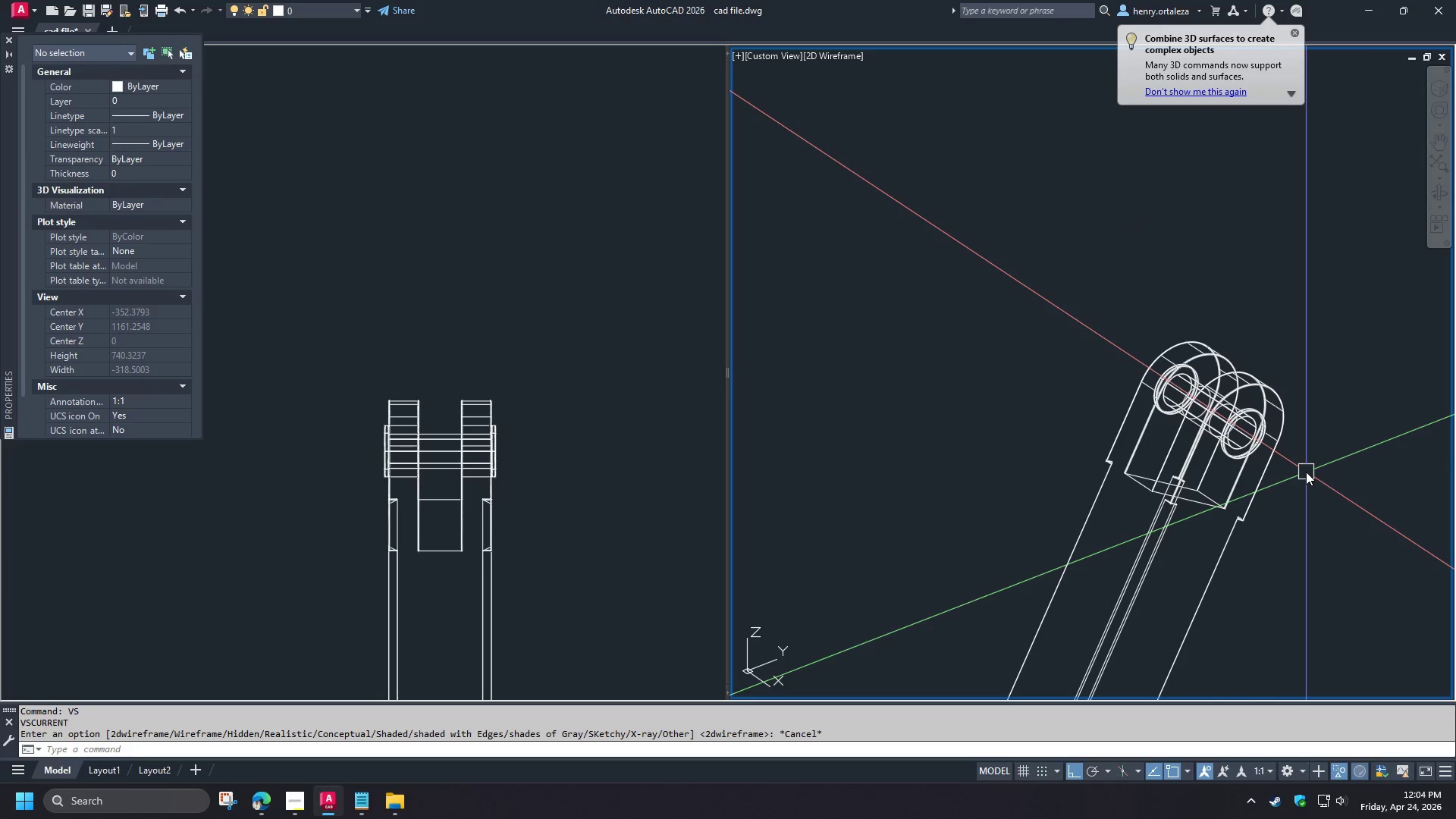 
right_click([1306, 472])
 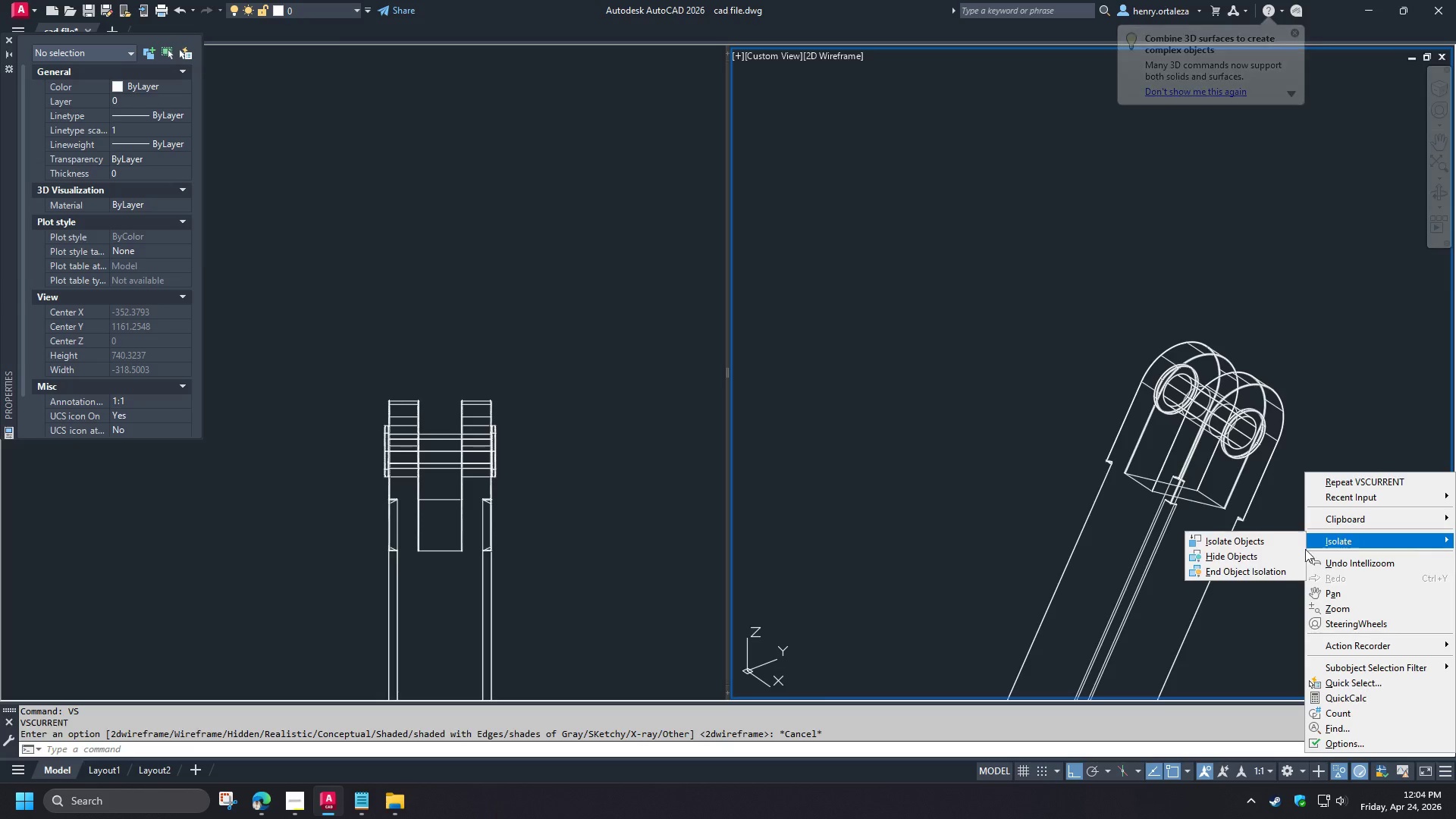 
left_click([1271, 573])
 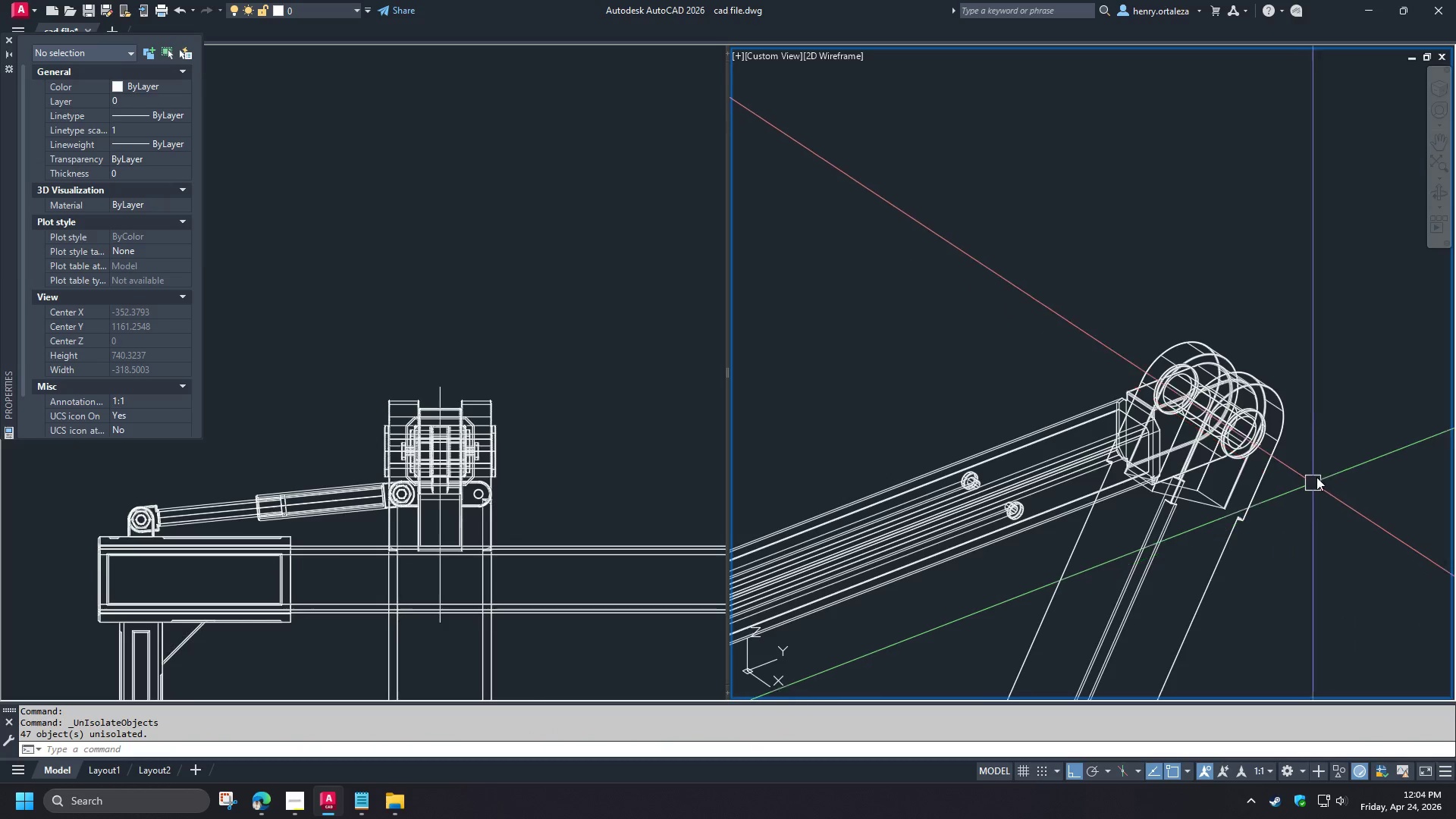 
type(re vs 2 )
 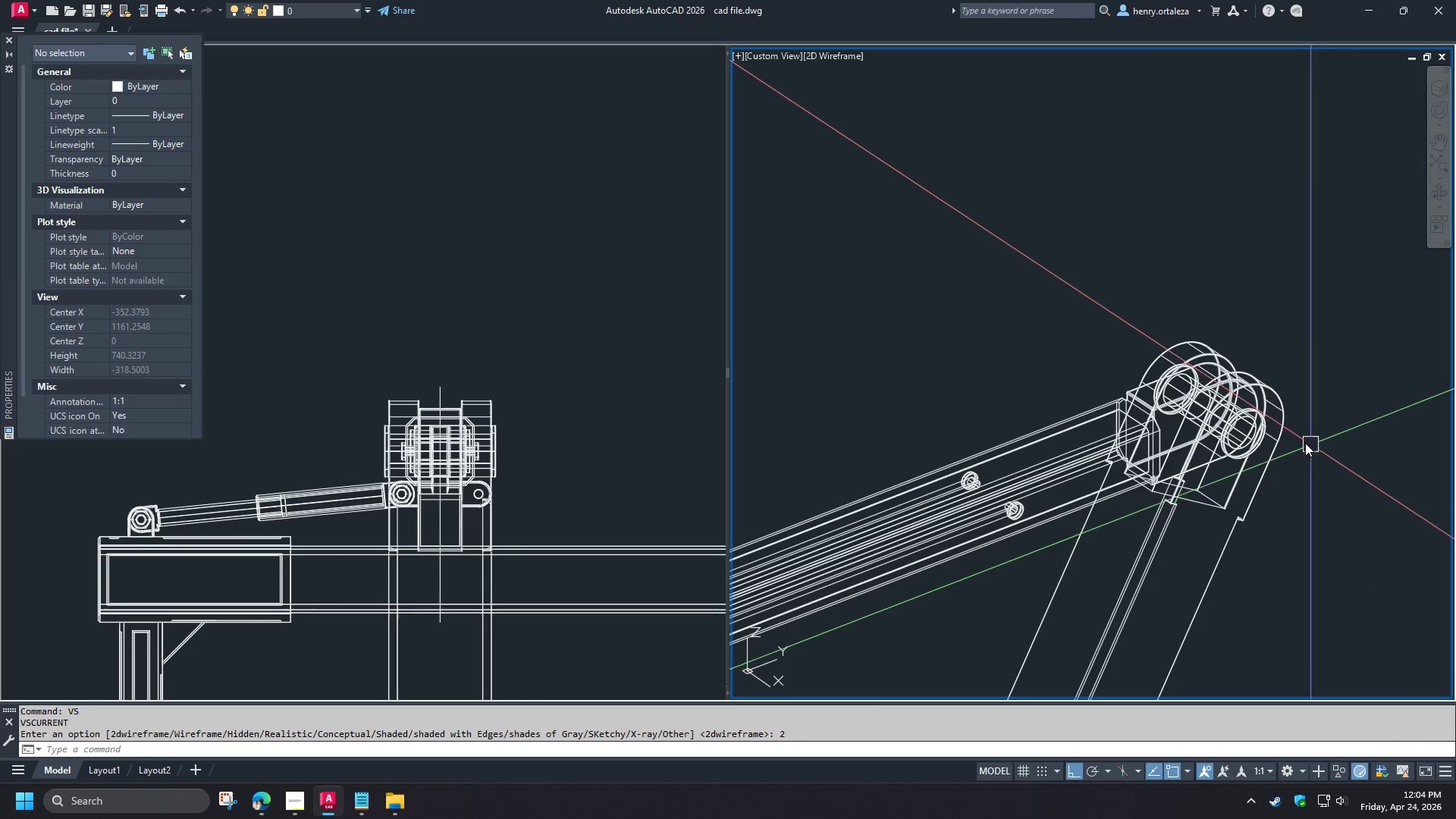 
type(vs s )
 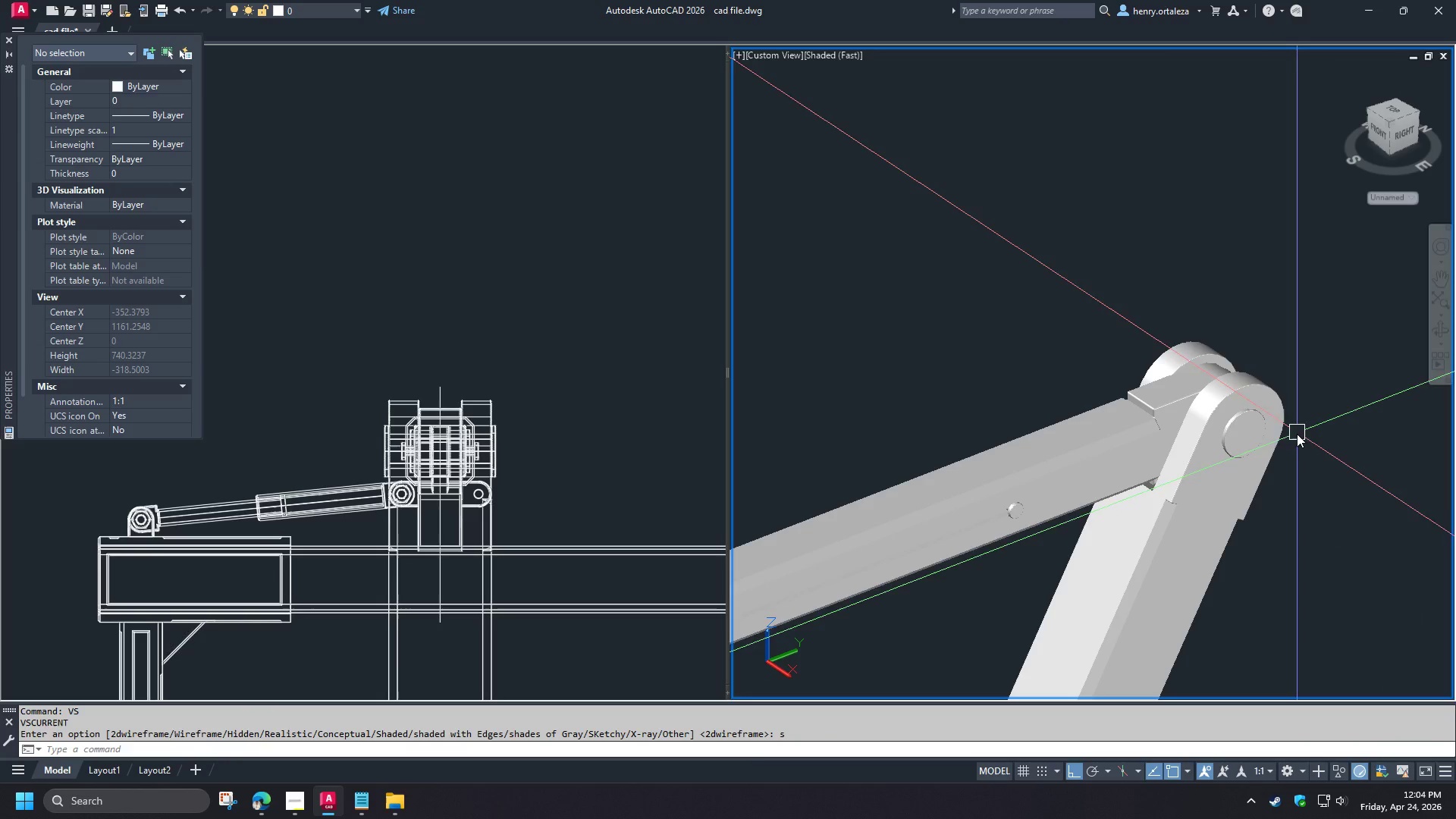 
hold_key(key=ShiftLeft, duration=1.5)
 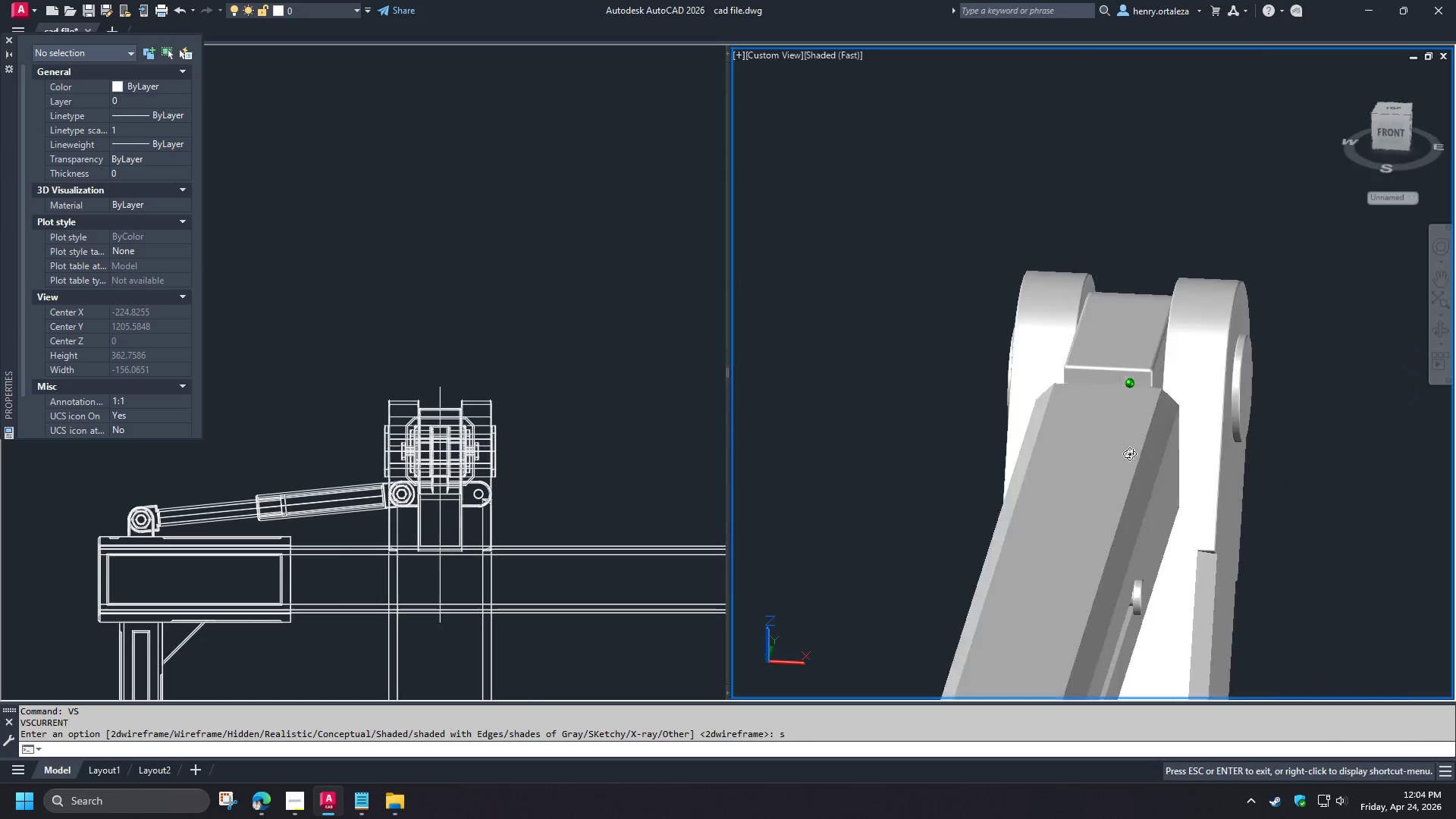 
scroll: coordinate [1285, 437], scroll_direction: up, amount: 2.0
 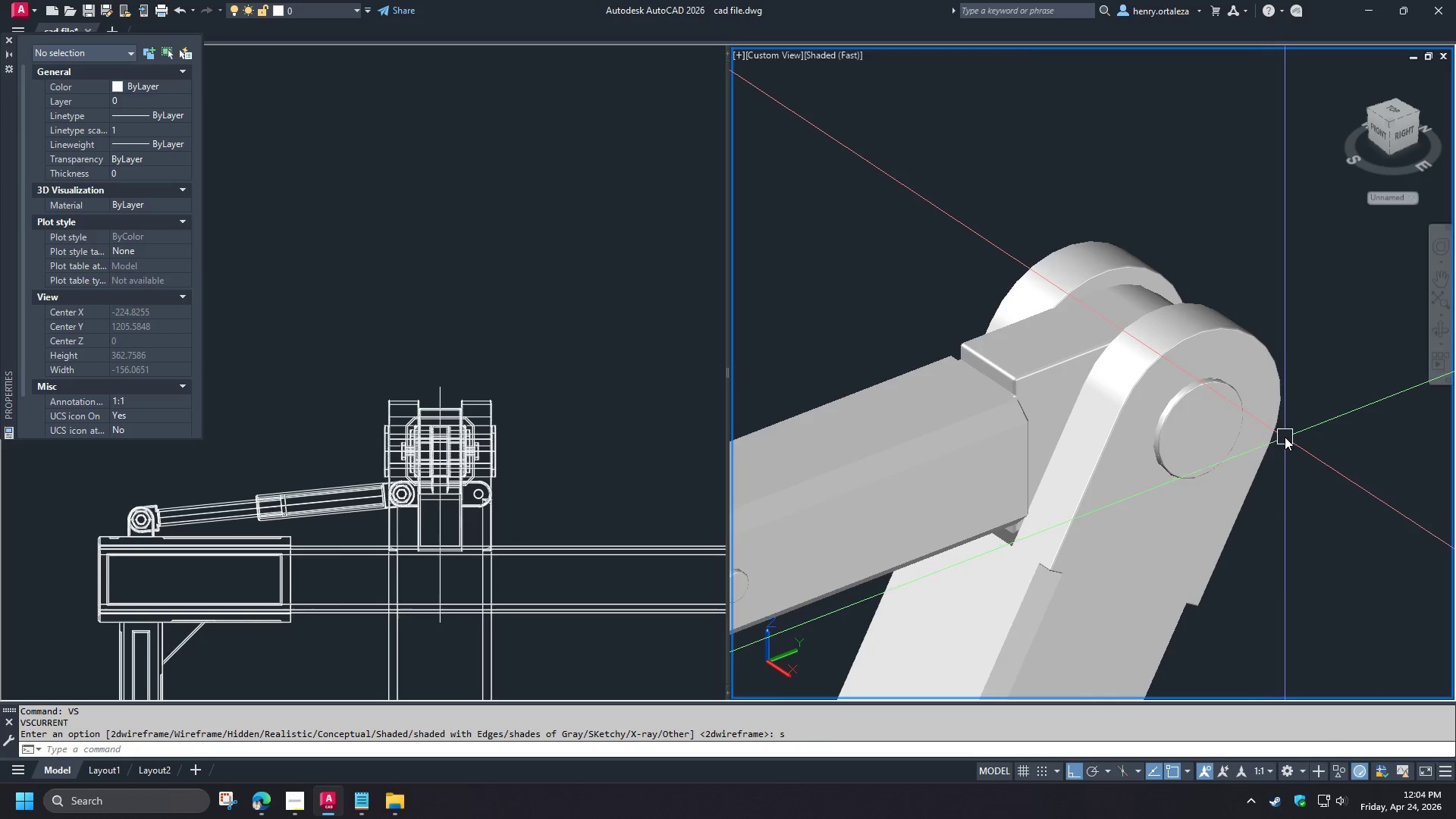 
hold_key(key=ShiftLeft, duration=1.06)
 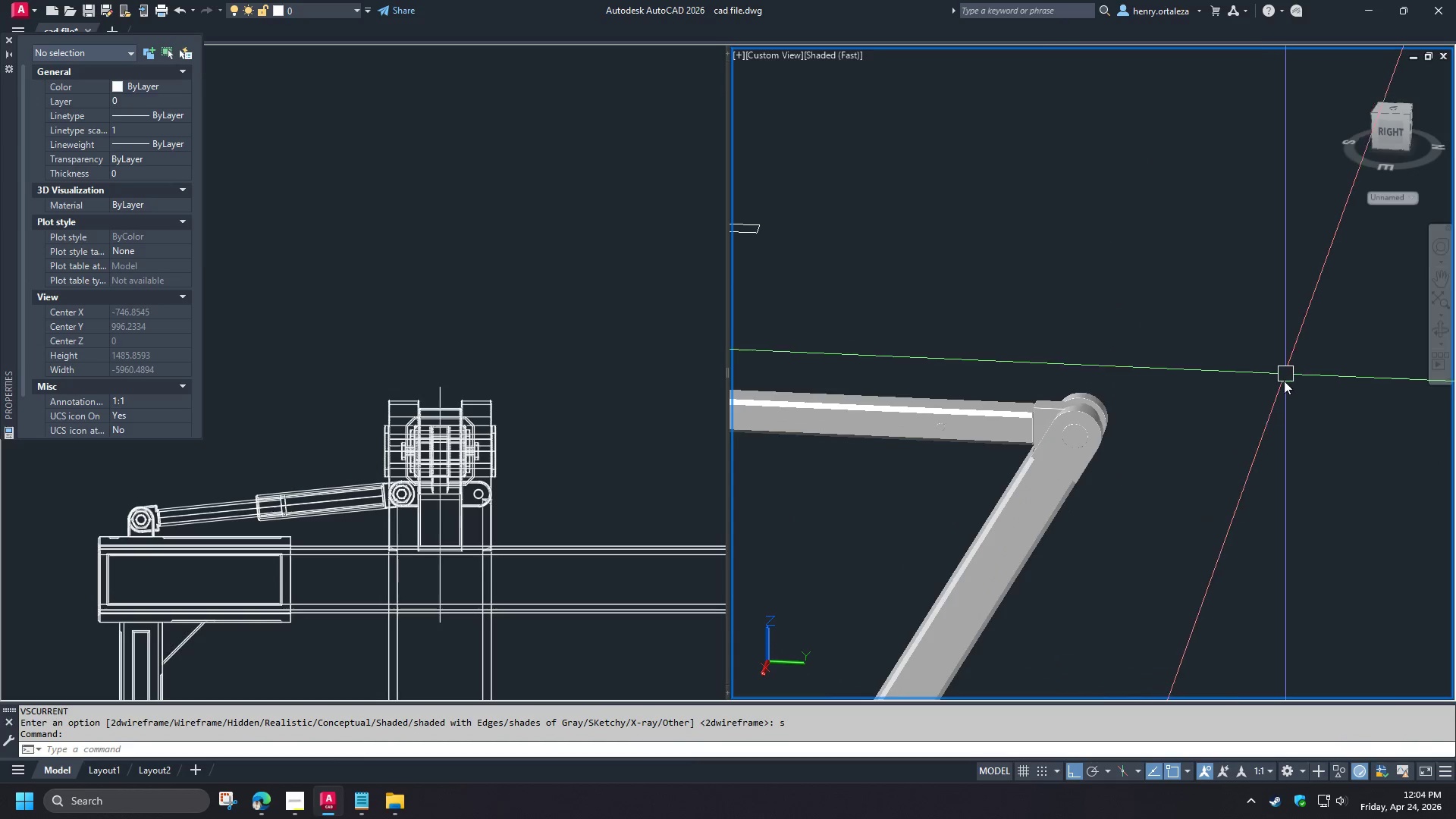 
hold_key(key=ShiftLeft, duration=9.84)
scroll: coordinate [1263, 375], scroll_direction: down, amount: 3.0
 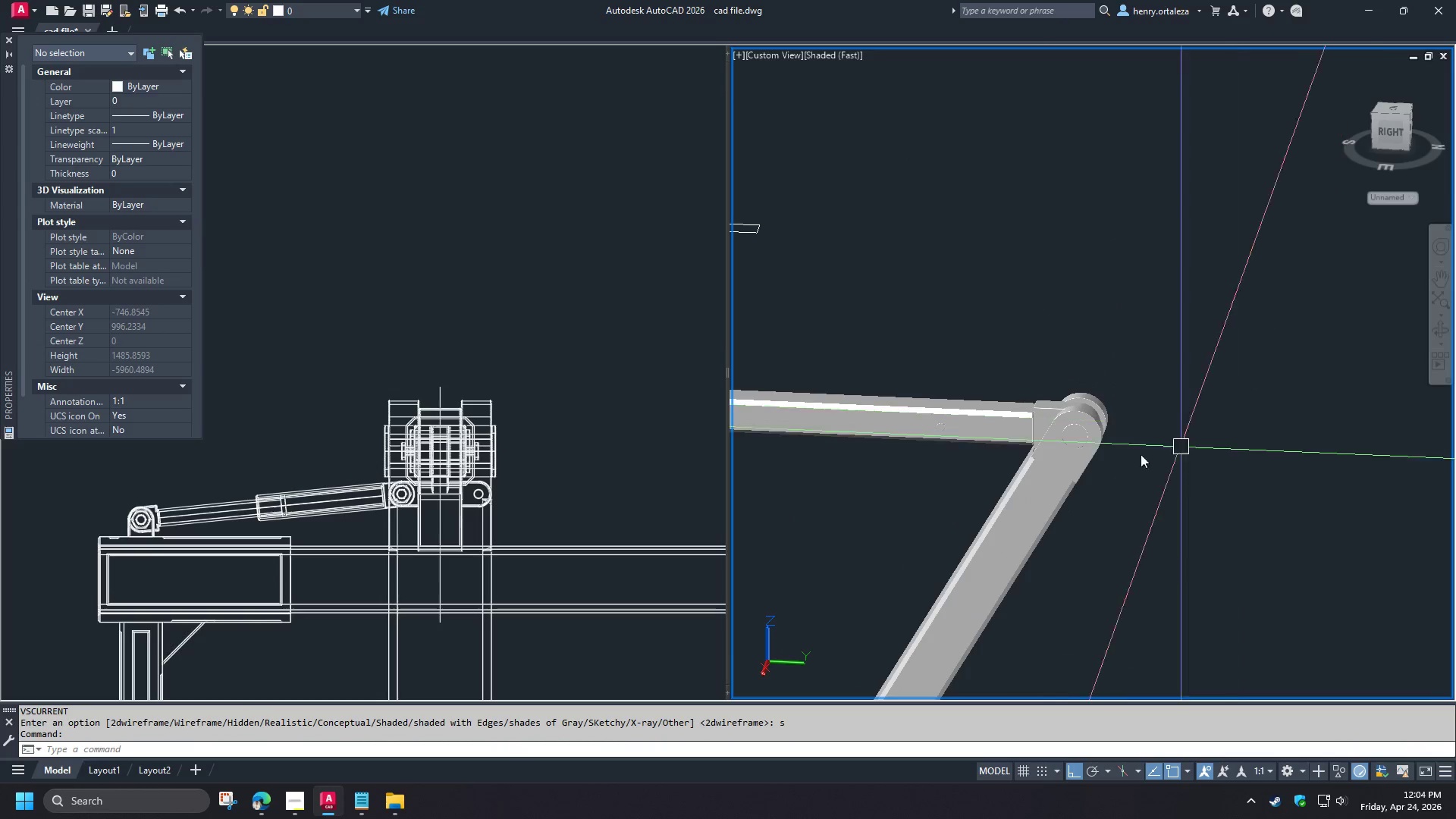 
scroll: coordinate [1059, 438], scroll_direction: up, amount: 2.0
 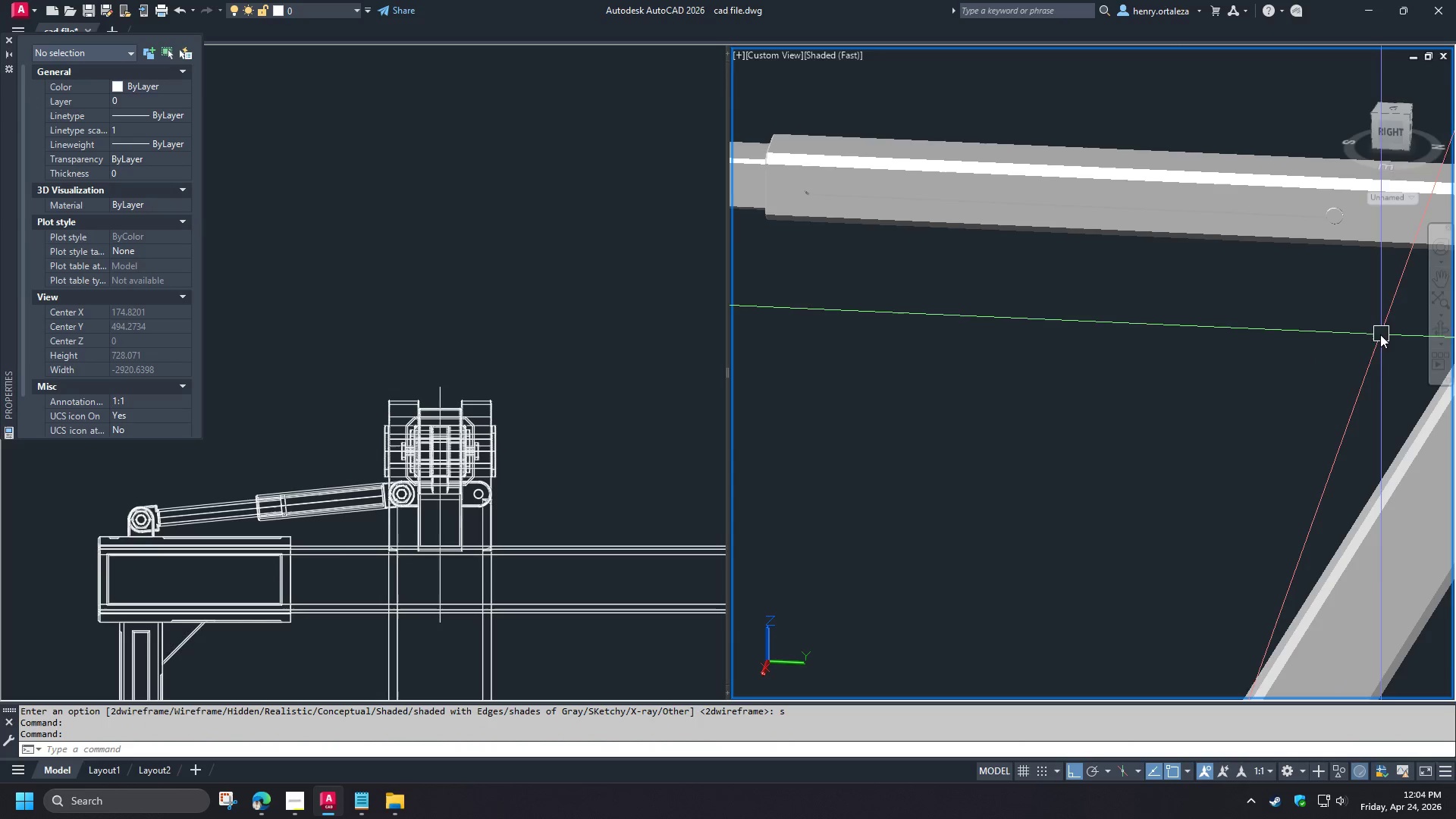 
scroll: coordinate [1303, 331], scroll_direction: down, amount: 2.0
 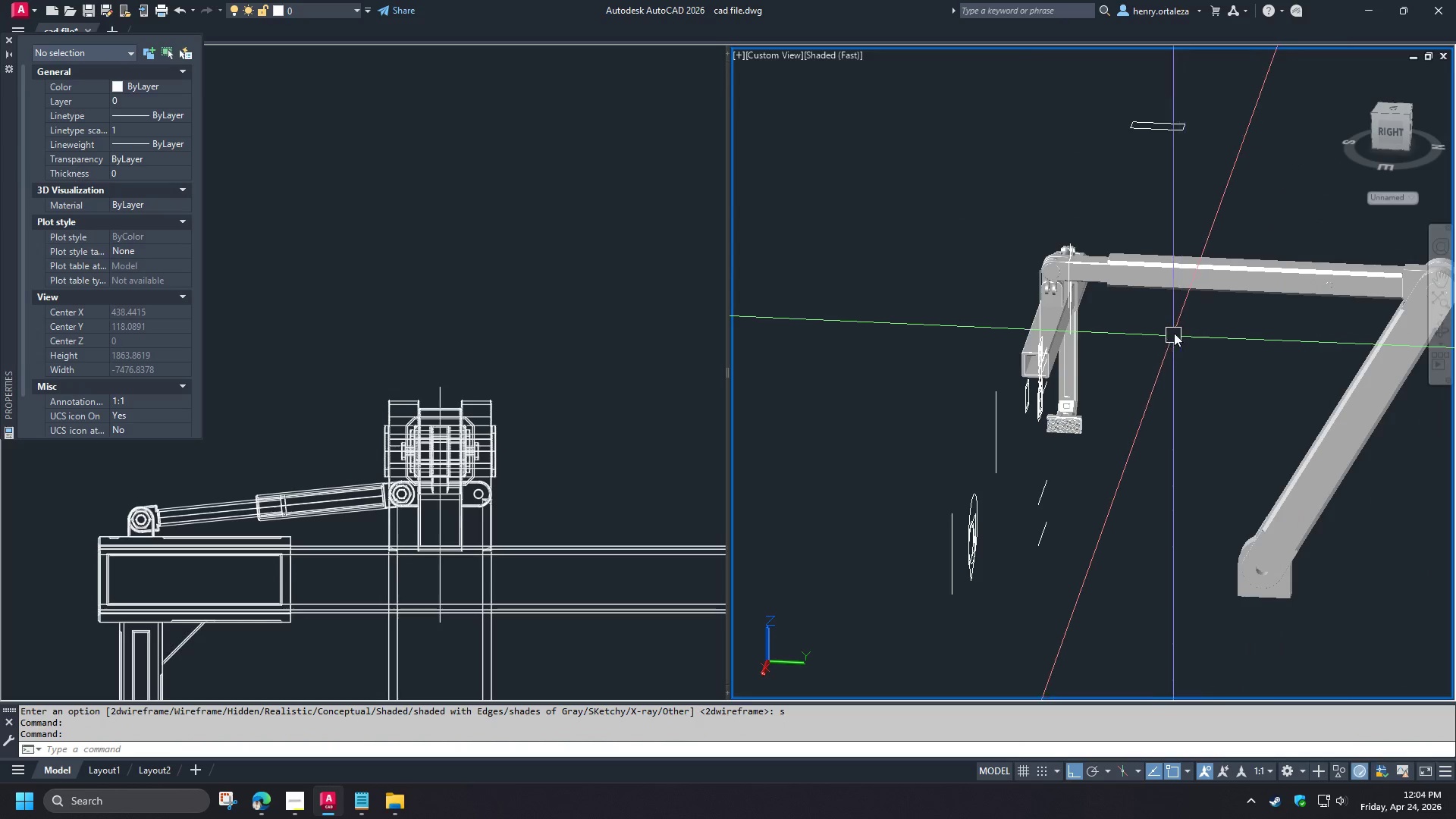 
scroll: coordinate [1174, 304], scroll_direction: up, amount: 3.0
 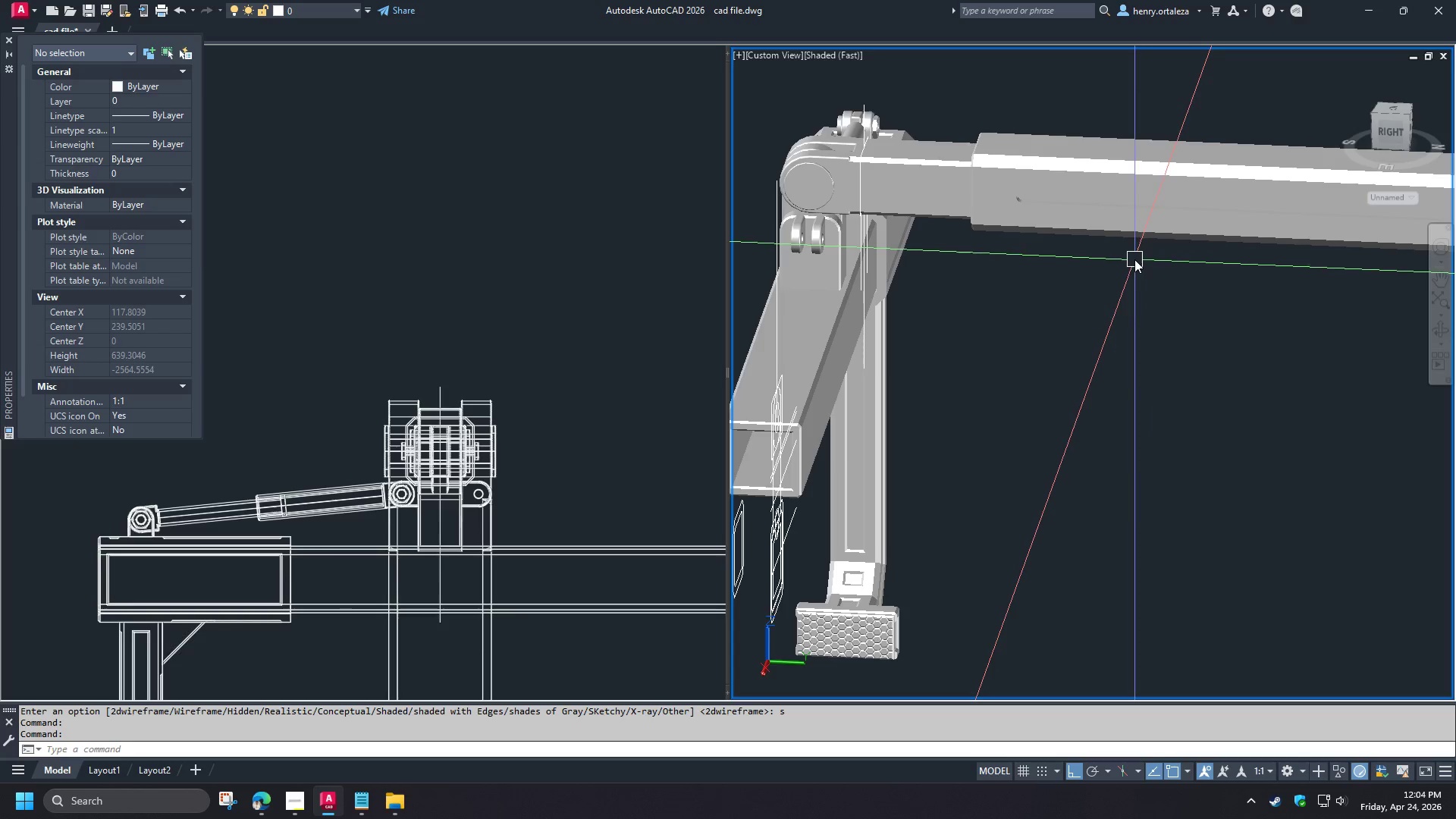 
scroll: coordinate [986, 278], scroll_direction: down, amount: 1.0
 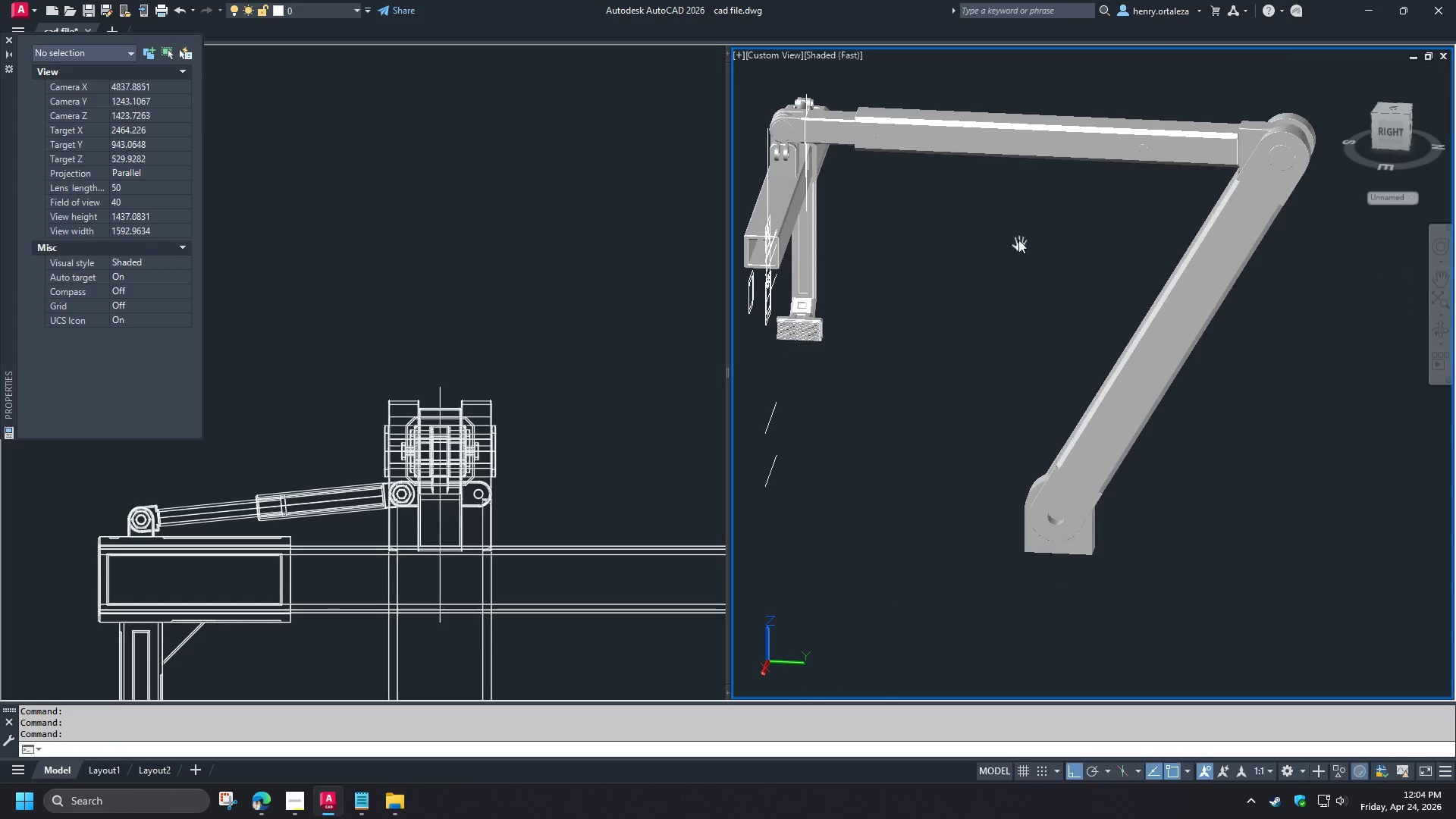 
hold_key(key=ShiftLeft, duration=1.5)
 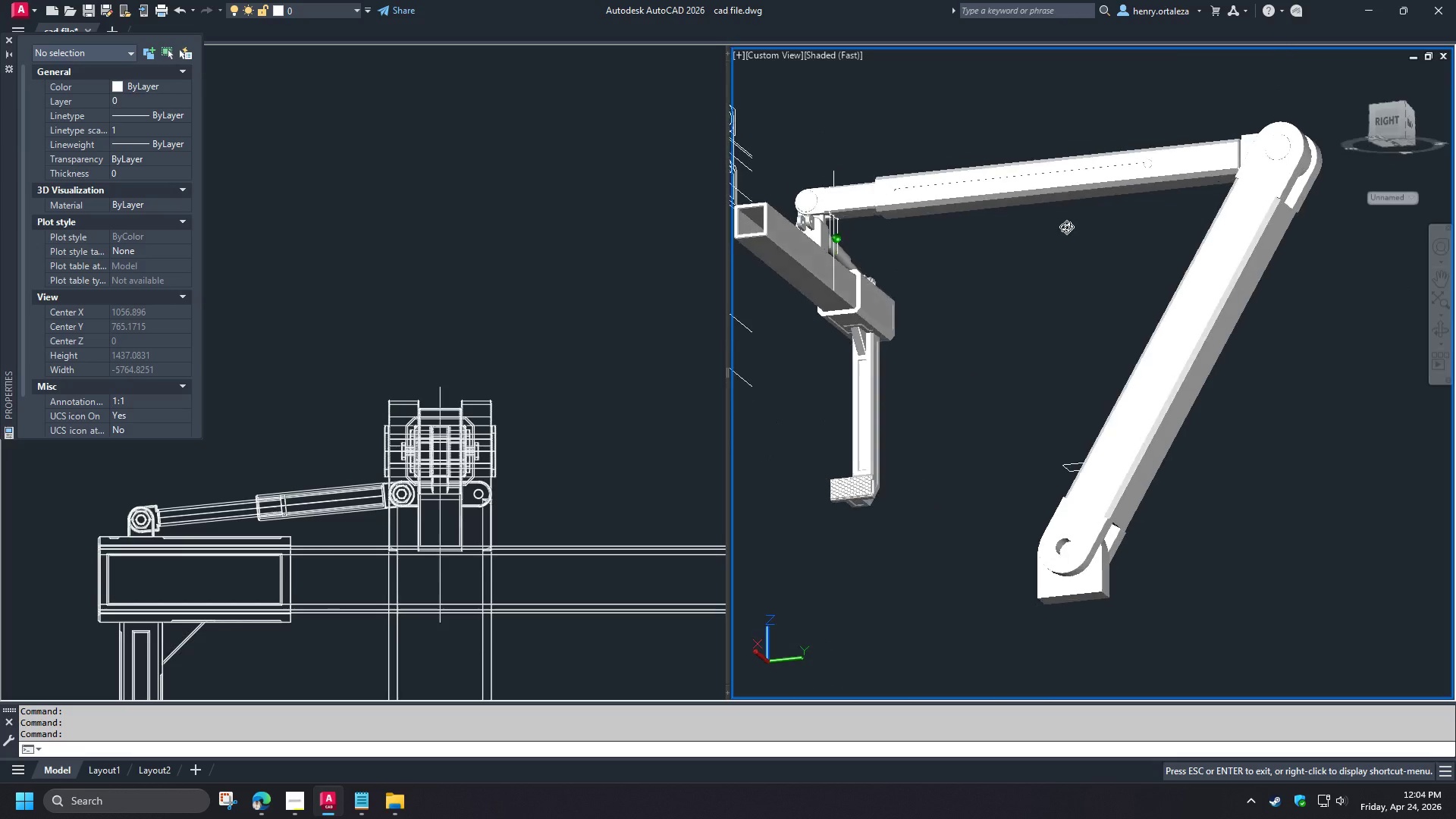 
hold_key(key=ShiftLeft, duration=1.51)
 